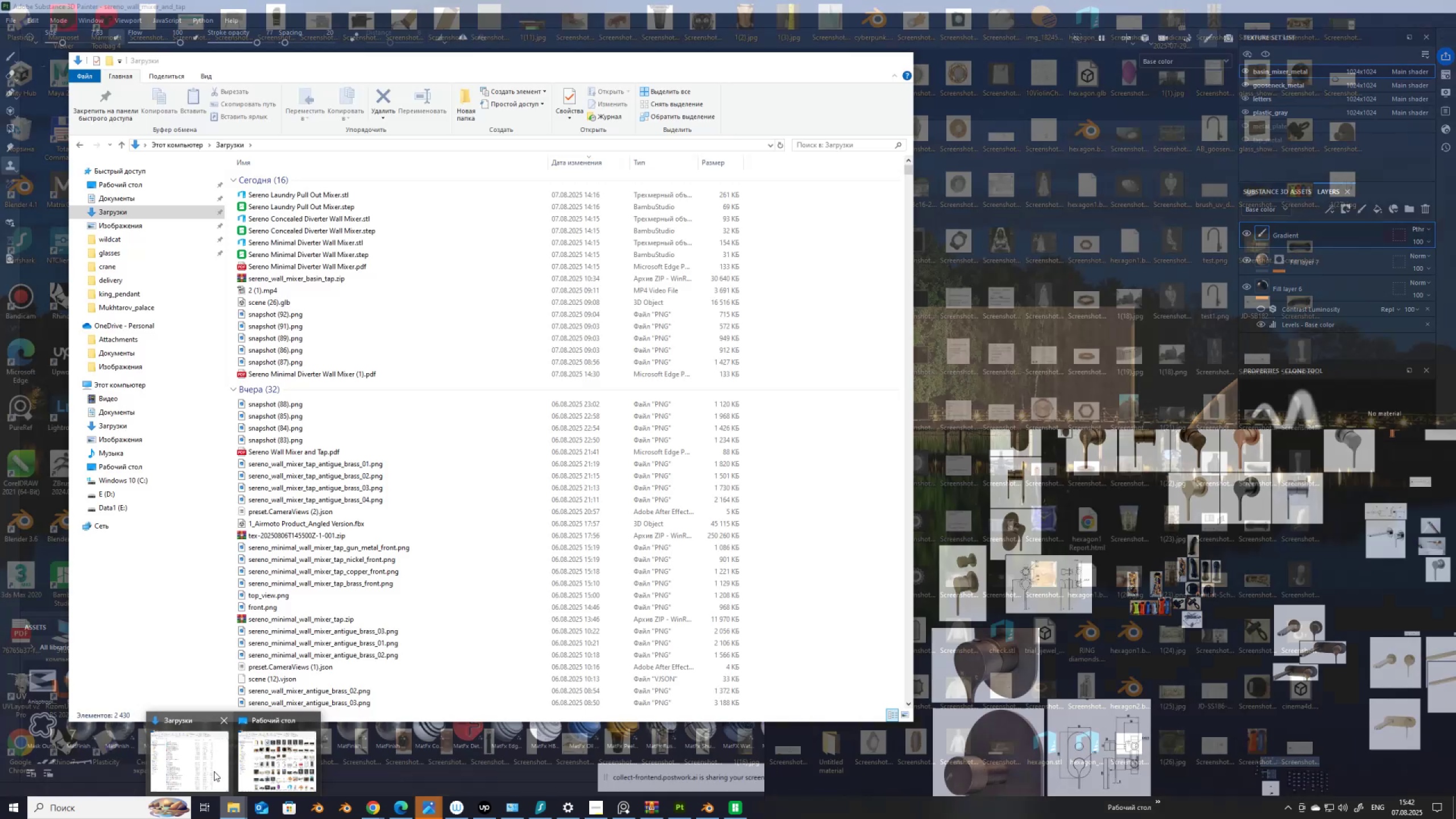 
left_click([213, 771])
 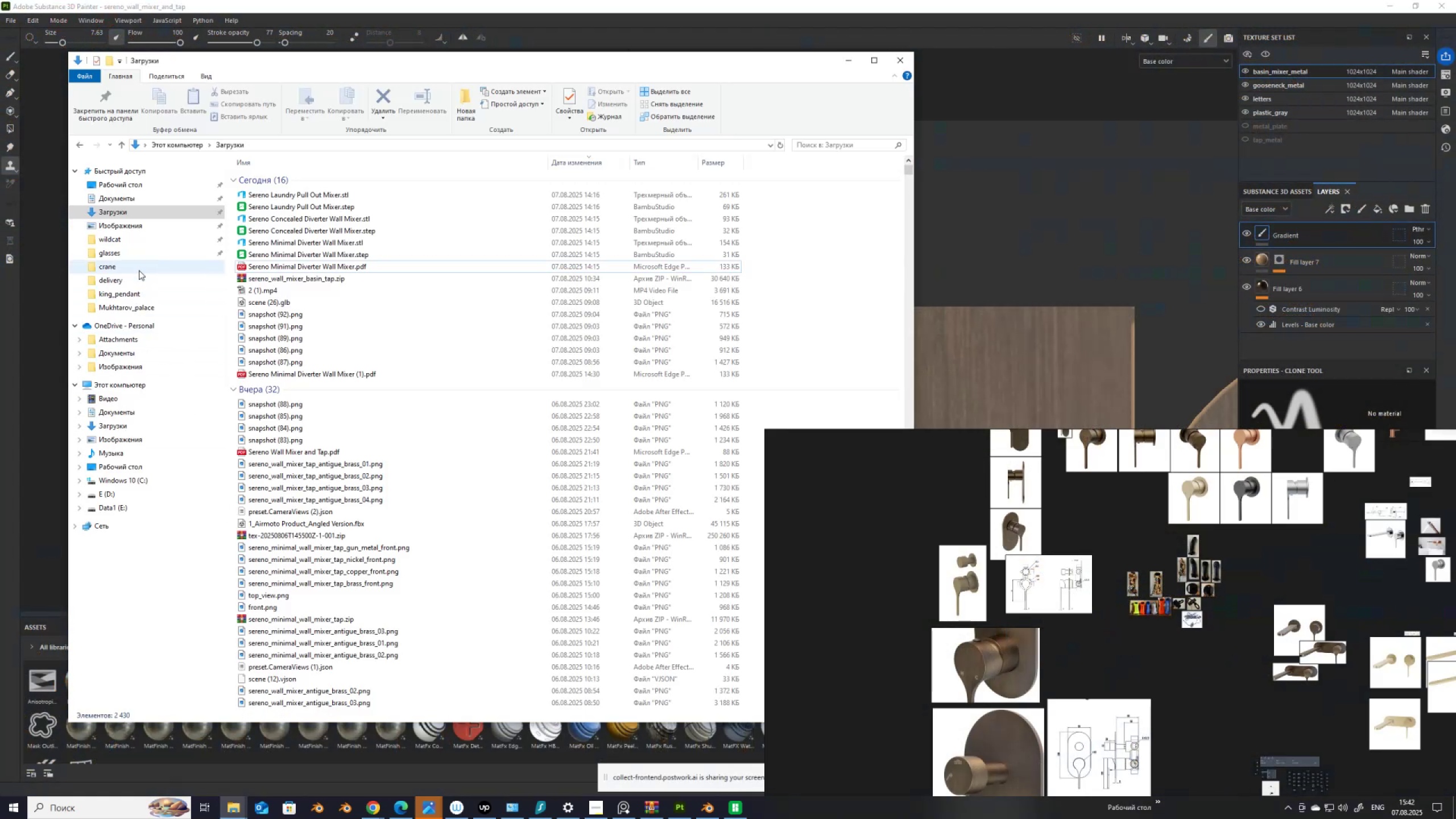 
left_click([140, 266])
 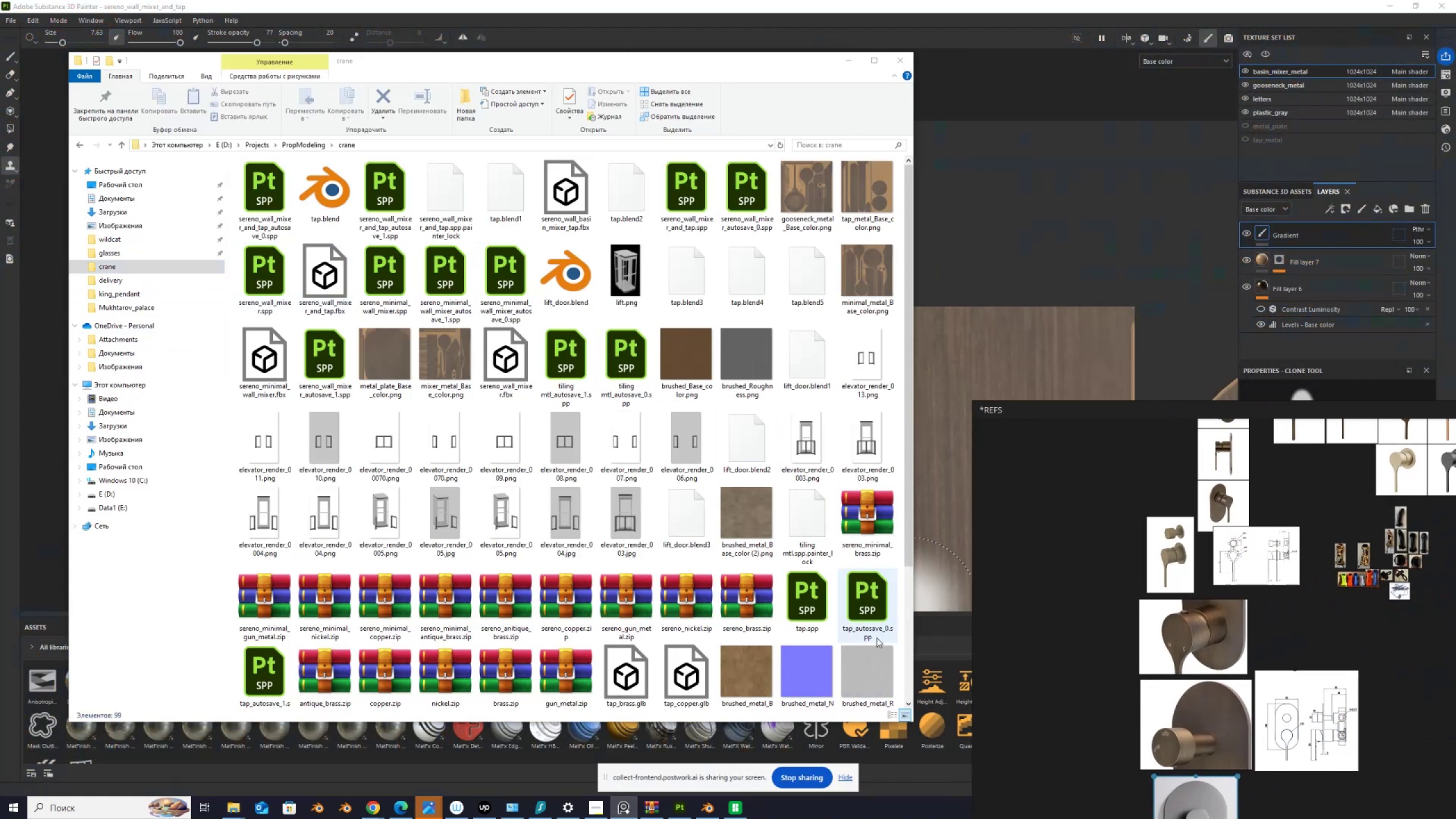 
left_click([888, 712])
 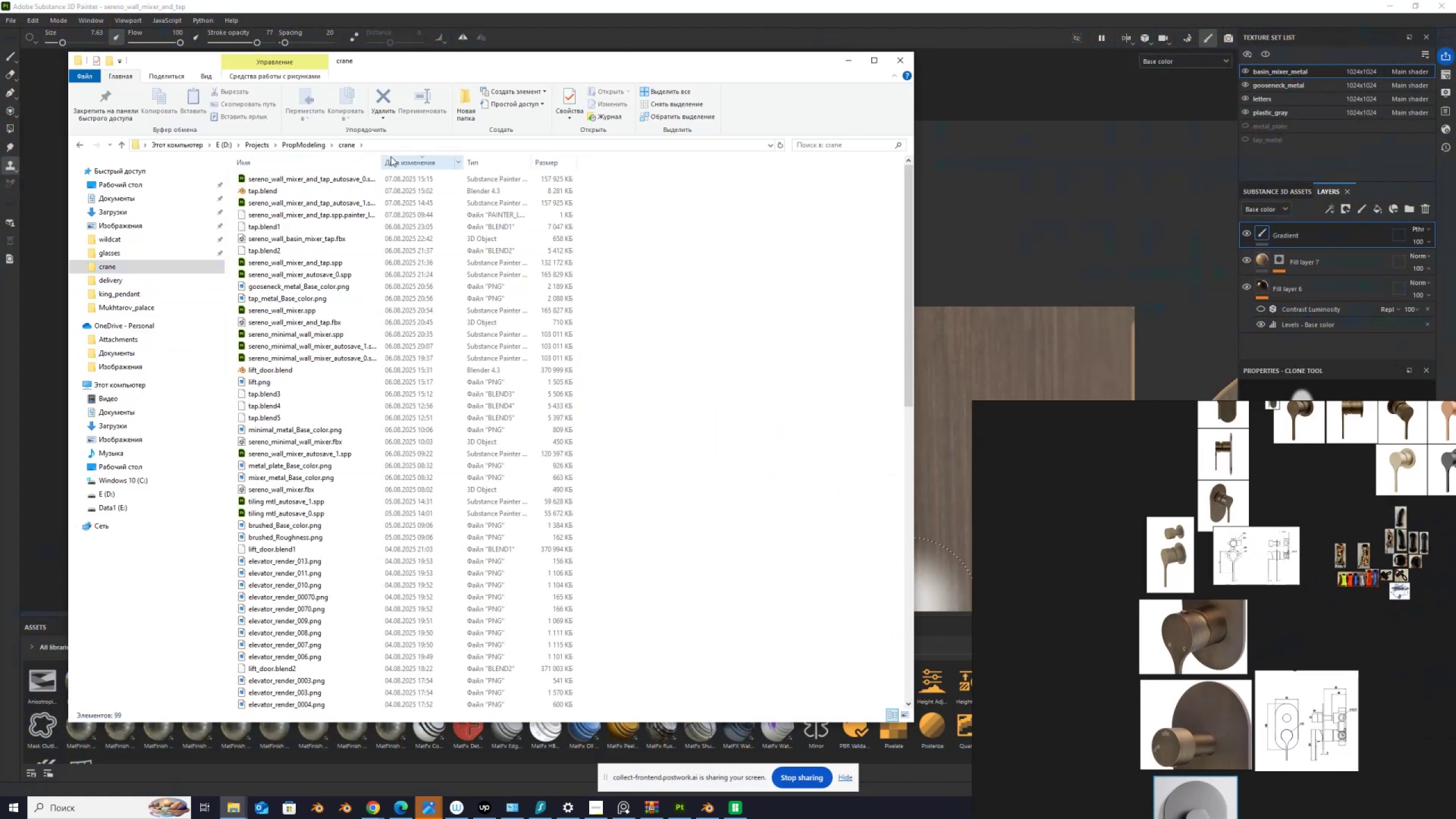 
left_click_drag(start_coordinate=[384, 161], to_coordinate=[519, 164])
 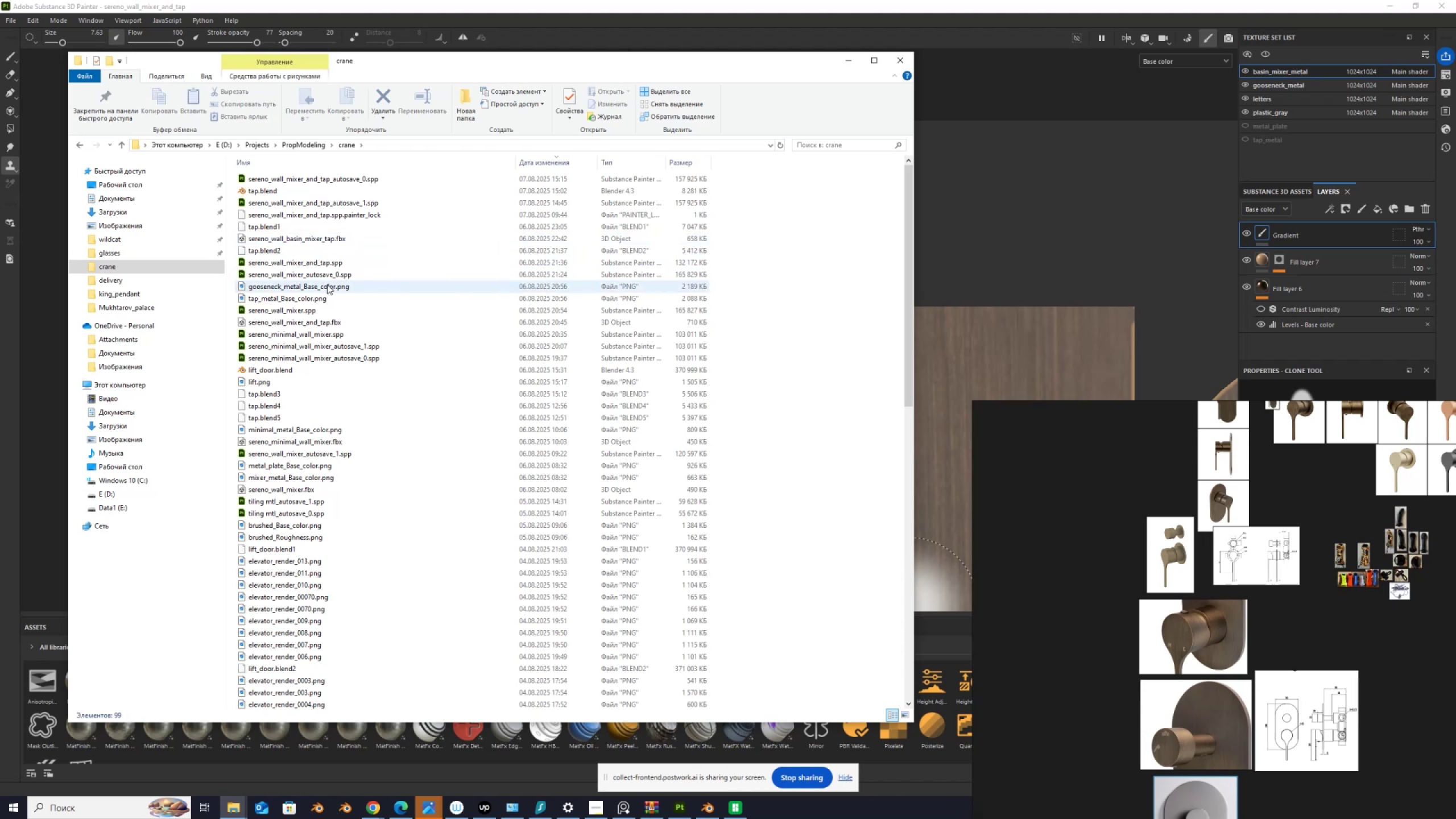 
wait(5.04)
 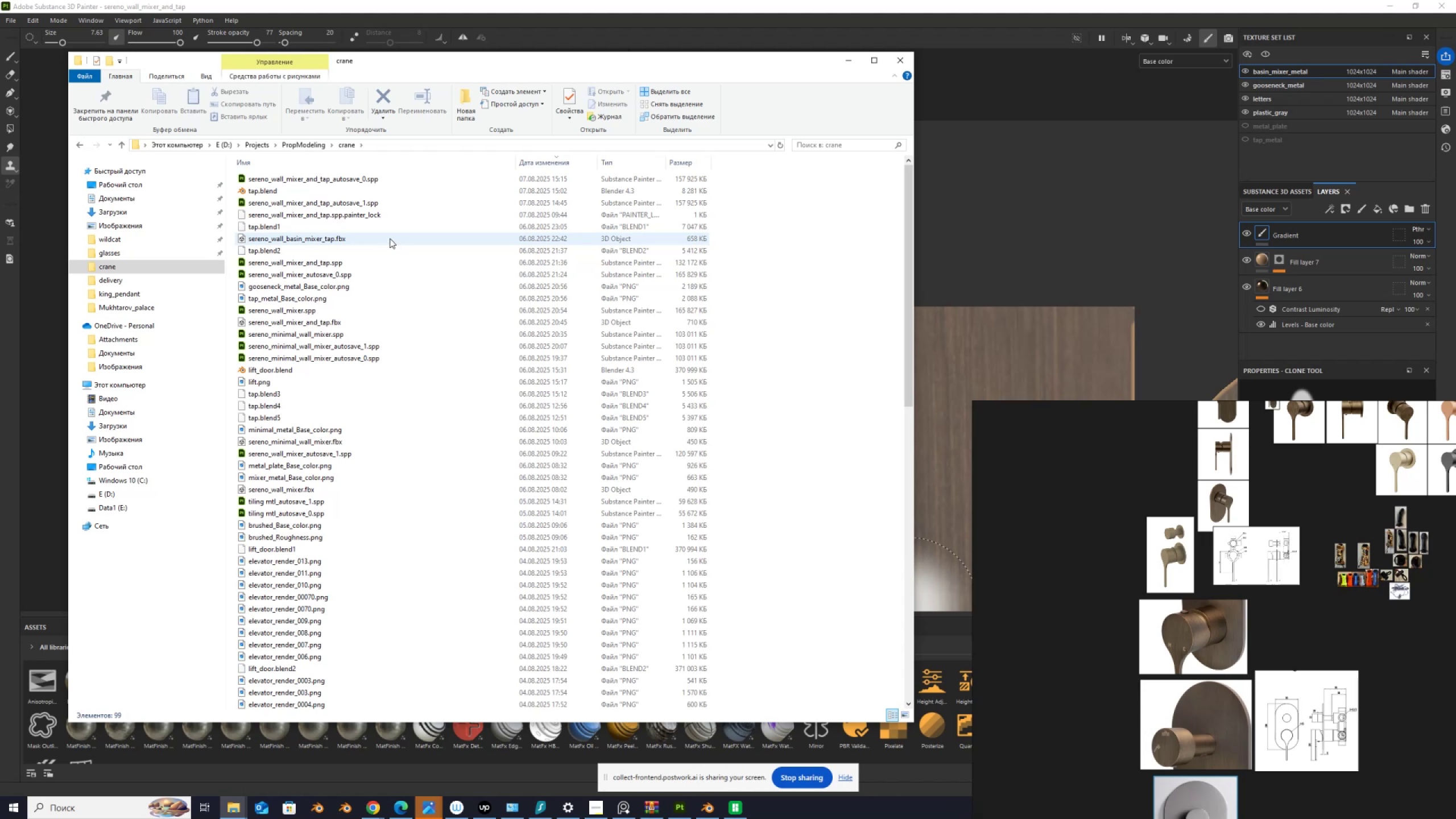 
left_click([329, 261])
 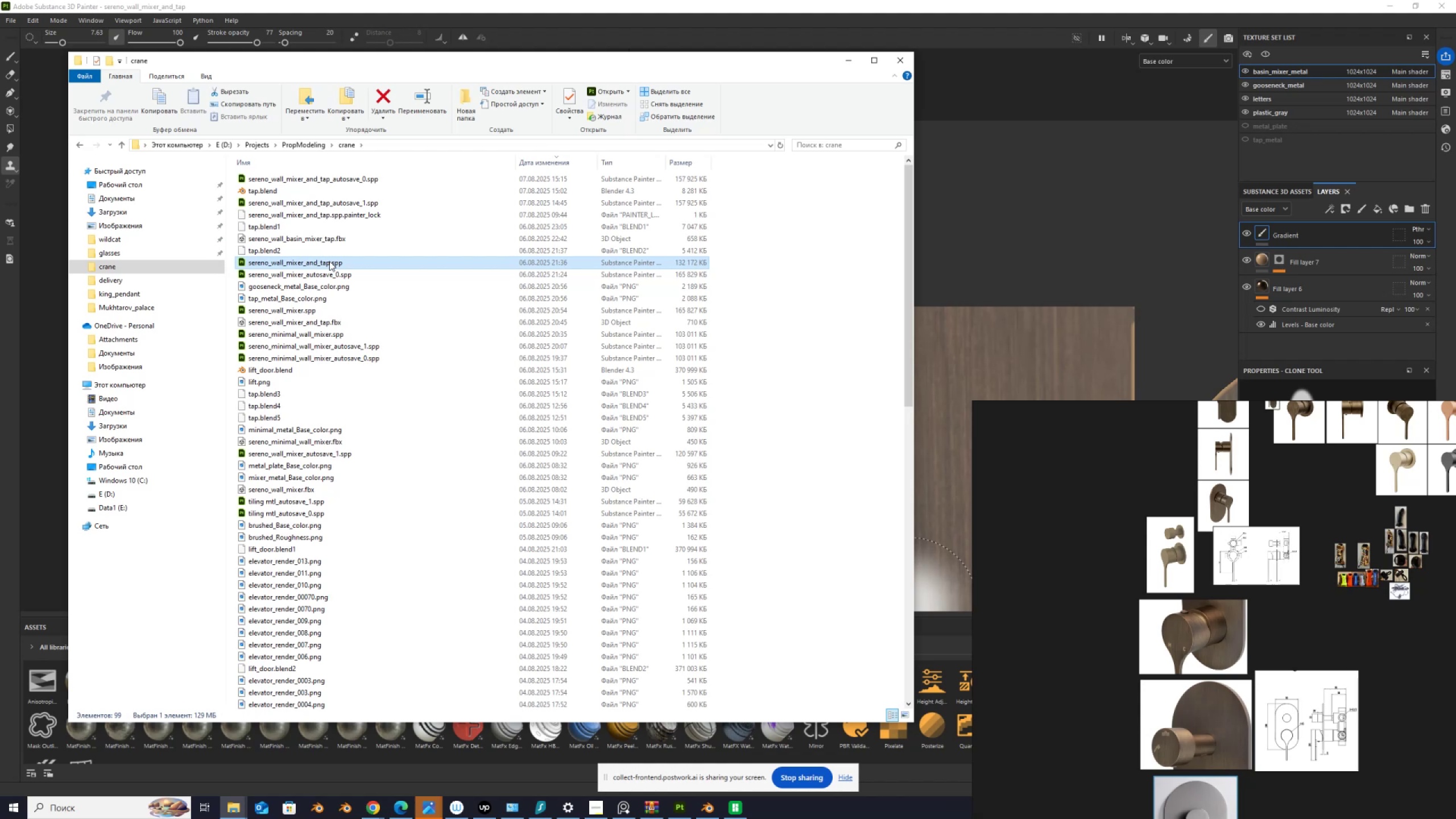 
wait(14.25)
 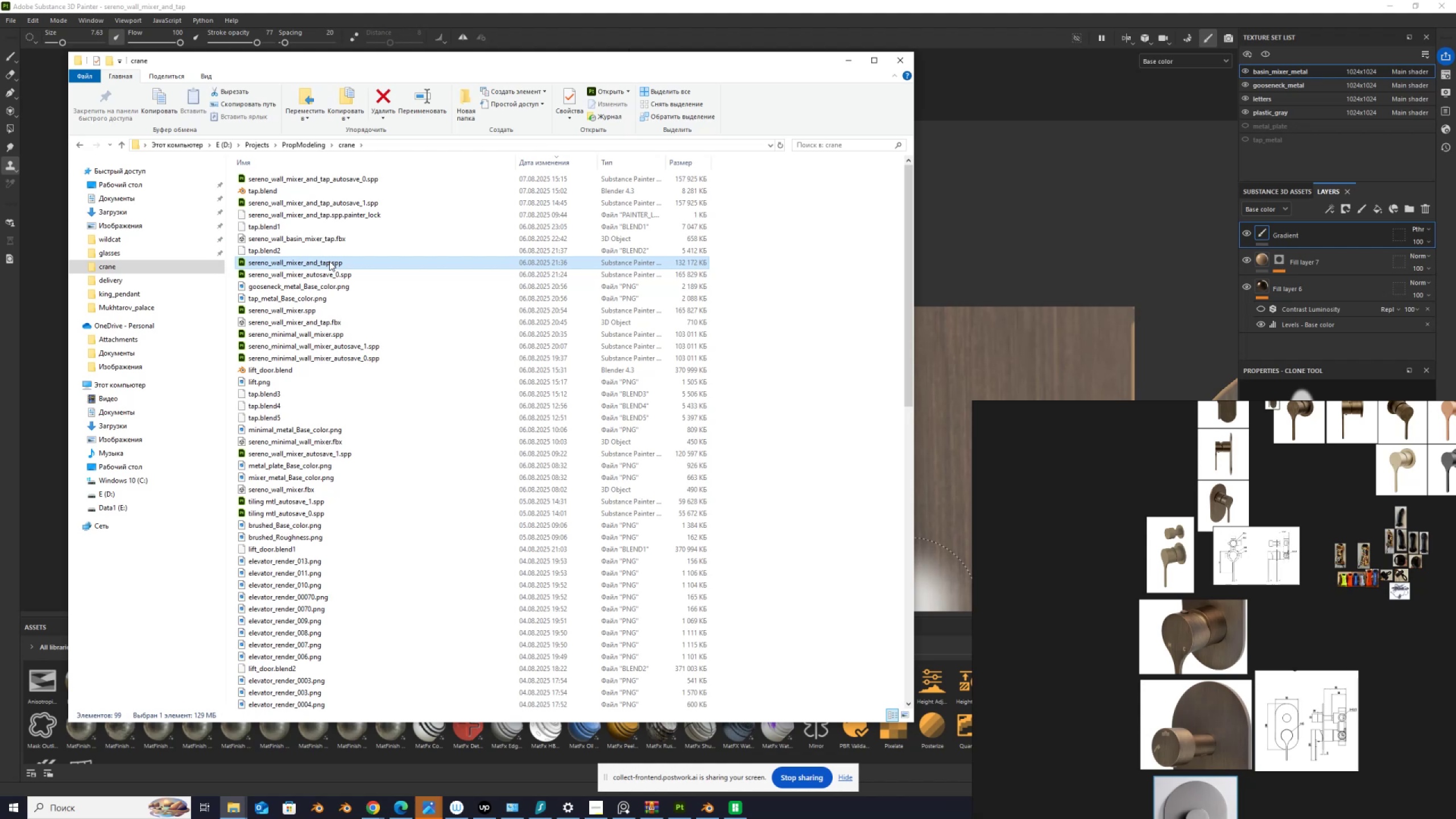 
left_click([849, 58])
 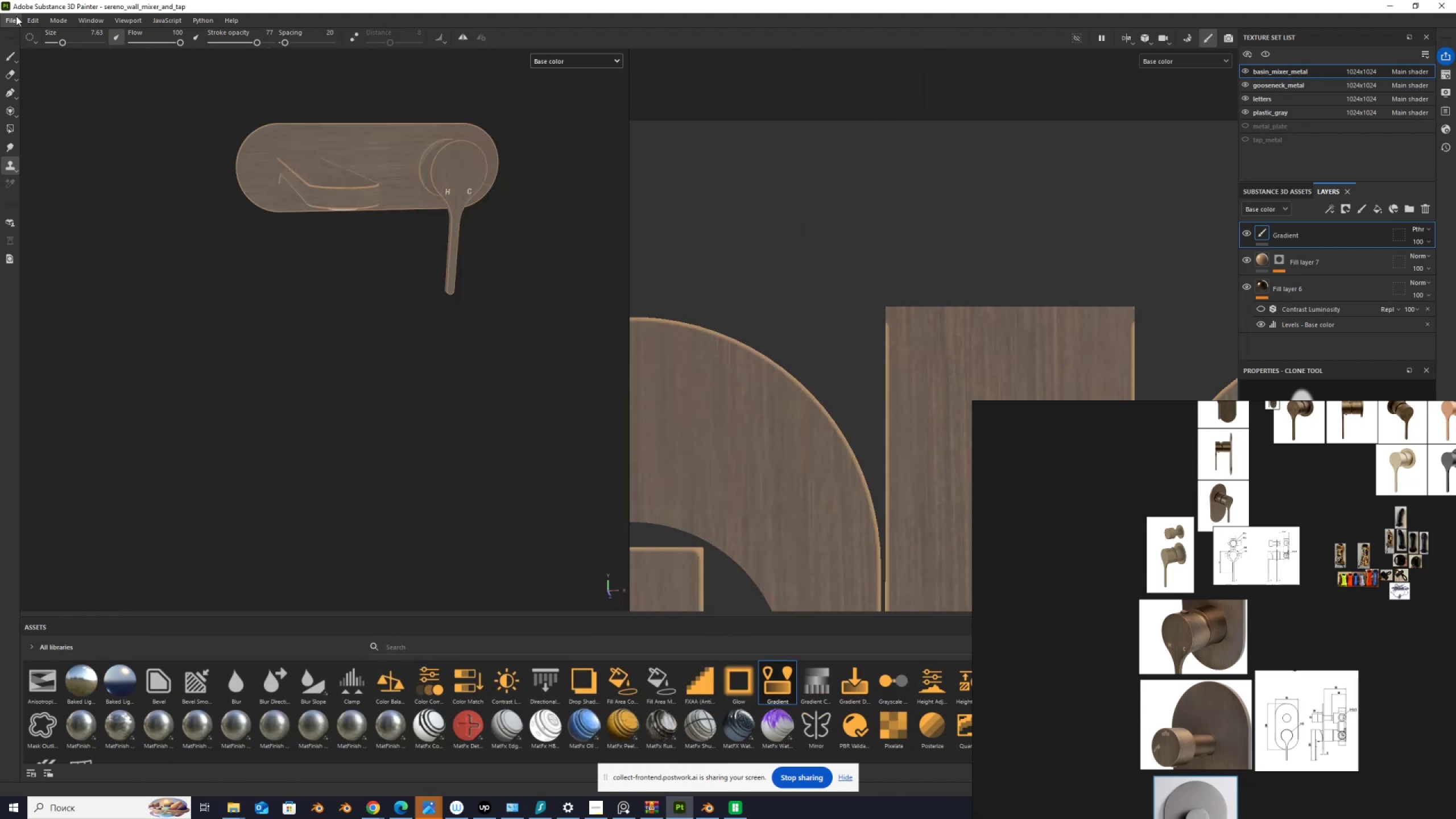 
left_click([13, 19])
 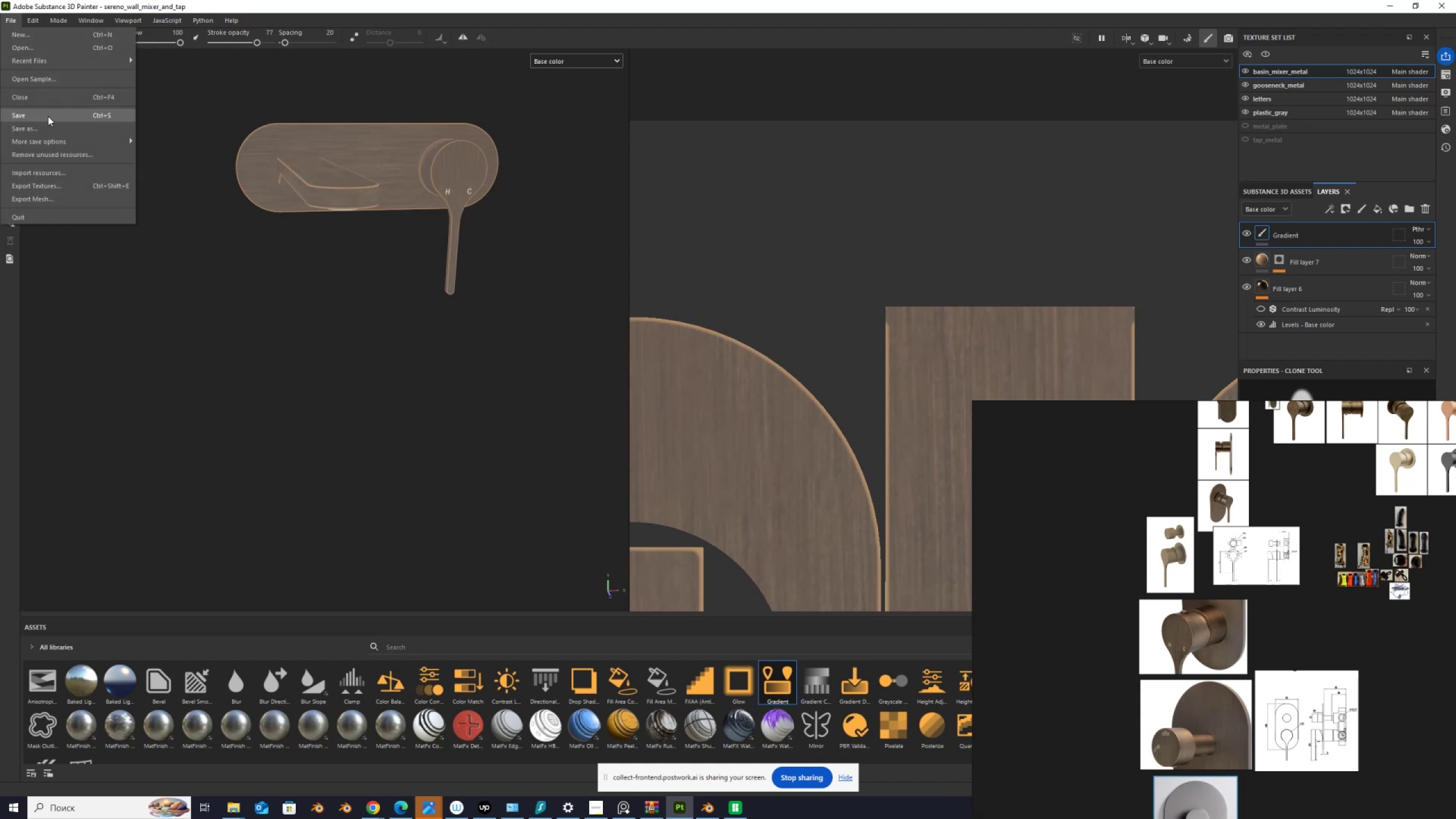 
left_click([51, 129])
 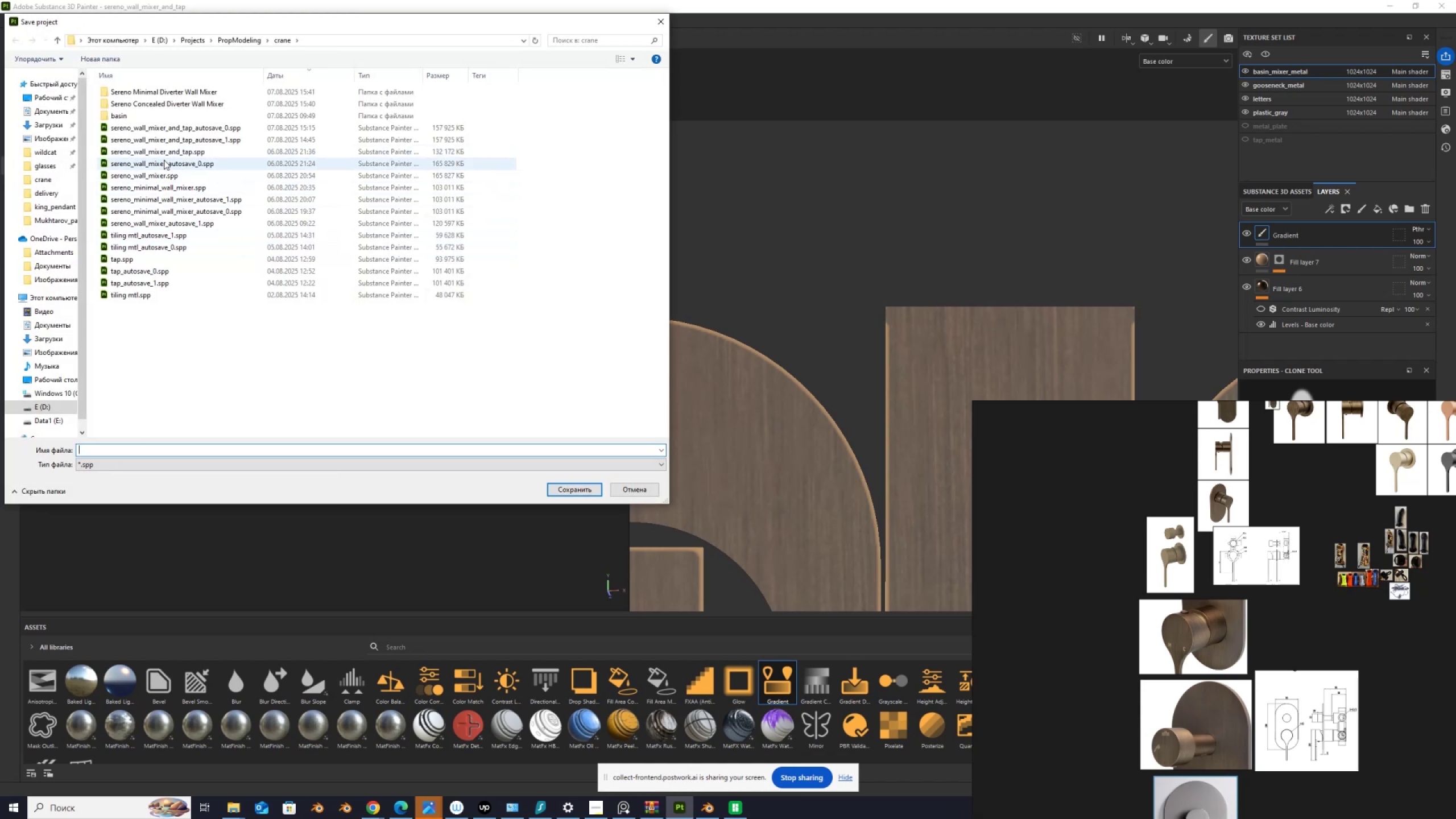 
wait(5.45)
 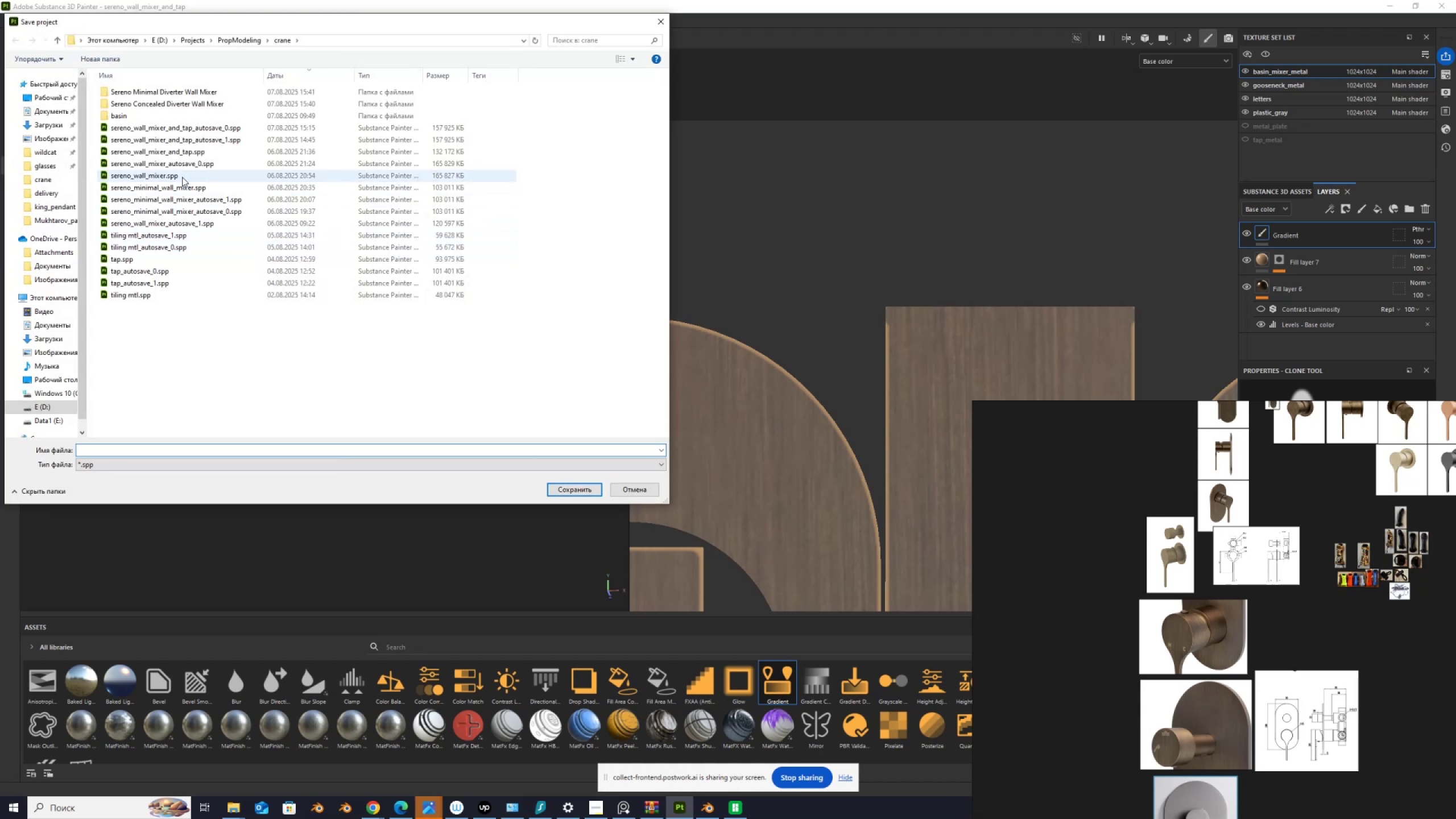 
left_click([166, 152])
 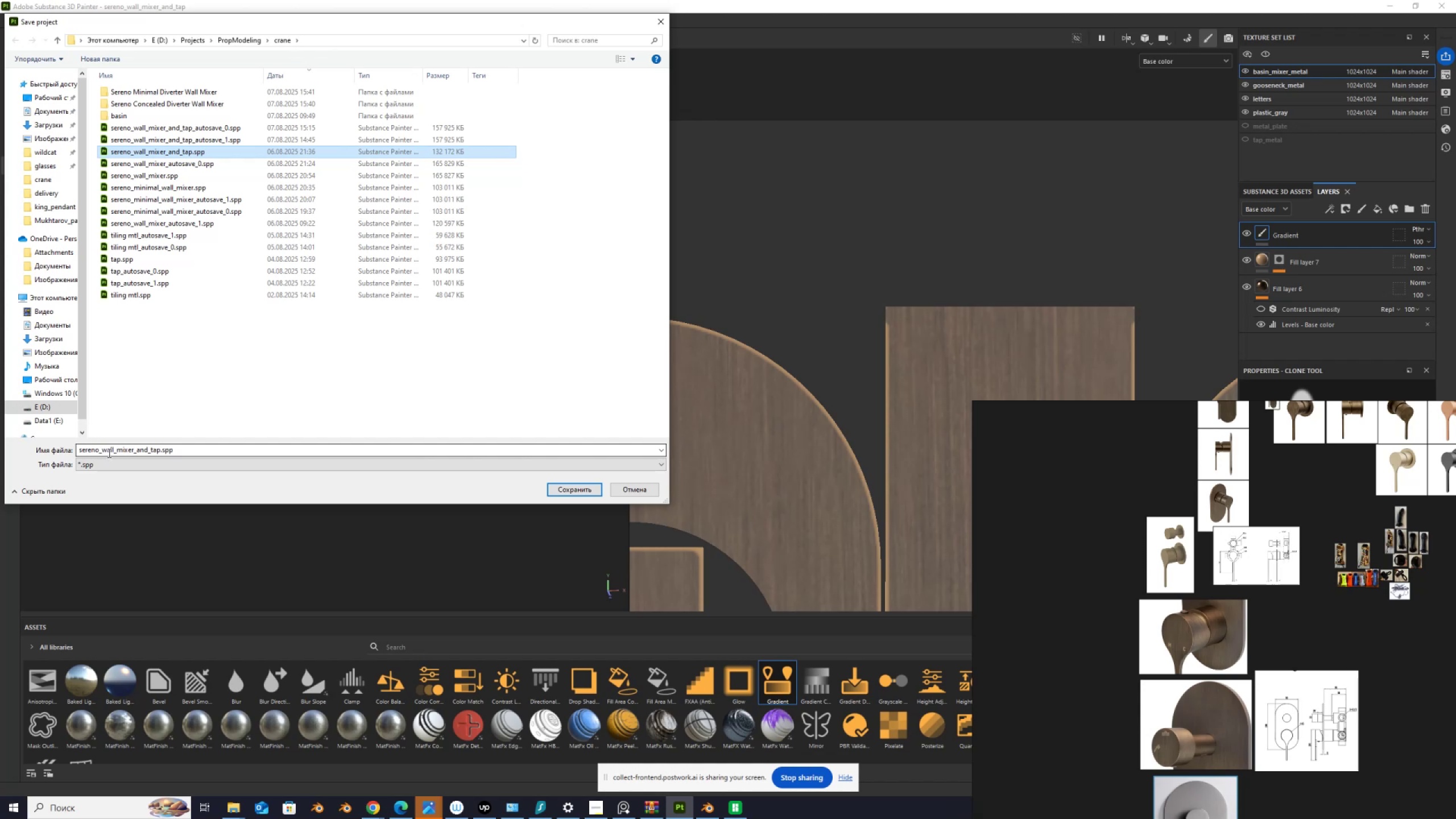 
wait(5.12)
 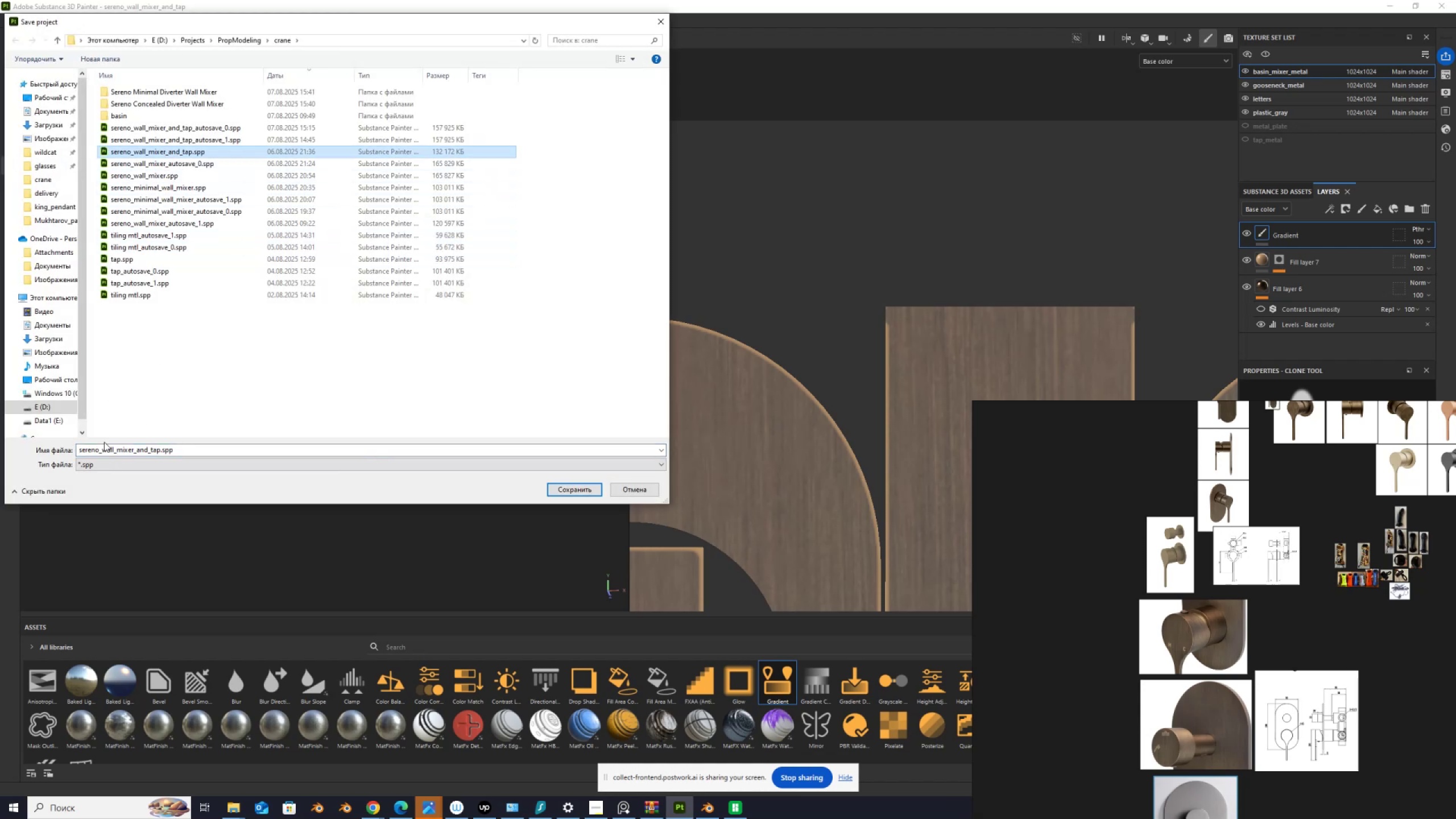 
left_click([115, 450])
 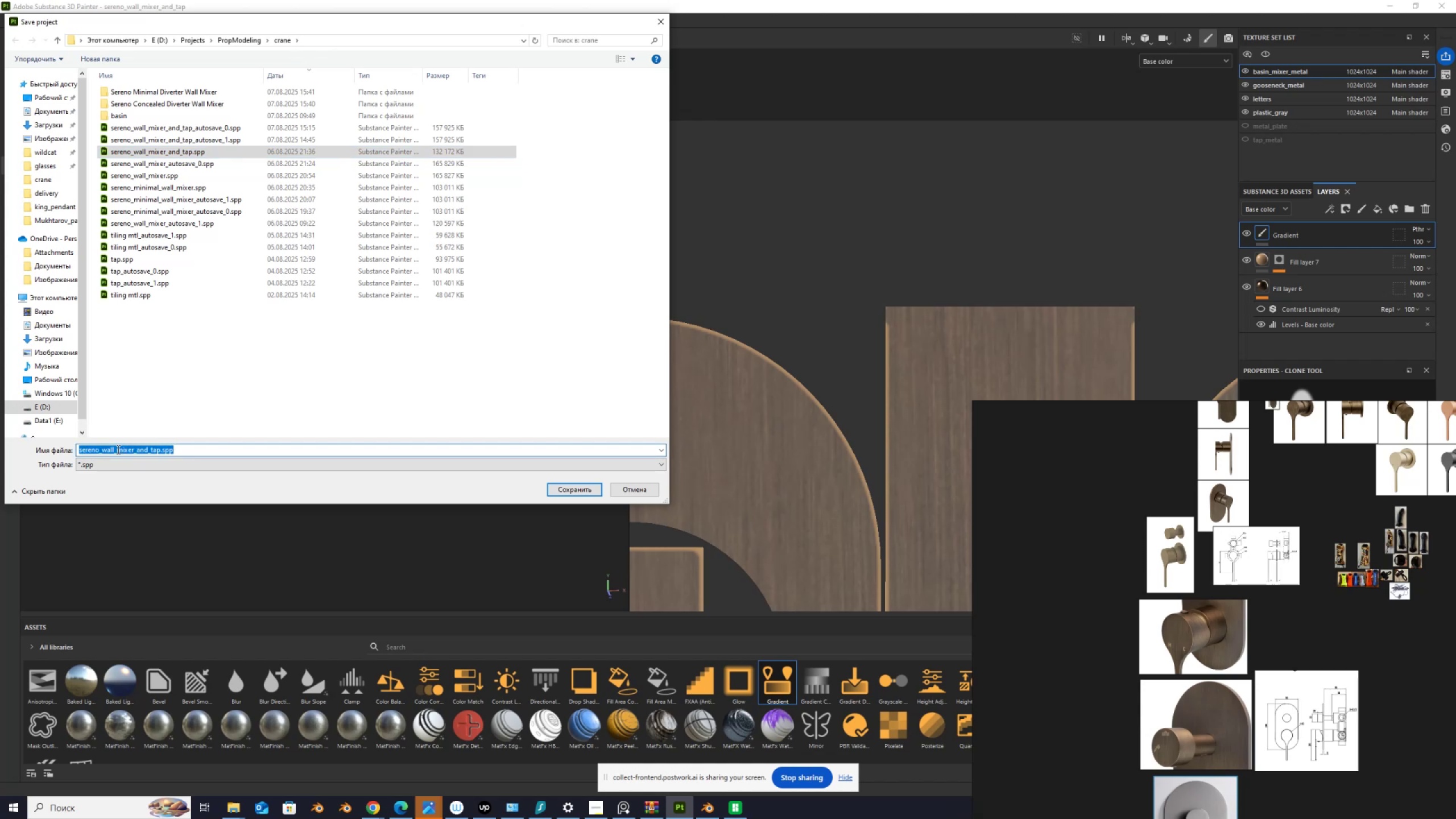 
left_click([117, 449])
 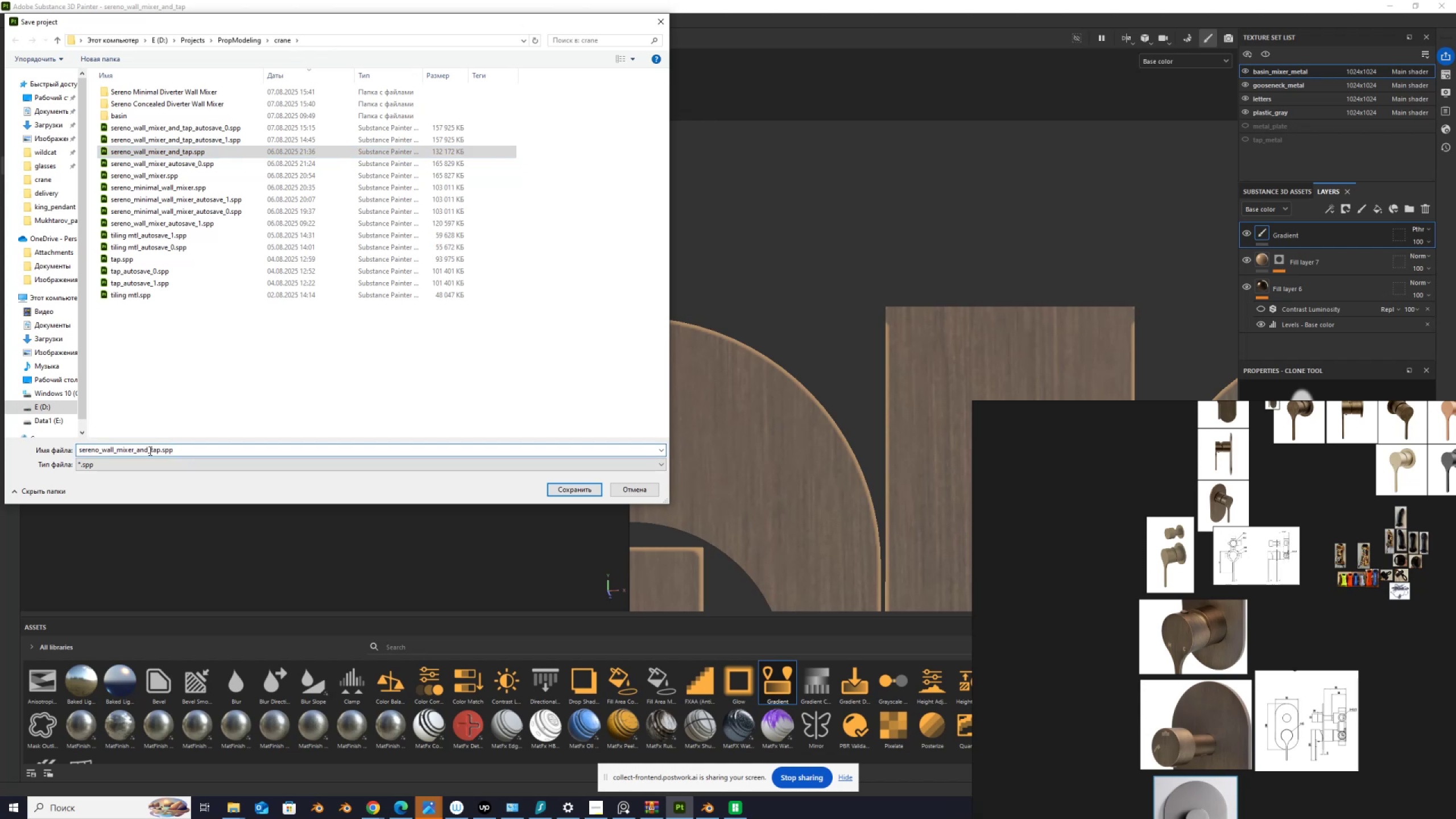 
type(basib)
key(Backspace)
type(n_)
key(NumpadEnter)
 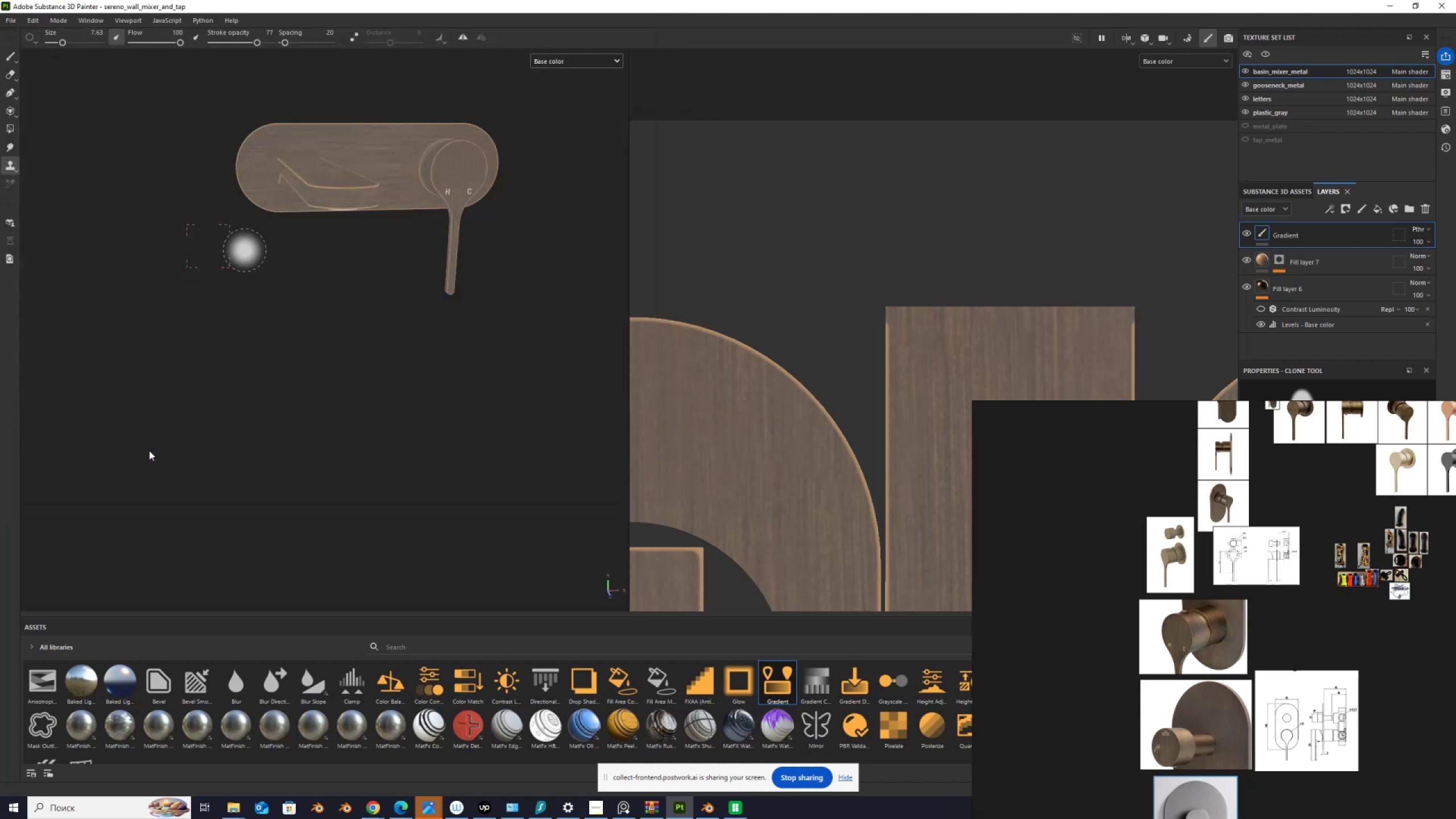 
wait(6.36)
 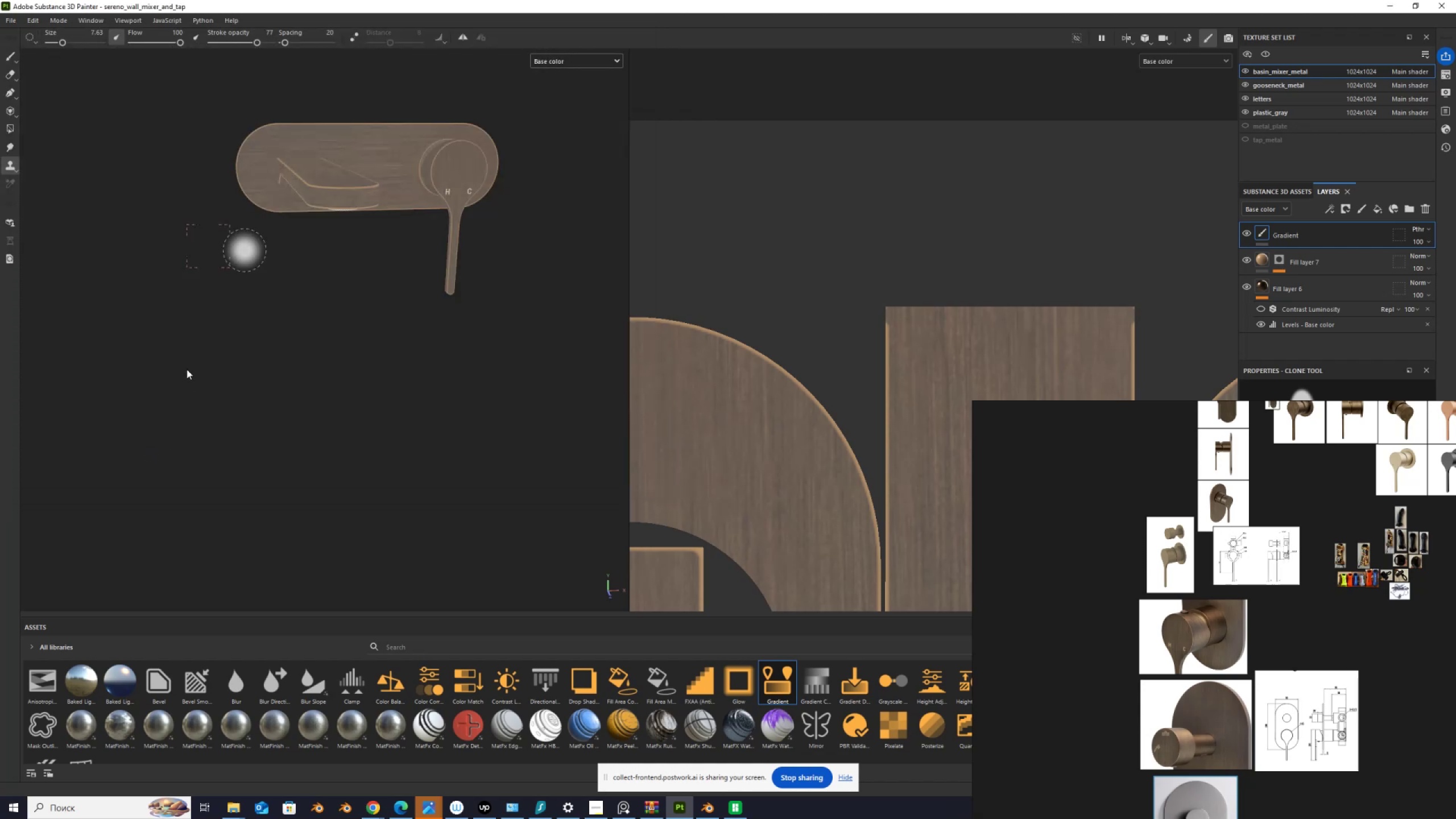 
left_click([34, 22])
 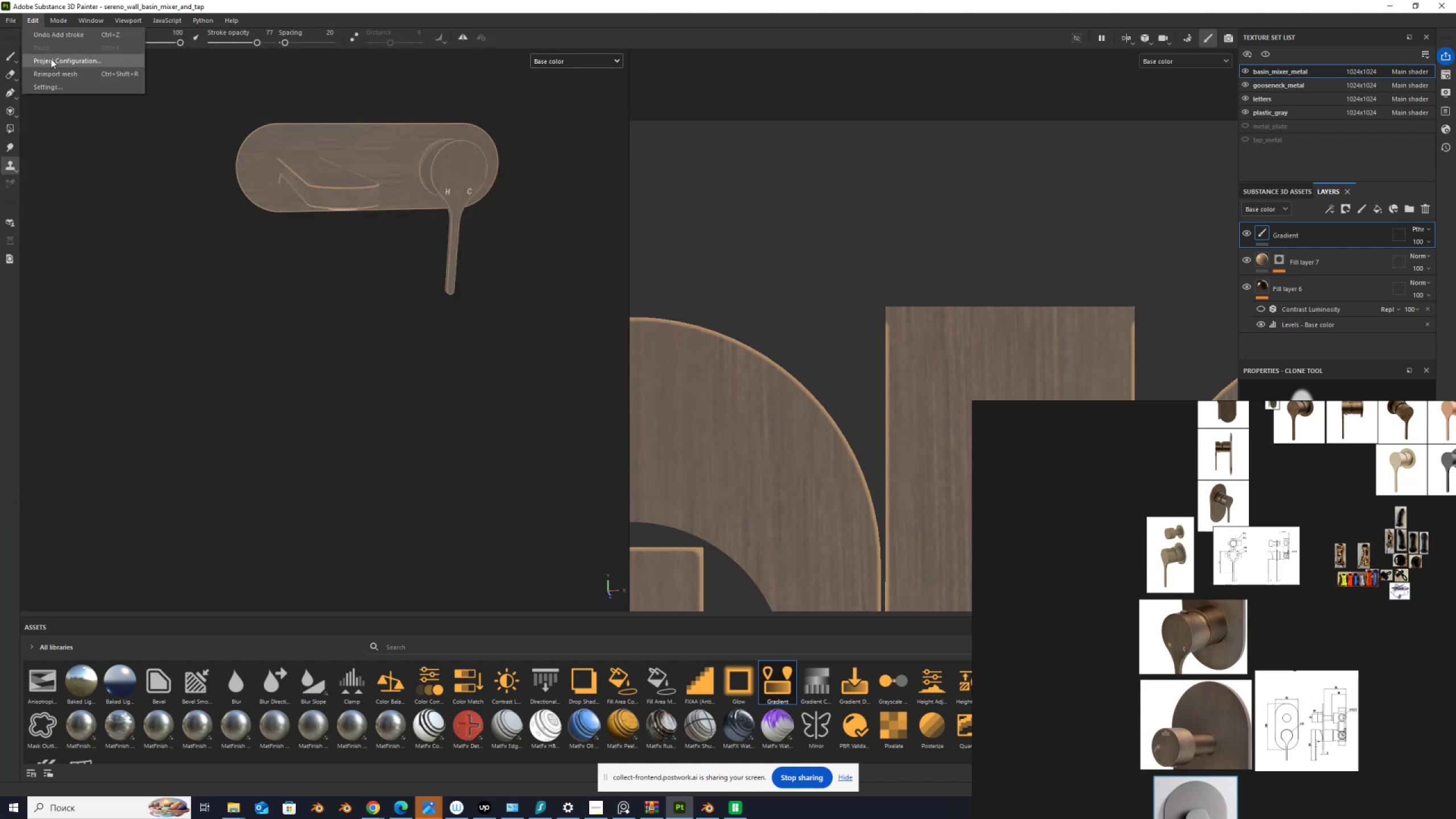 
left_click([51, 61])
 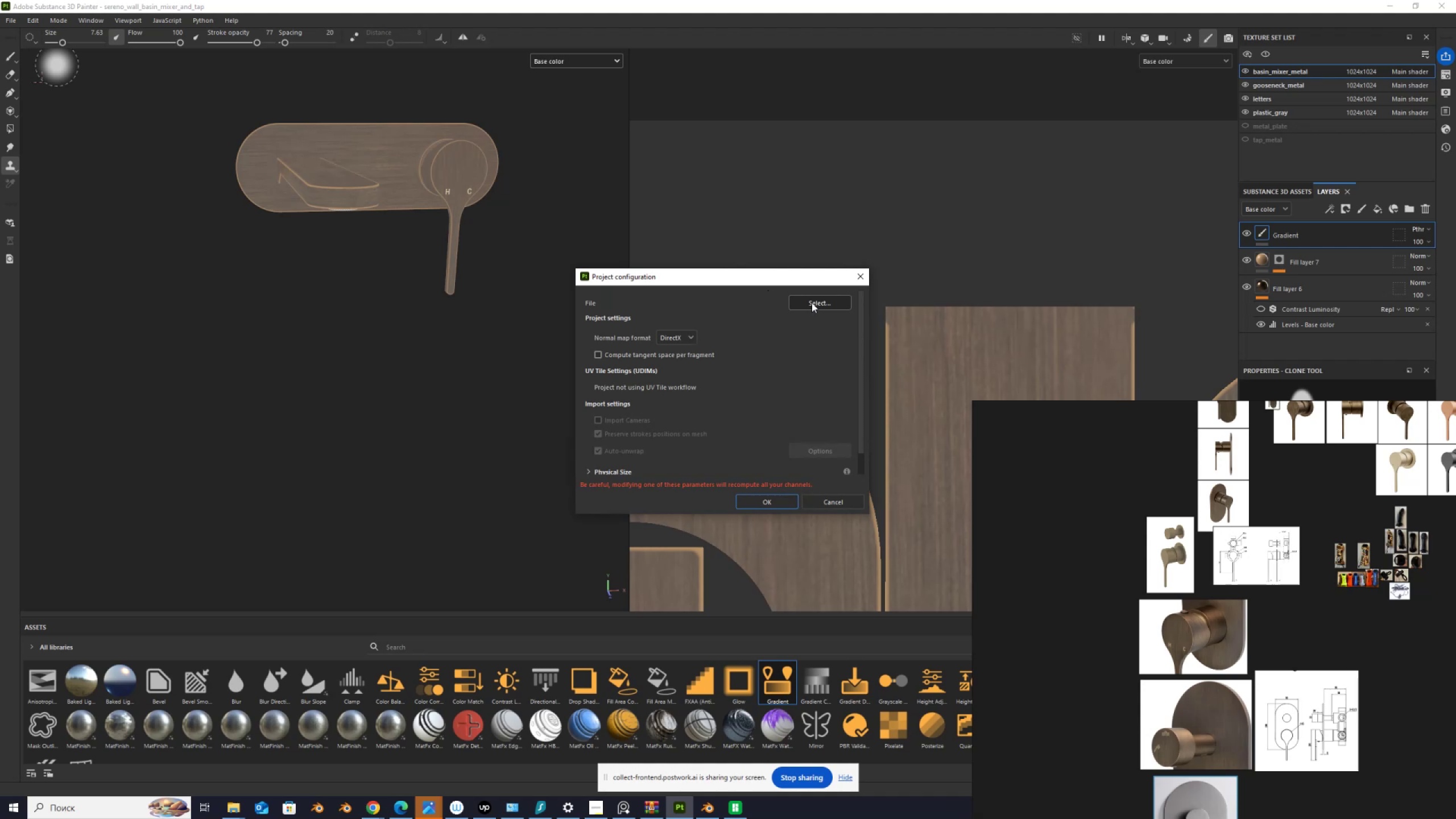 
left_click([812, 303])
 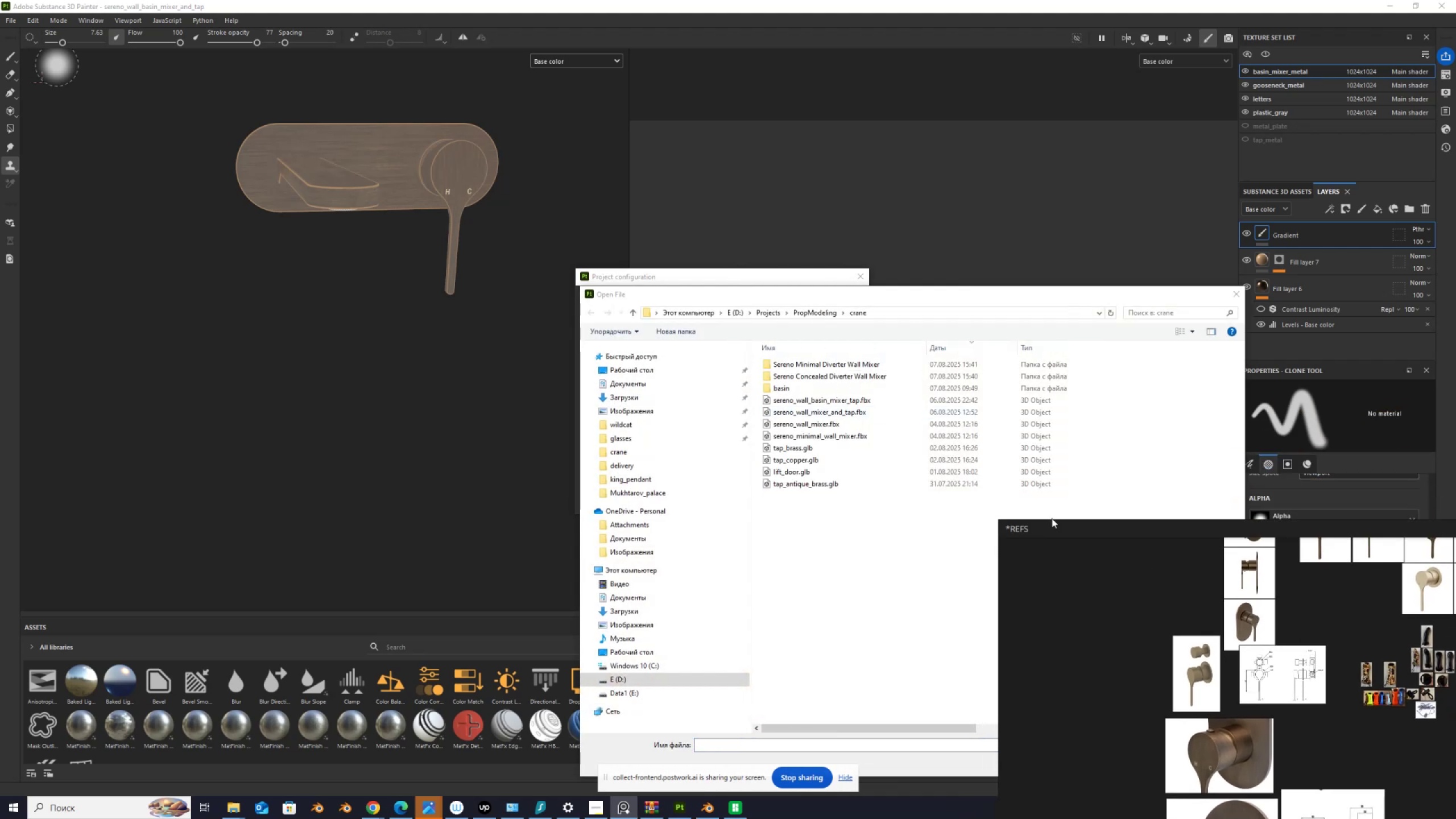 
wait(8.48)
 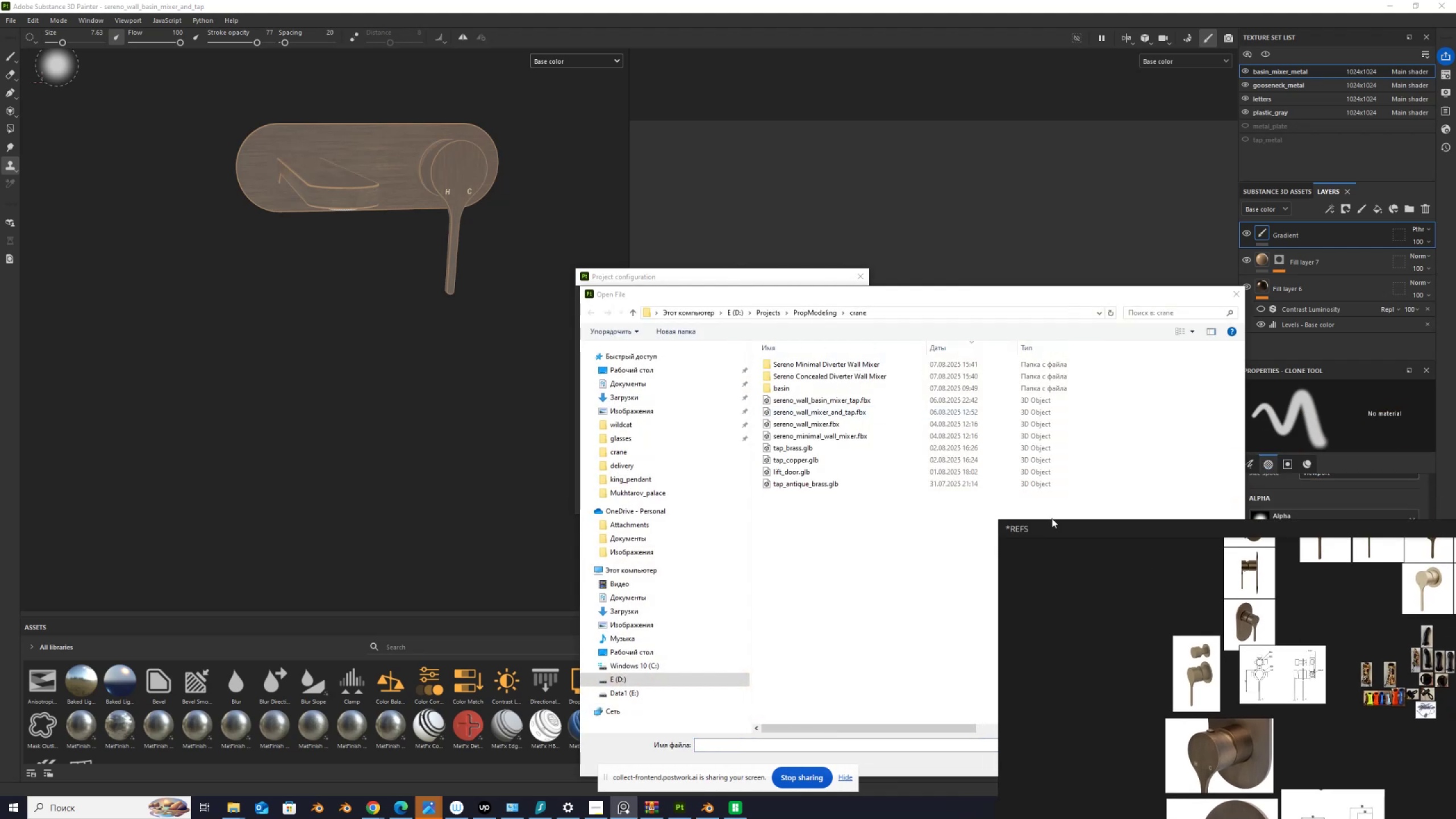 
left_click([376, 808])
 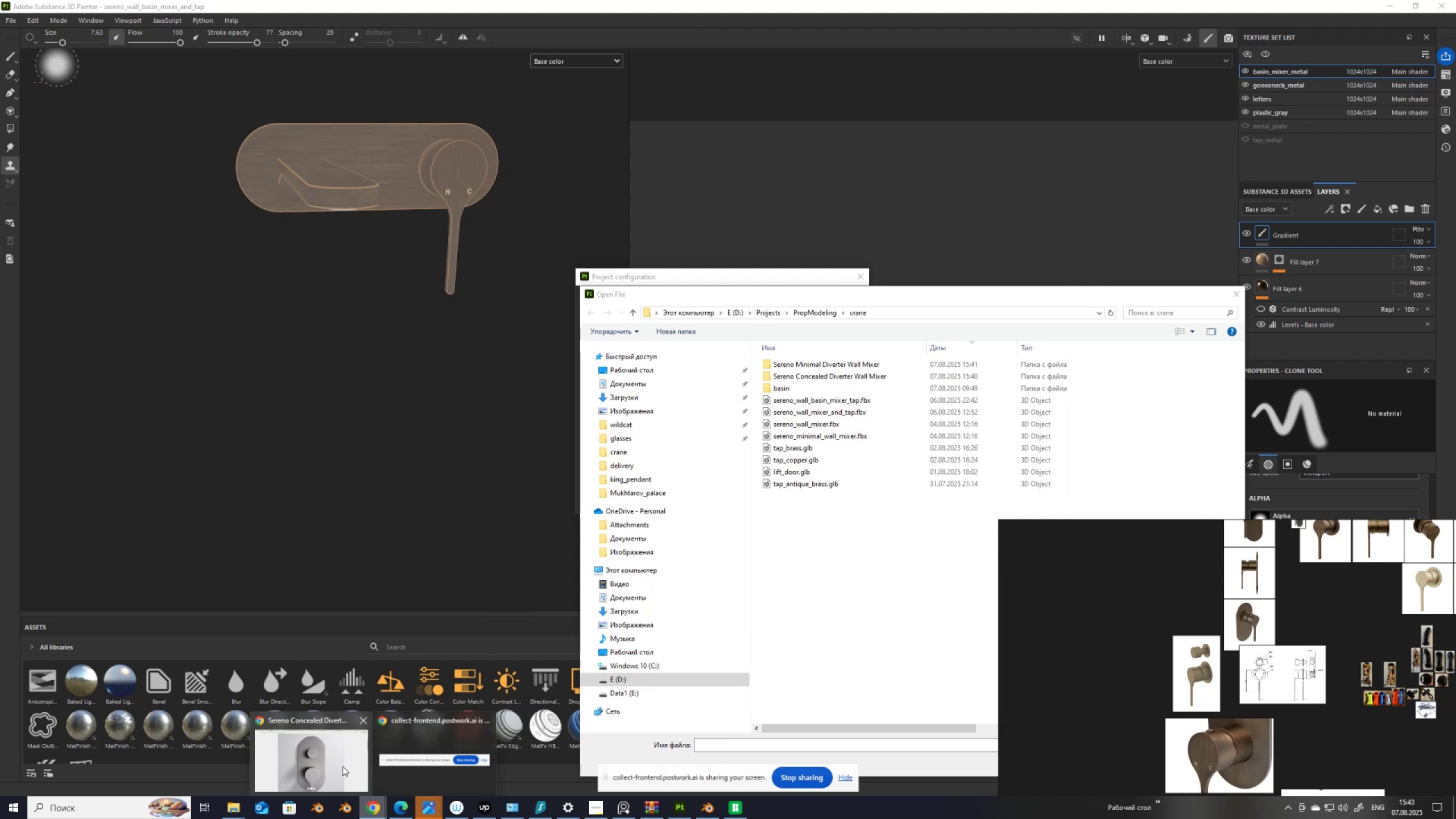 
left_click([342, 764])
 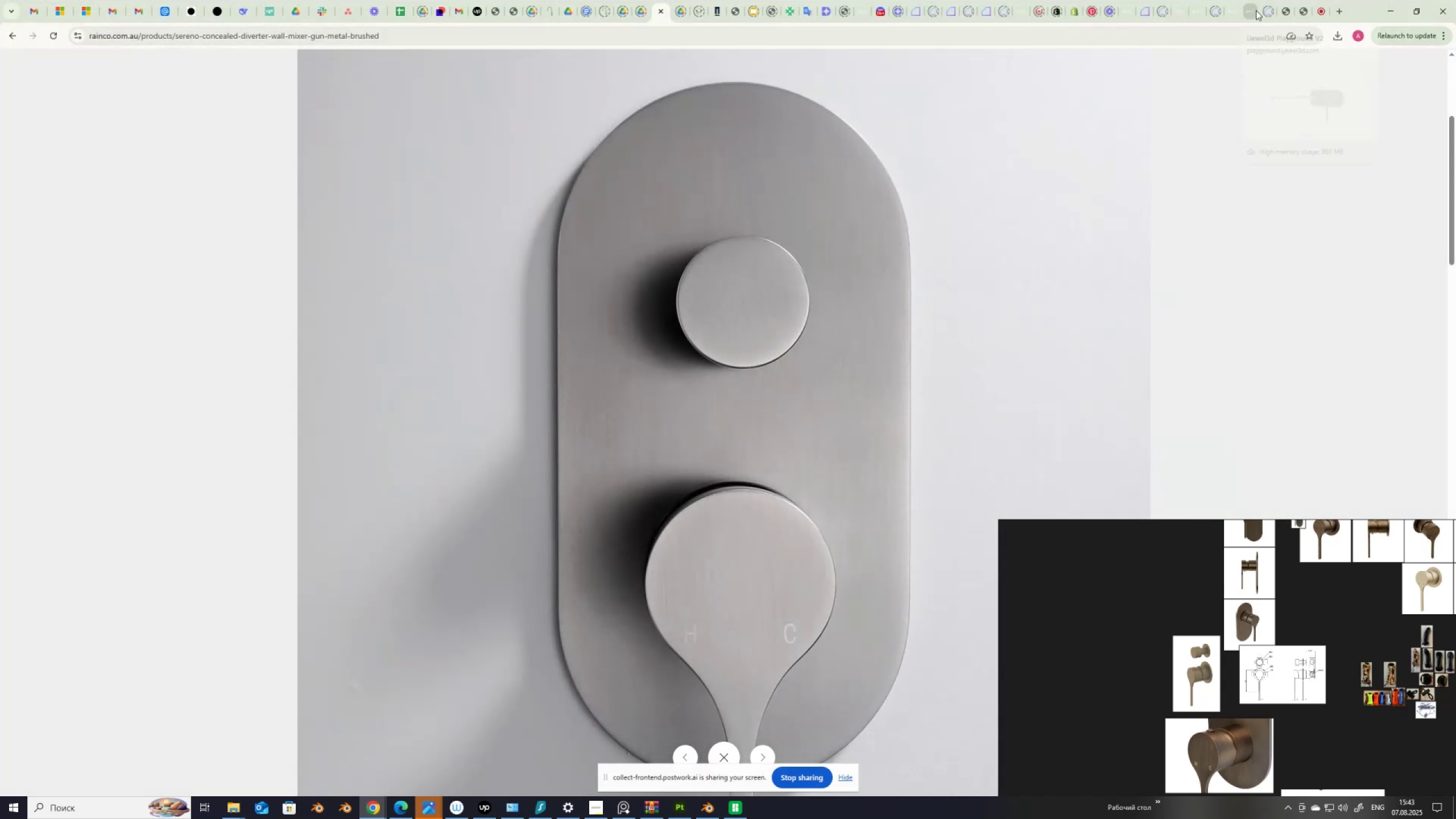 
wait(6.76)
 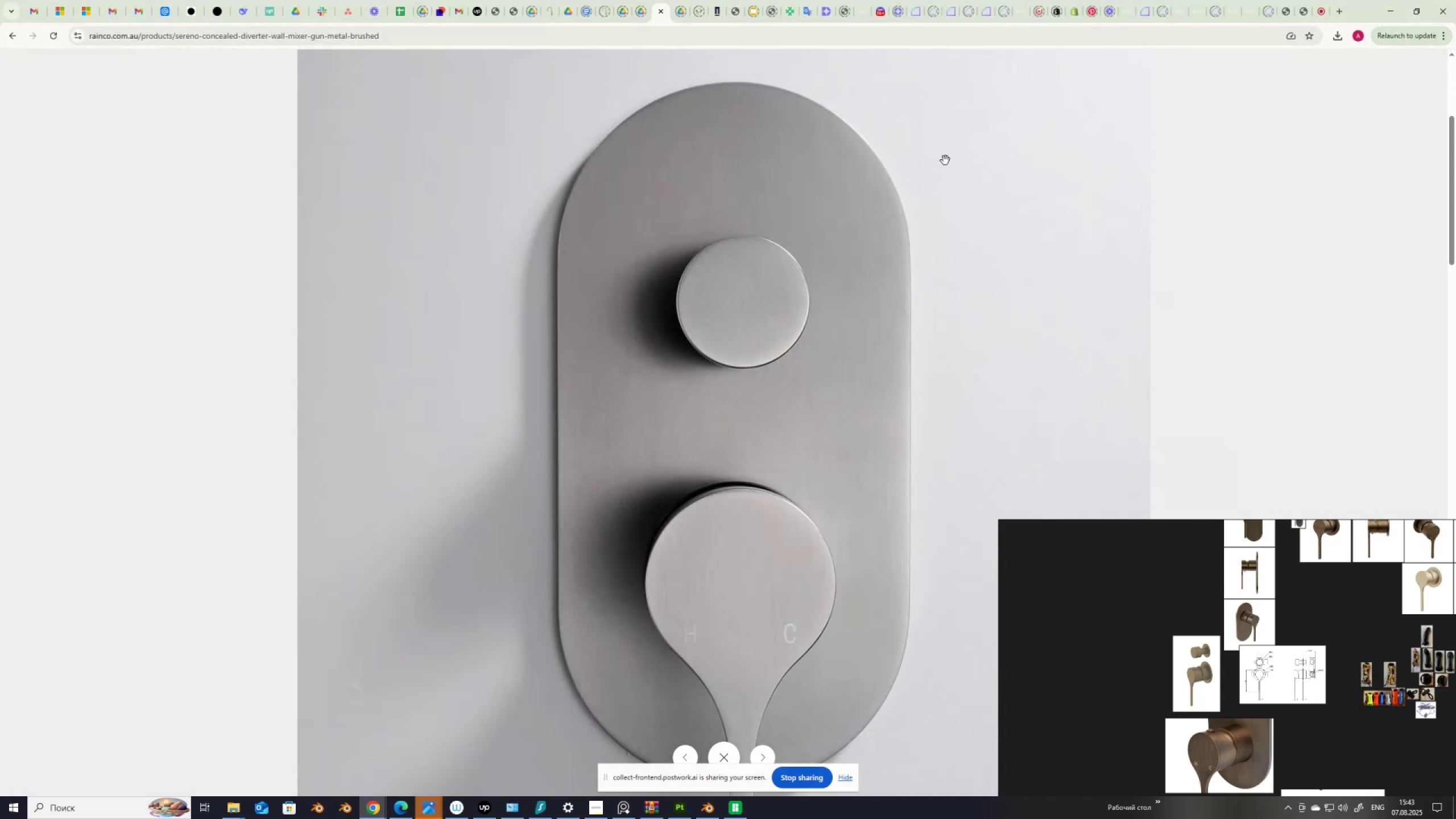 
left_click([1253, 11])
 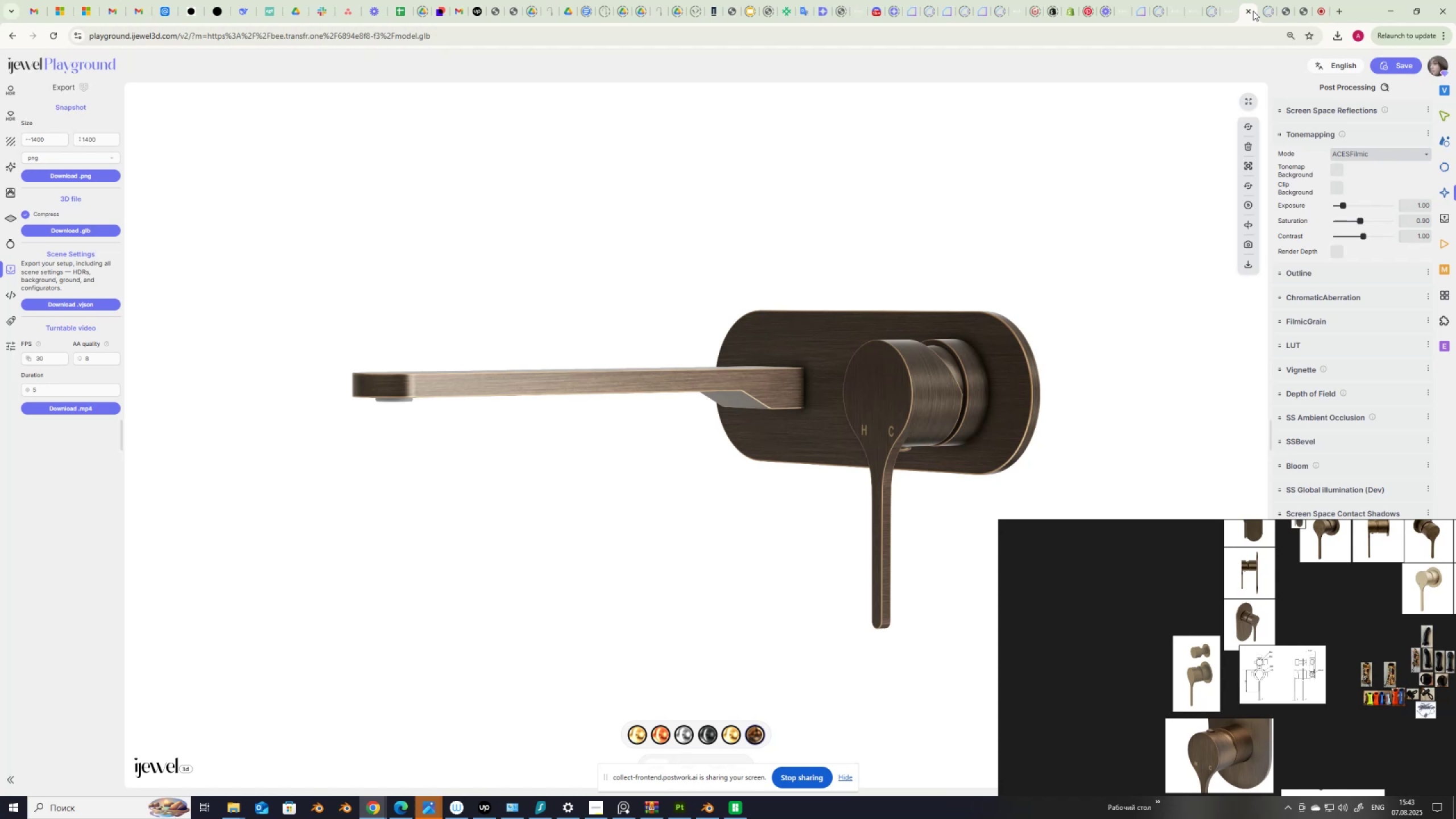 
wait(14.18)
 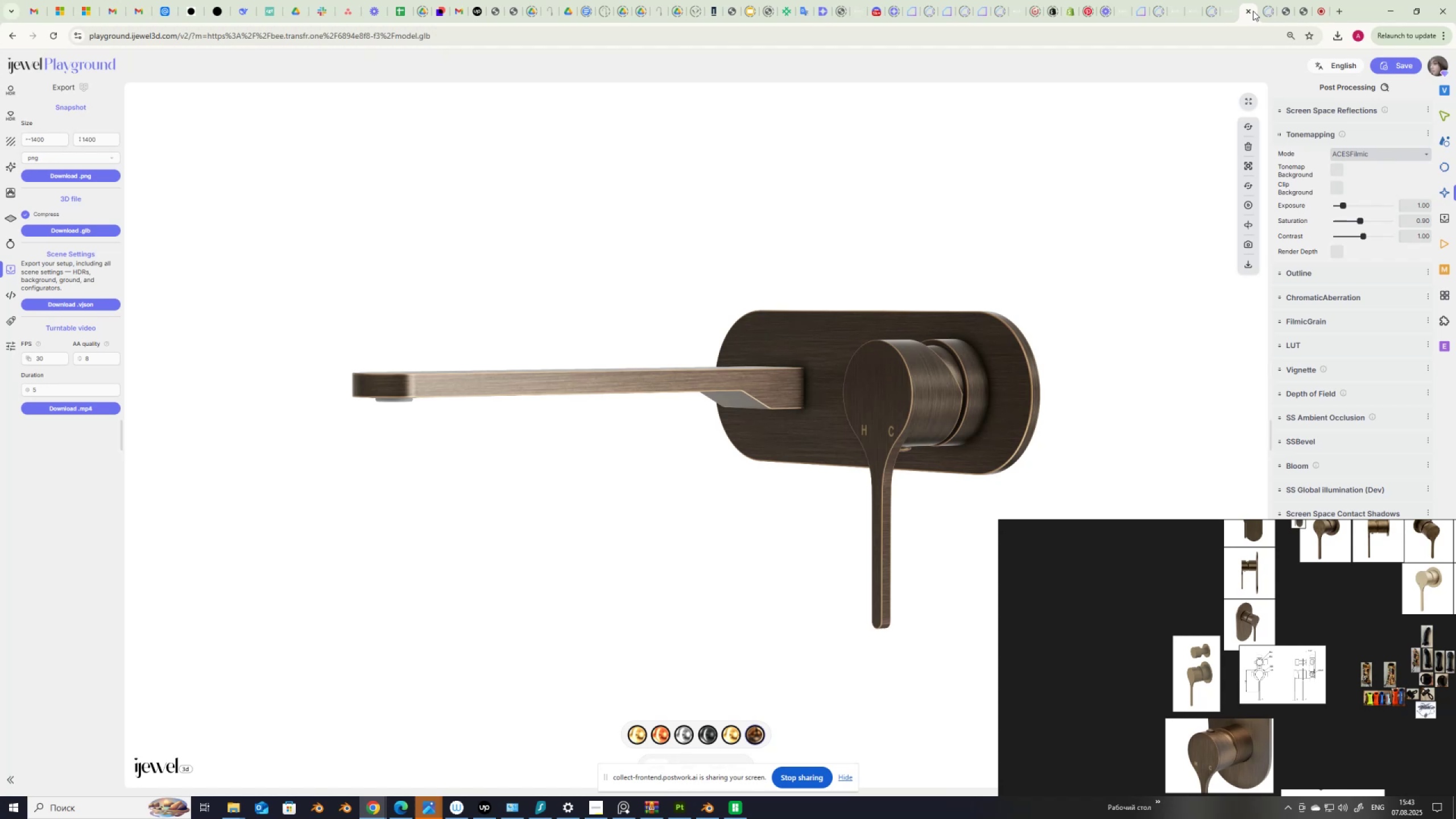 
left_click([1445, 218])
 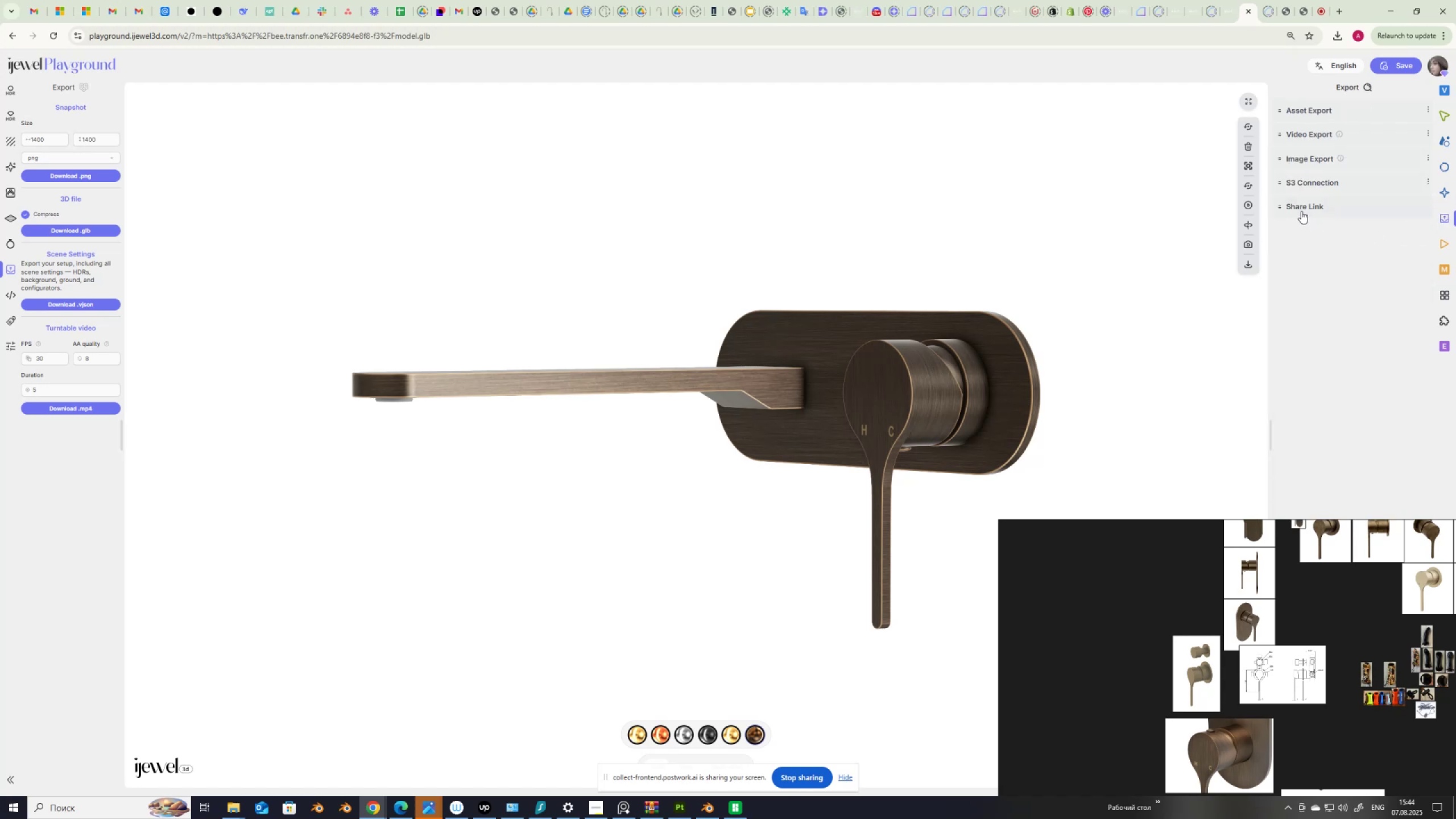 
left_click([1302, 205])
 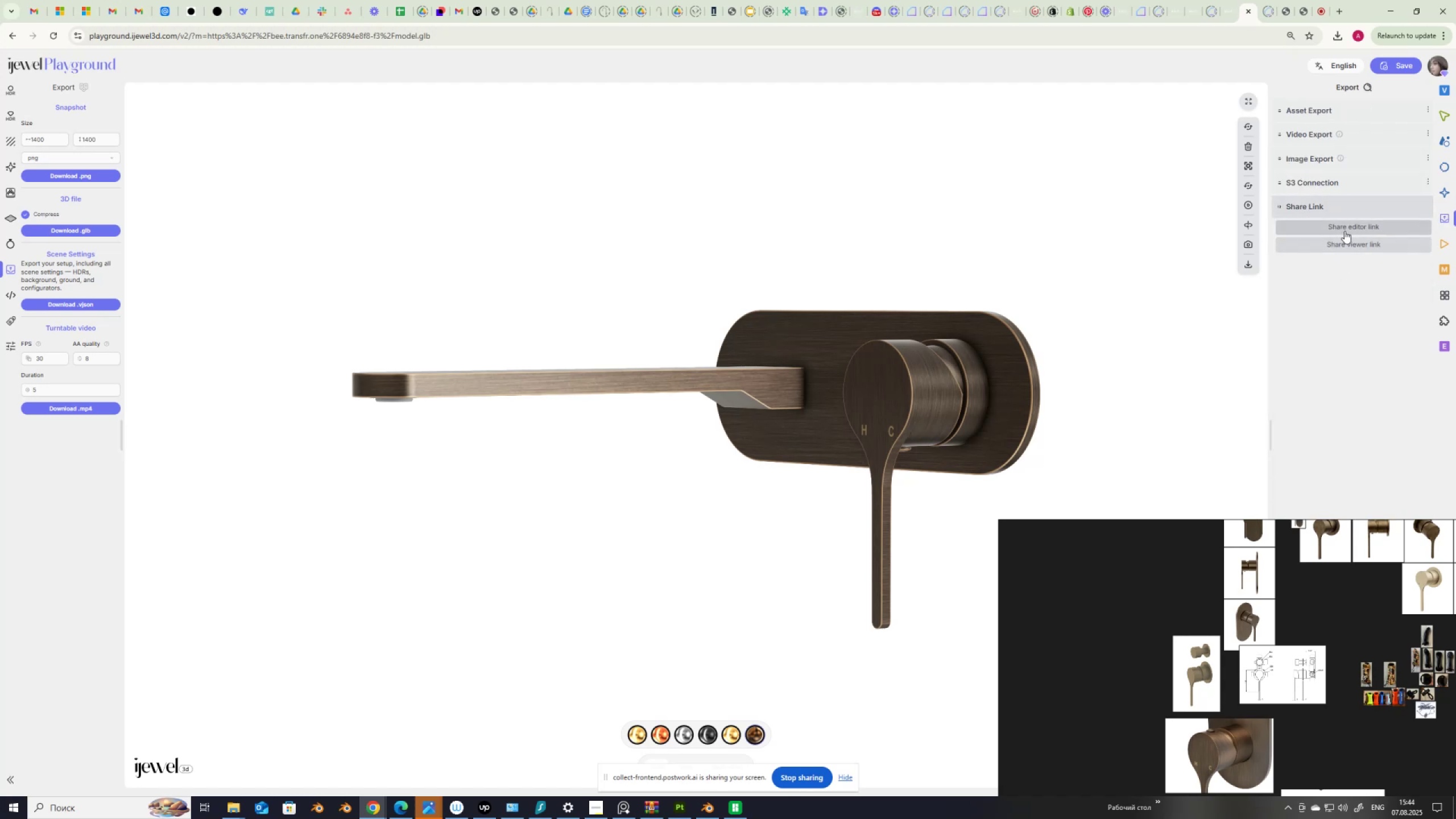 
left_click([1347, 226])
 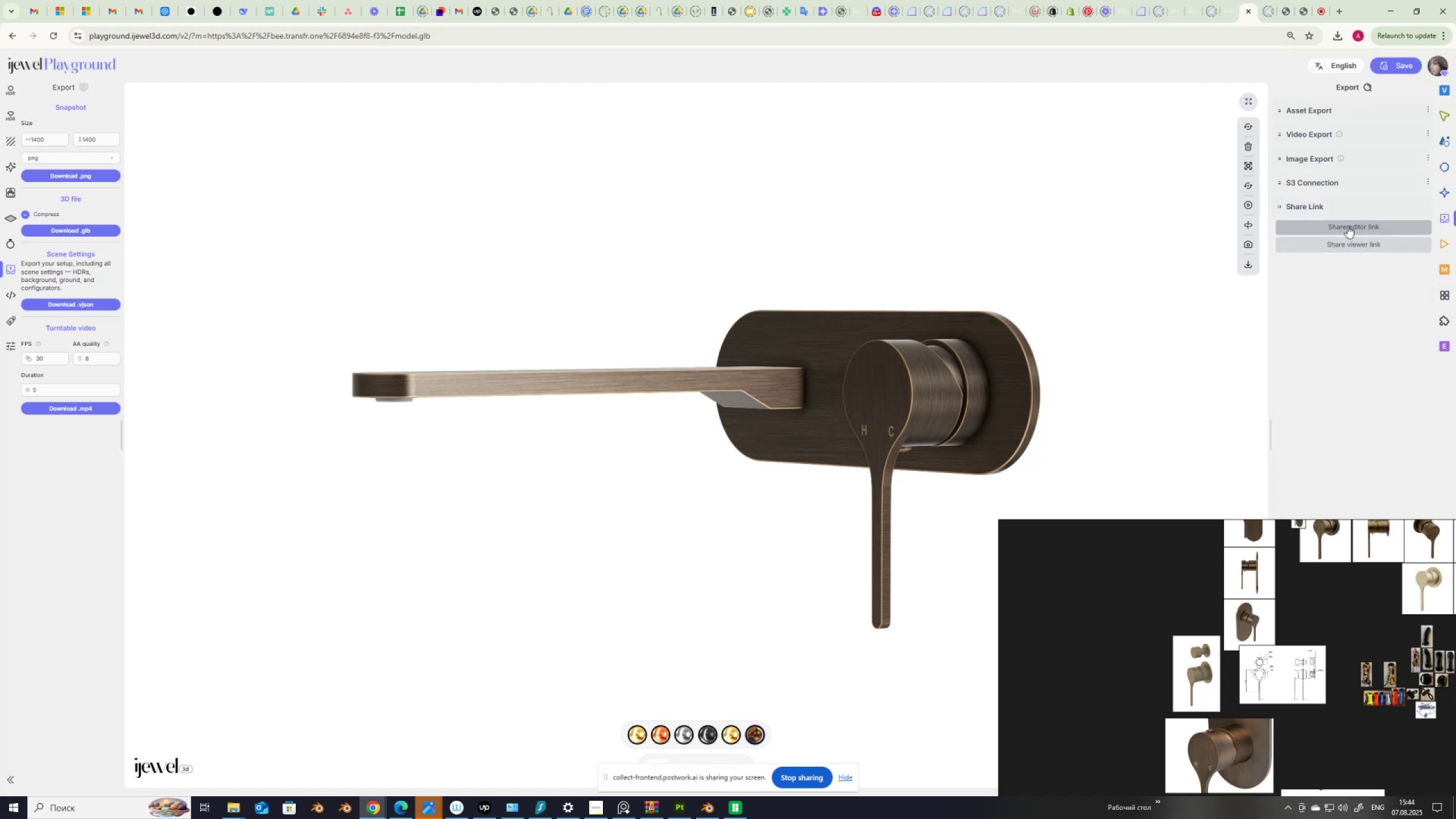 
wait(10.05)
 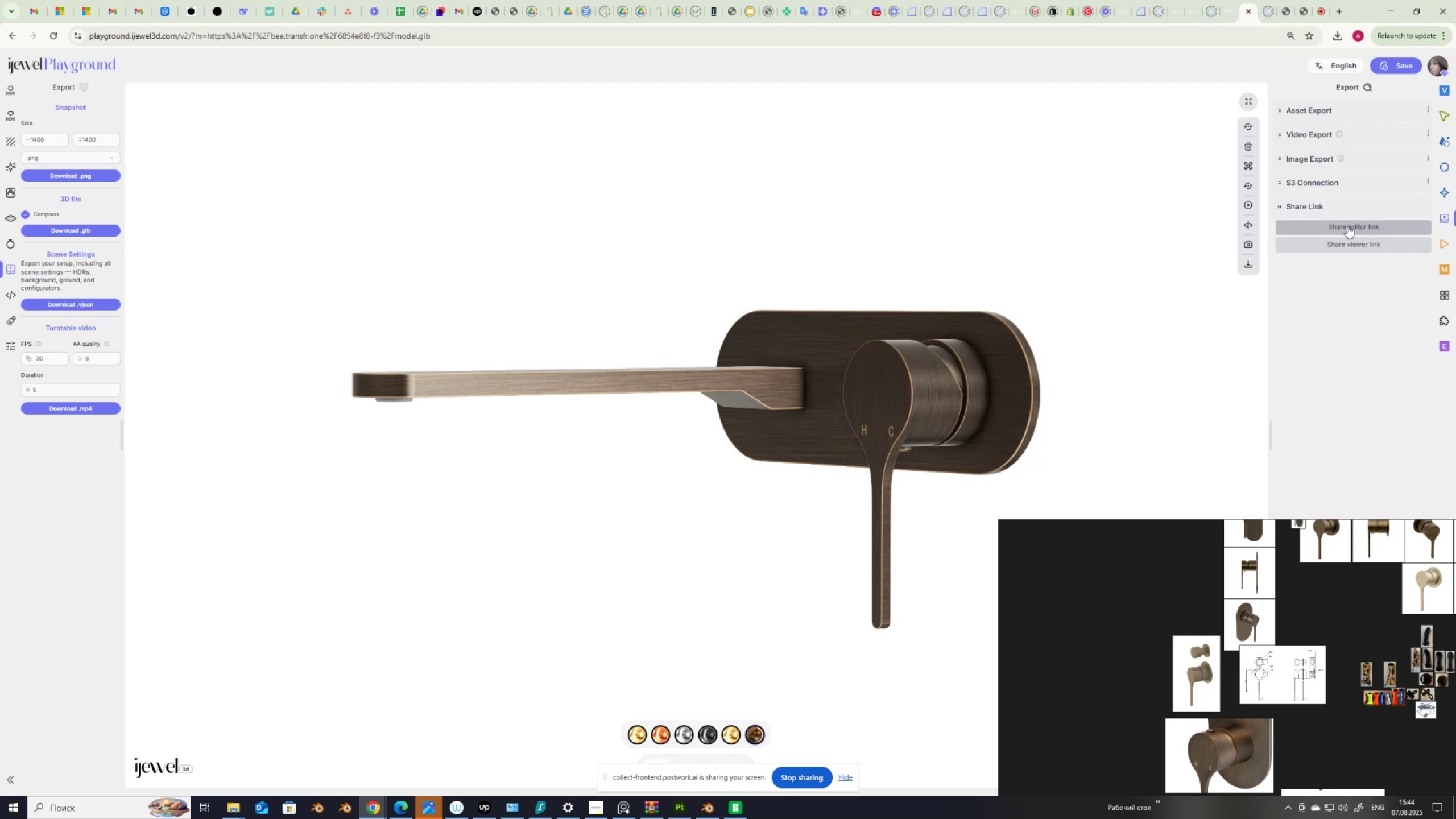 
left_click([697, 471])
 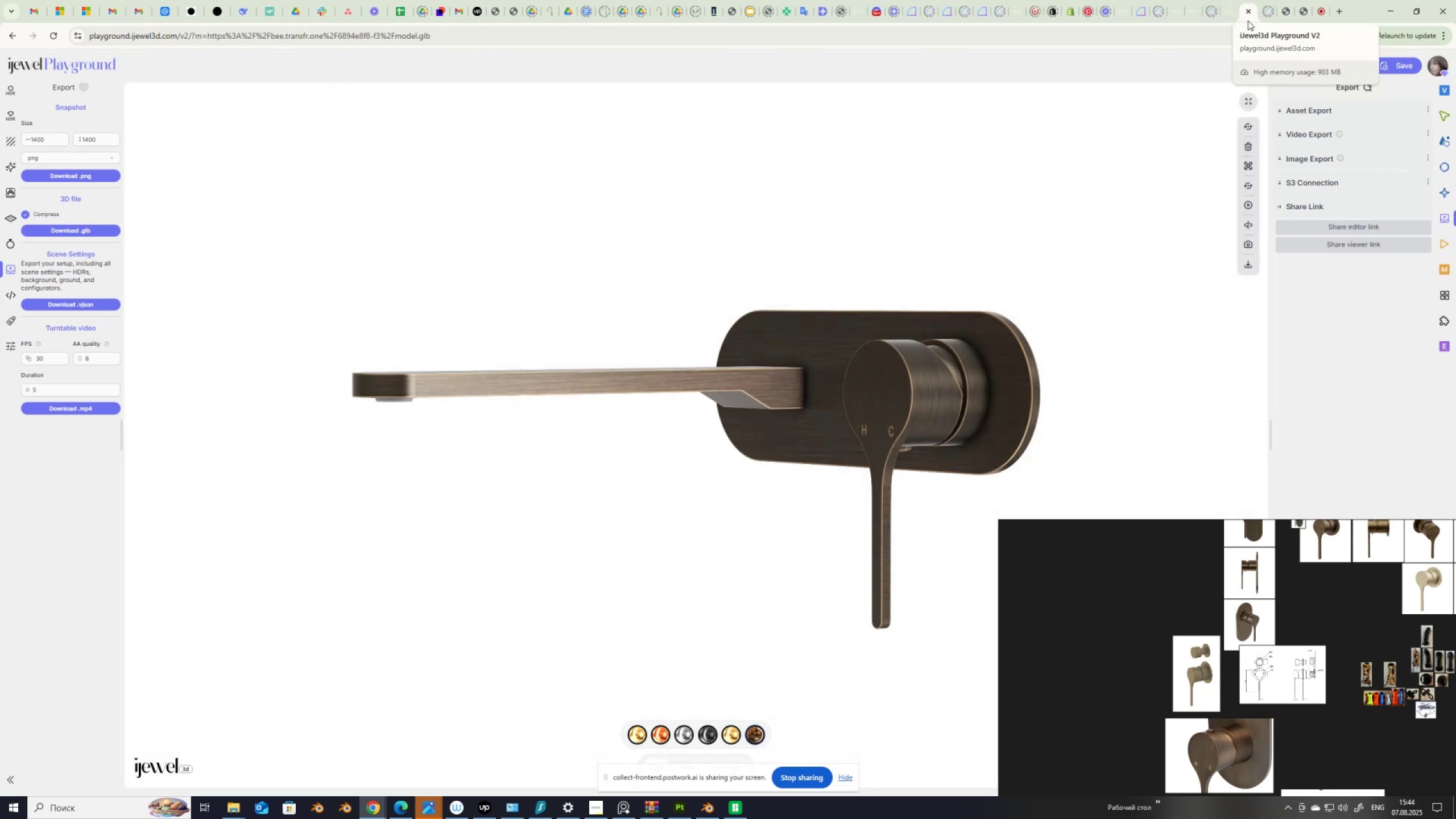 
right_click([1248, 20])
 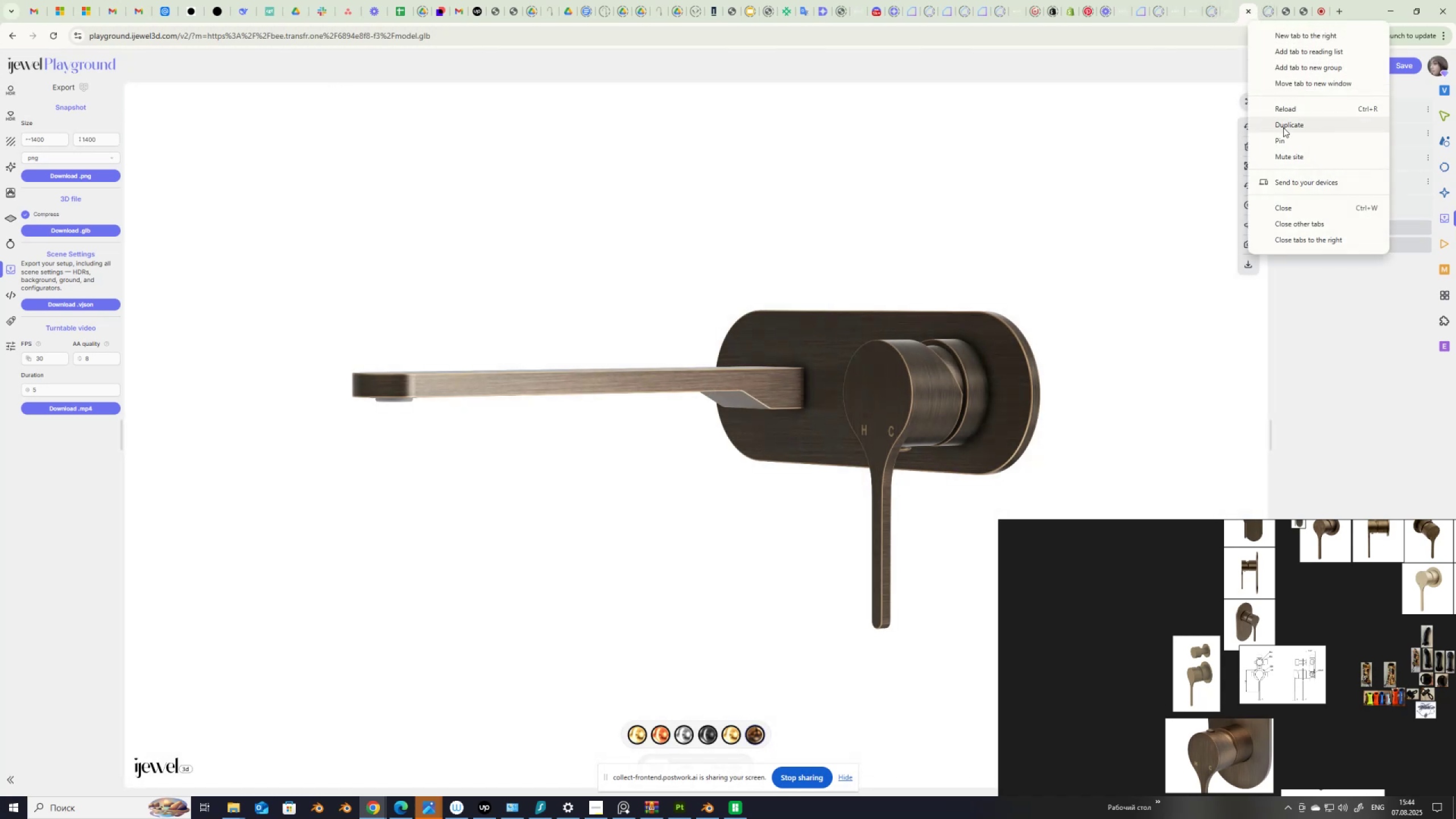 
left_click([1285, 125])
 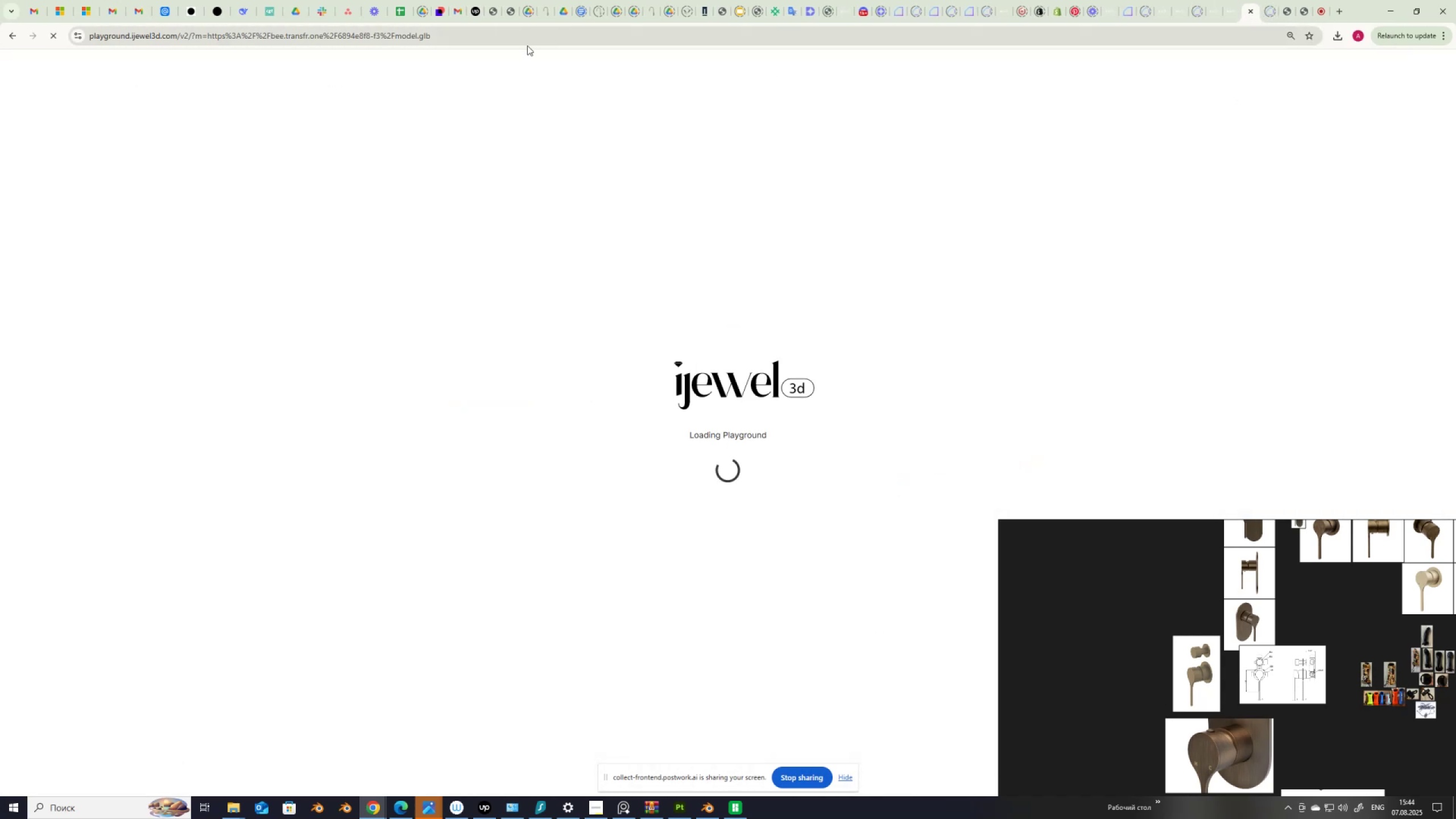 
left_click([526, 46])
 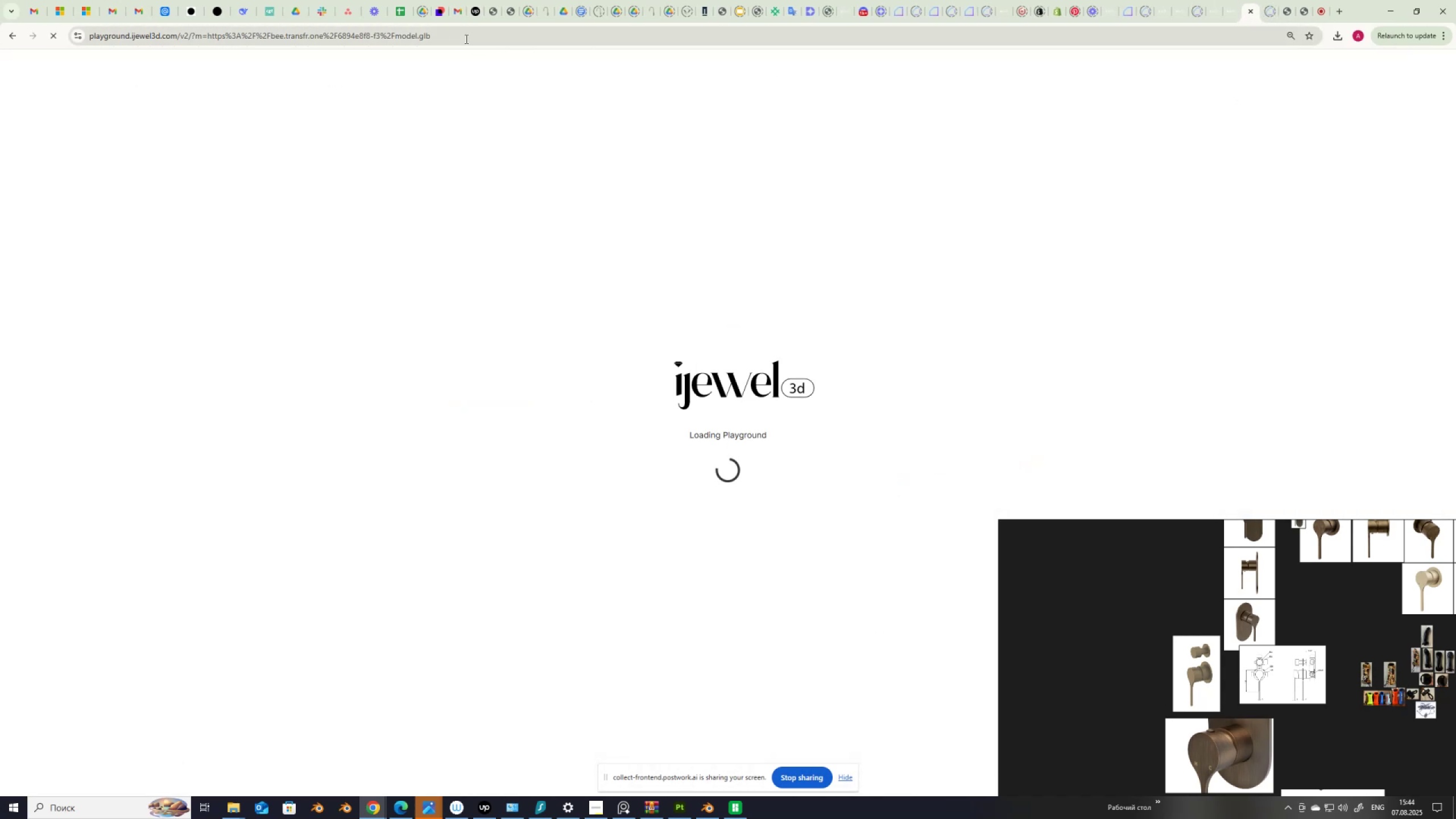 
left_click([464, 37])
 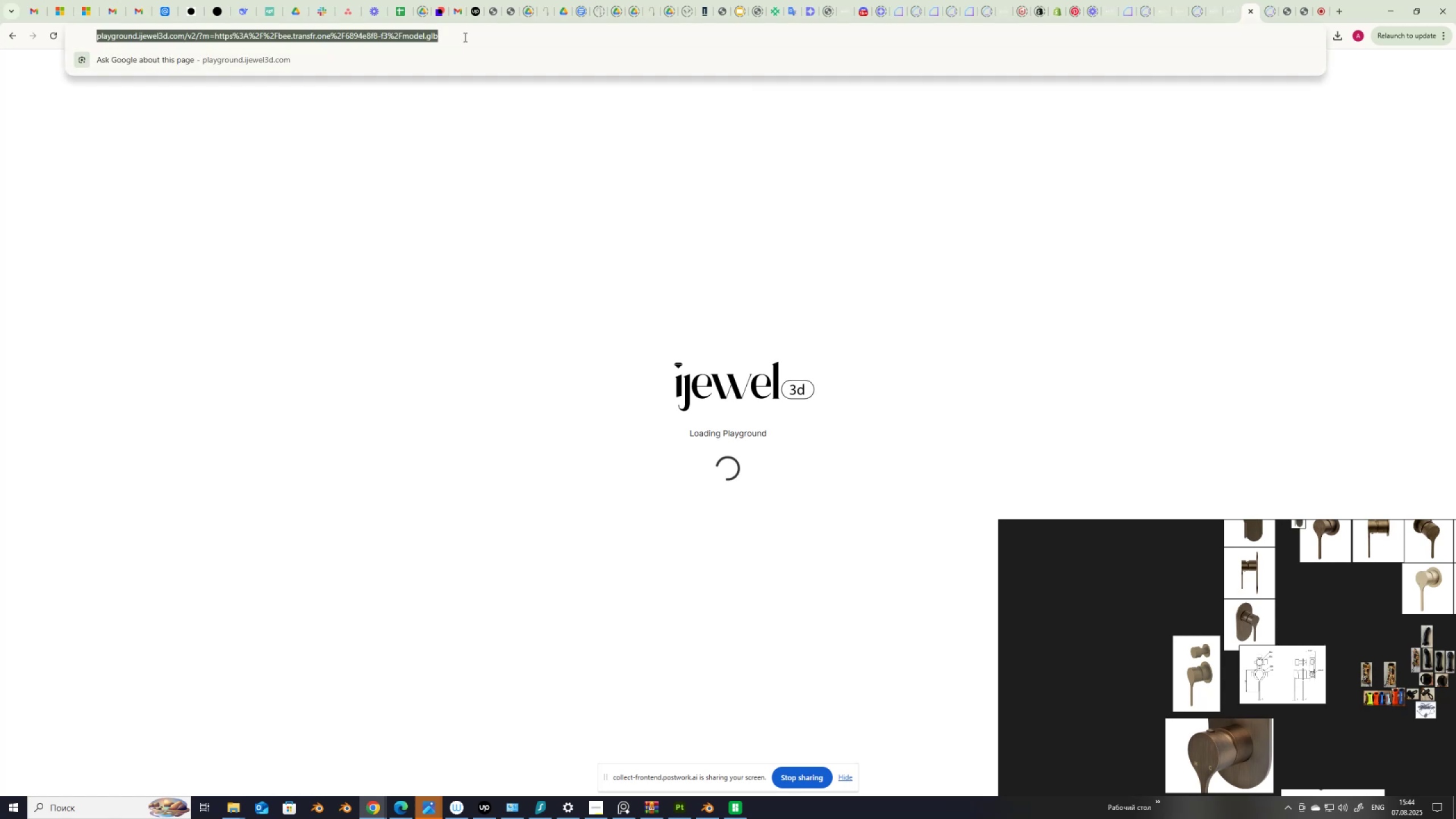 
key(Control+V)
 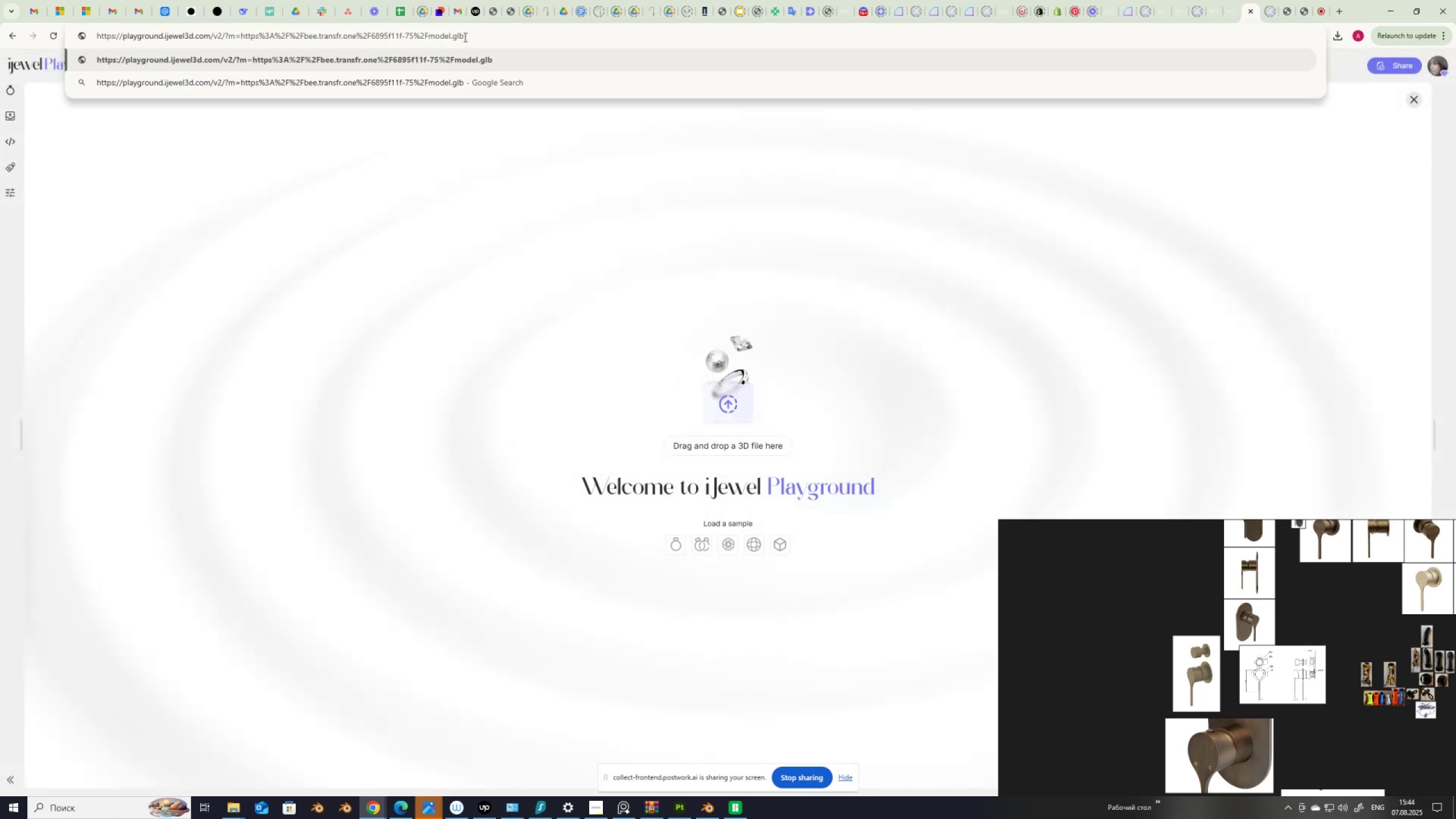 
key(NumpadEnter)
 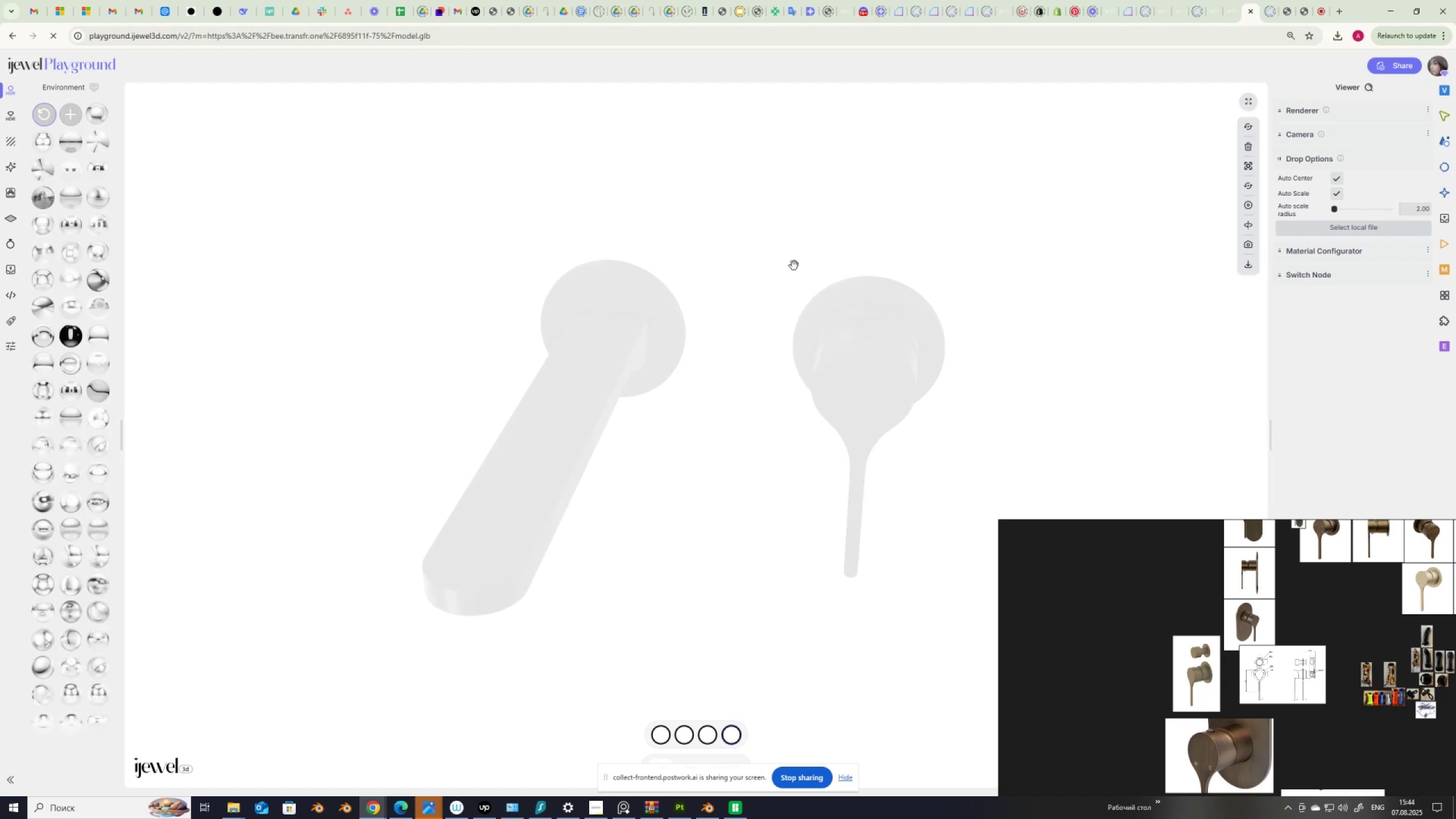 
wait(16.29)
 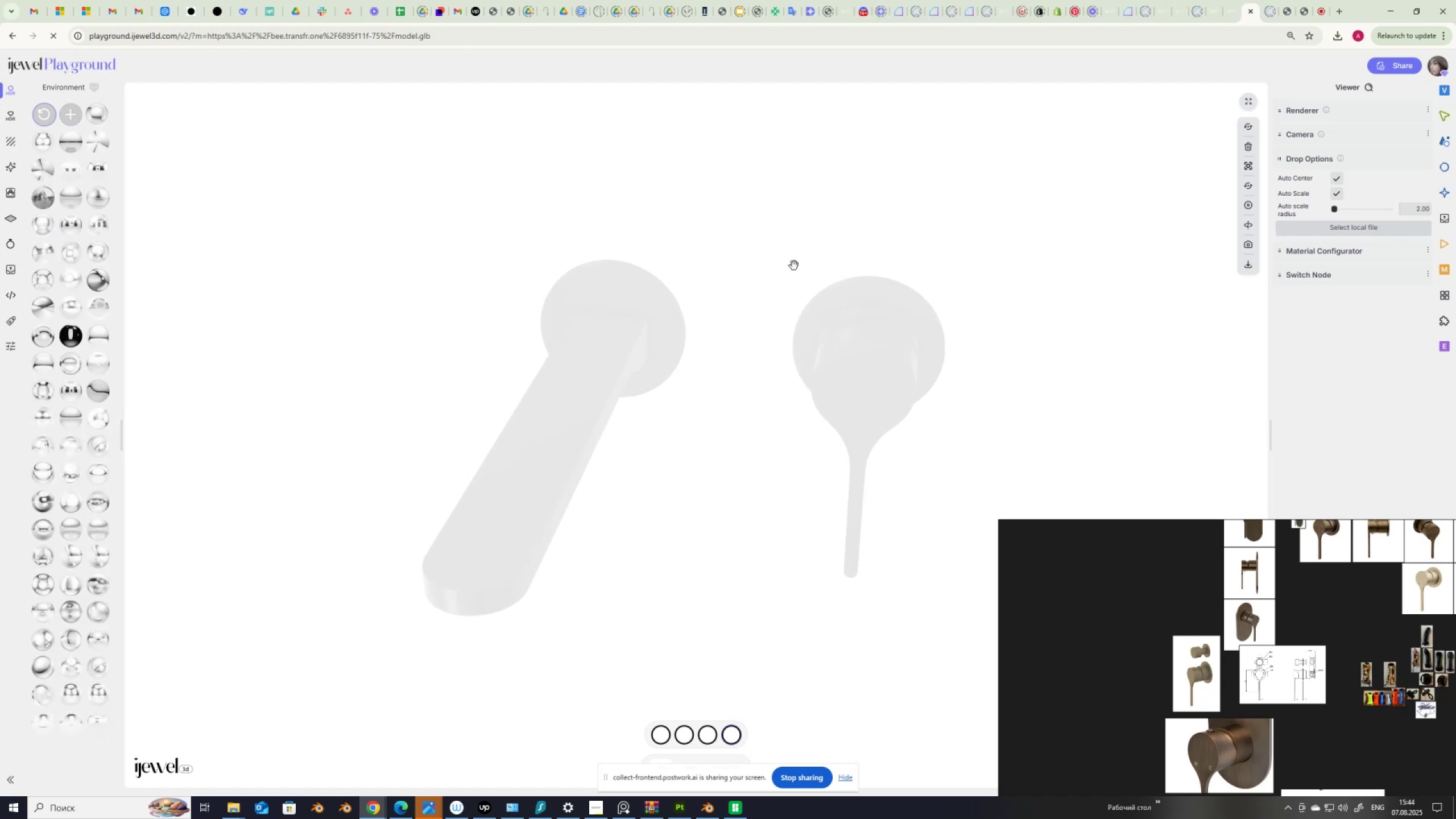 
left_click([710, 805])
 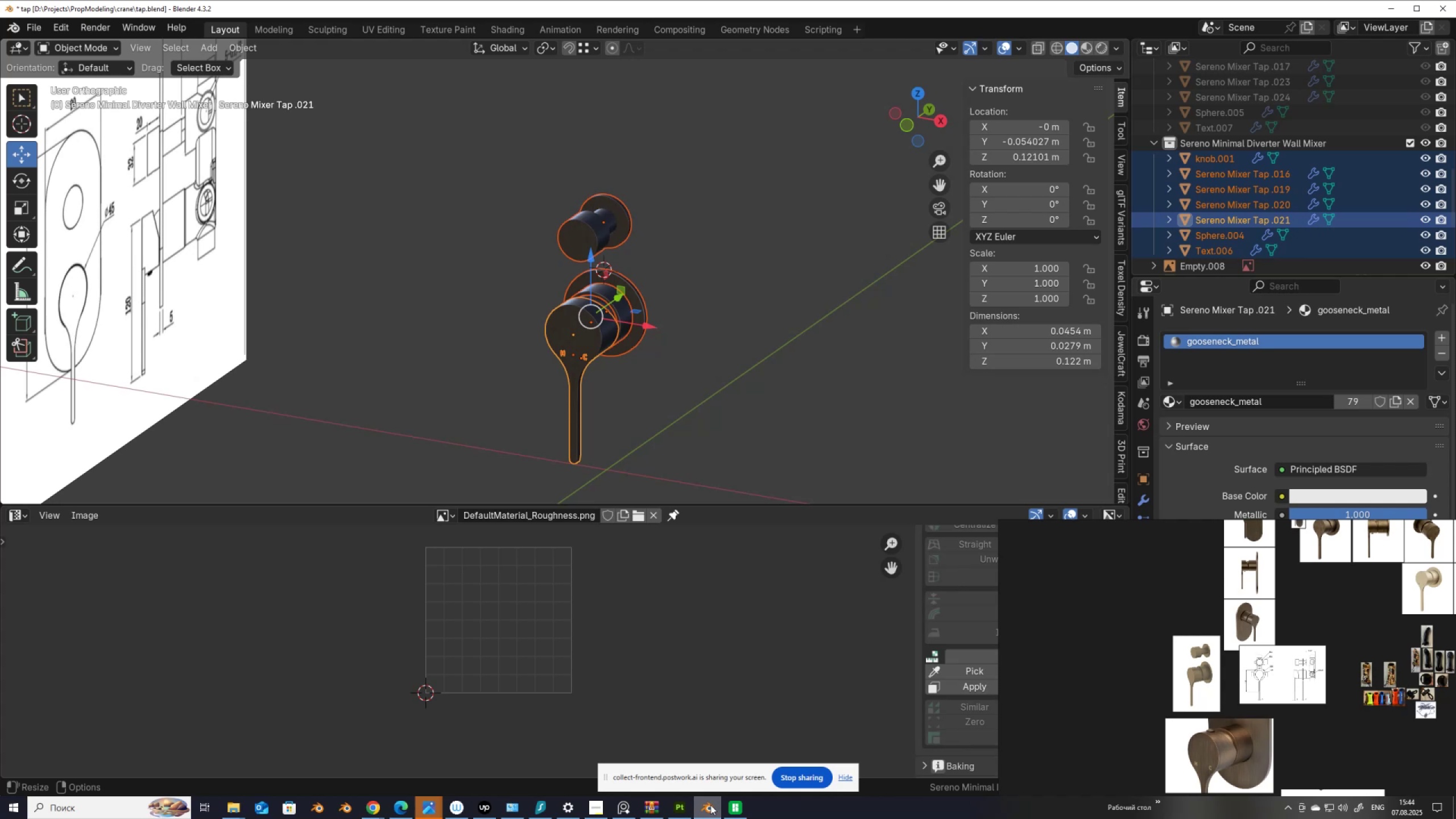 
wait(17.82)
 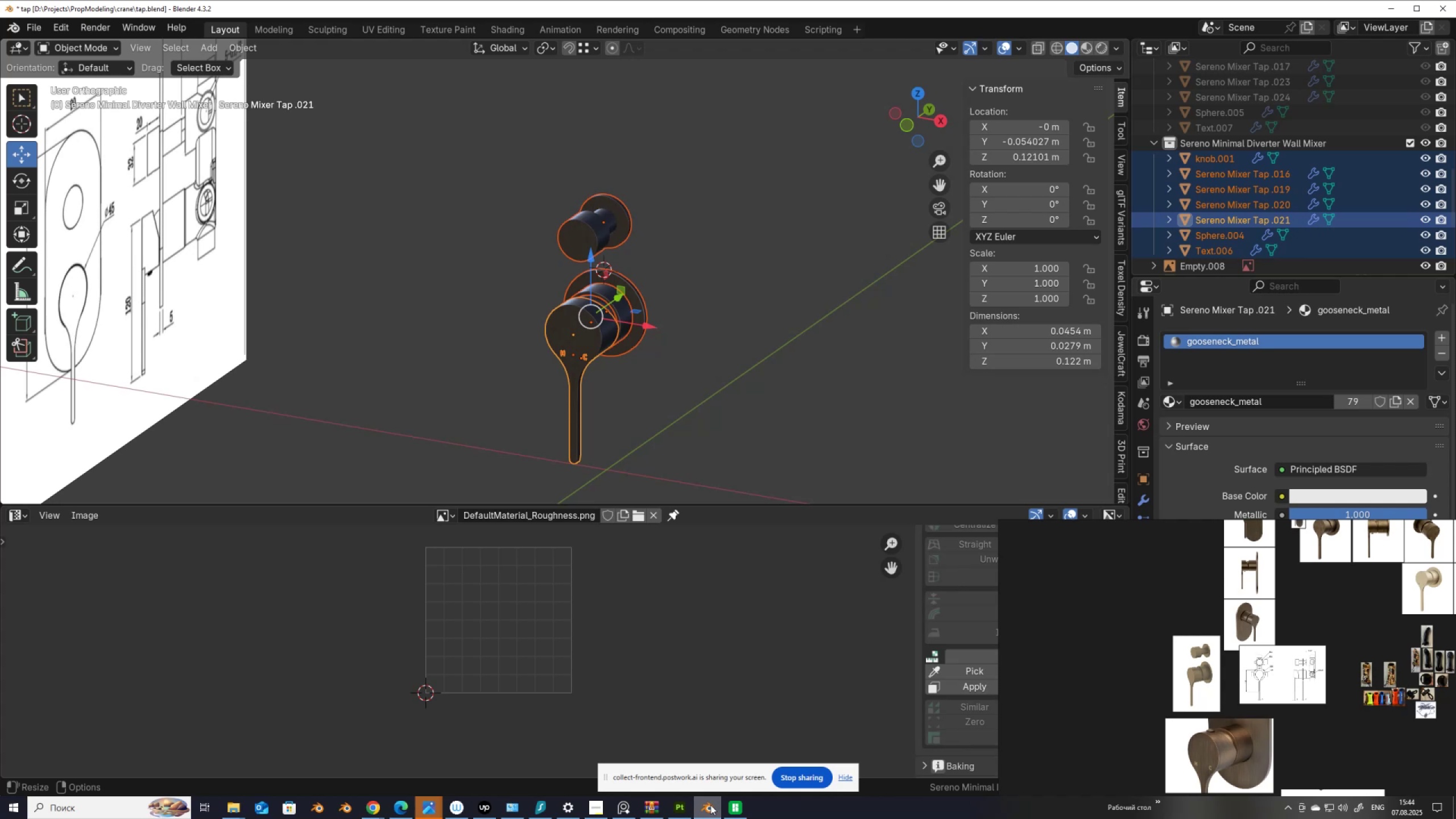 
left_click([679, 810])
 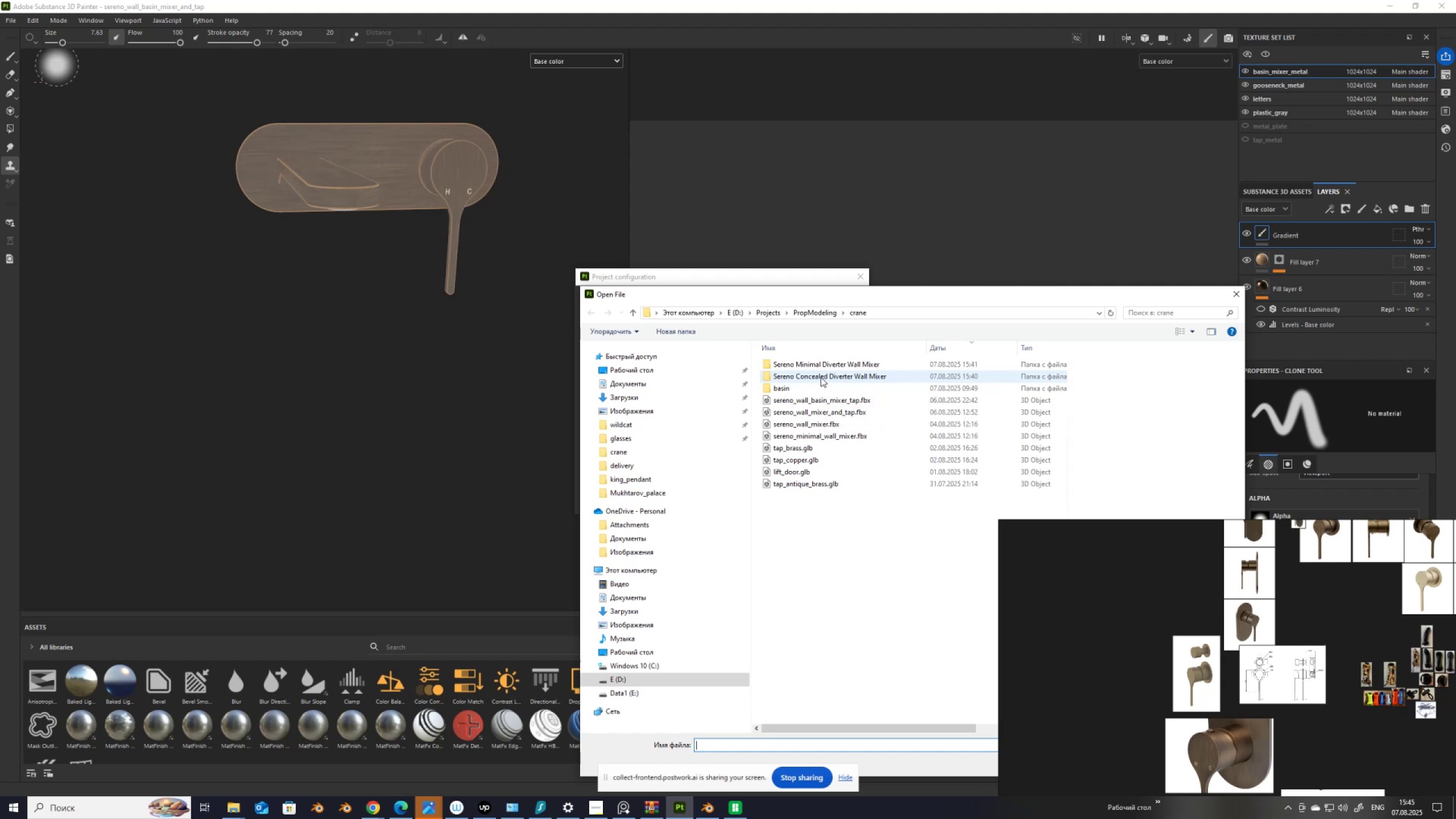 
wait(5.2)
 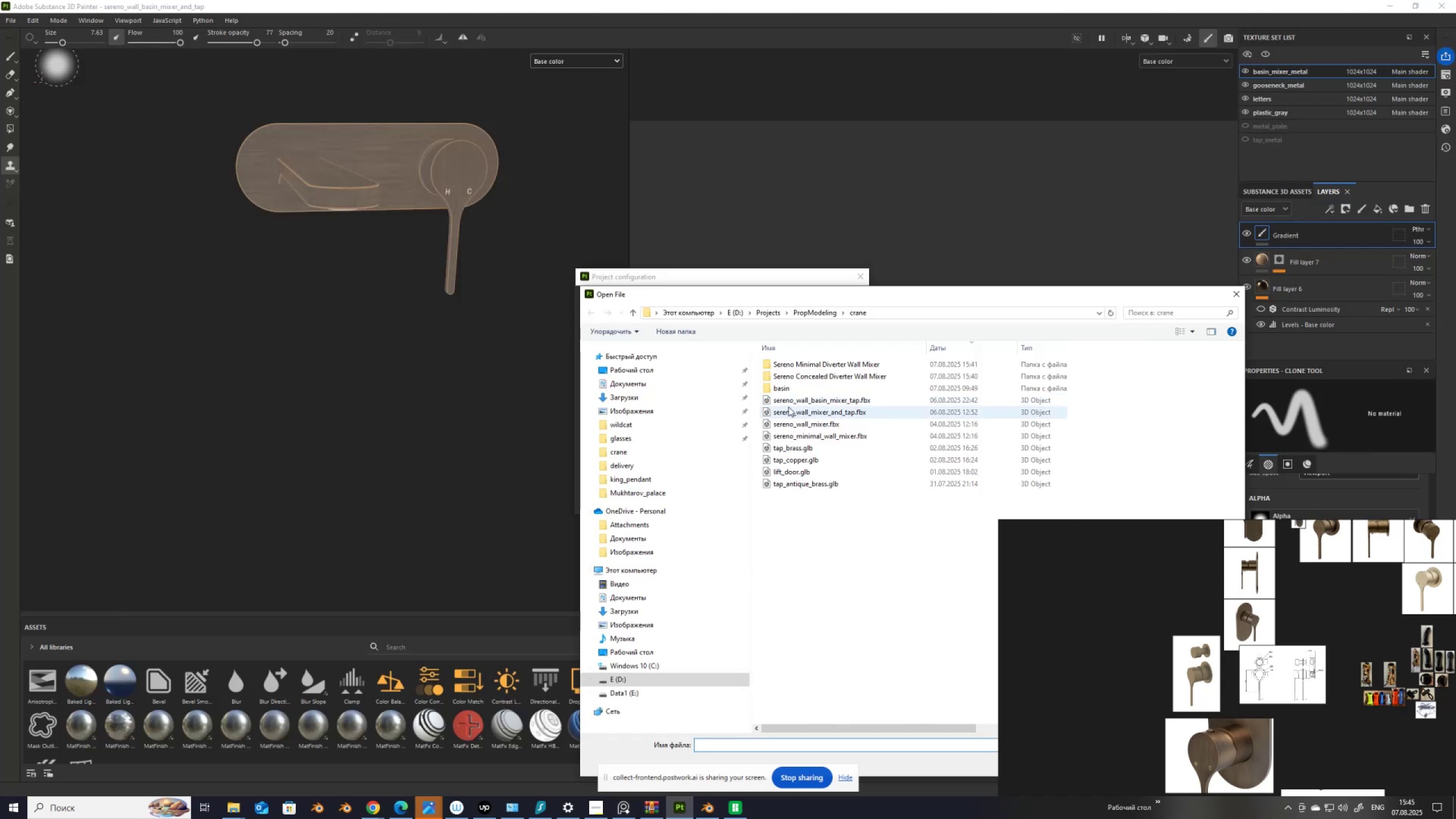 
mouse_move([820, 401])
 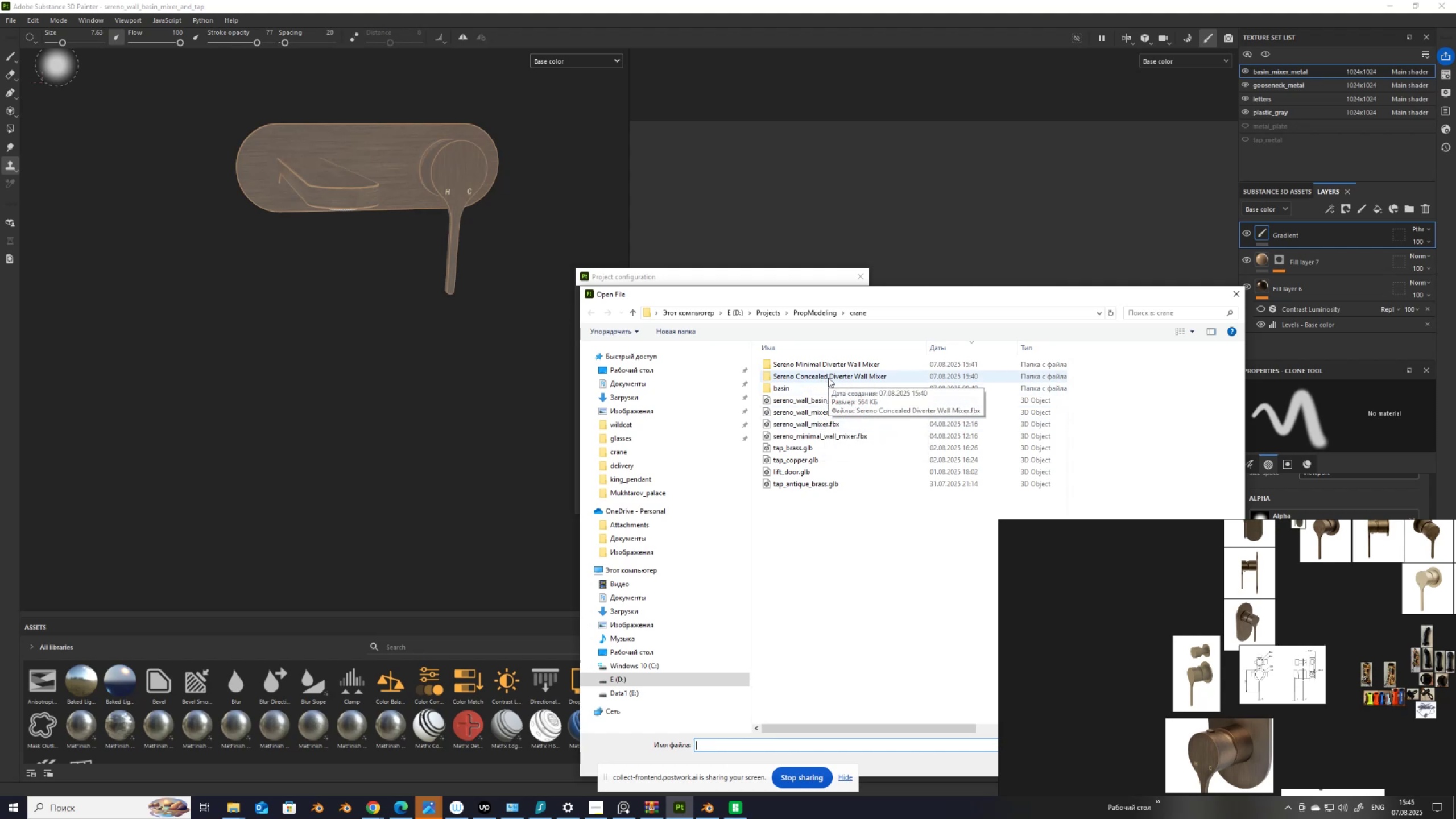 
double_click([828, 380])
 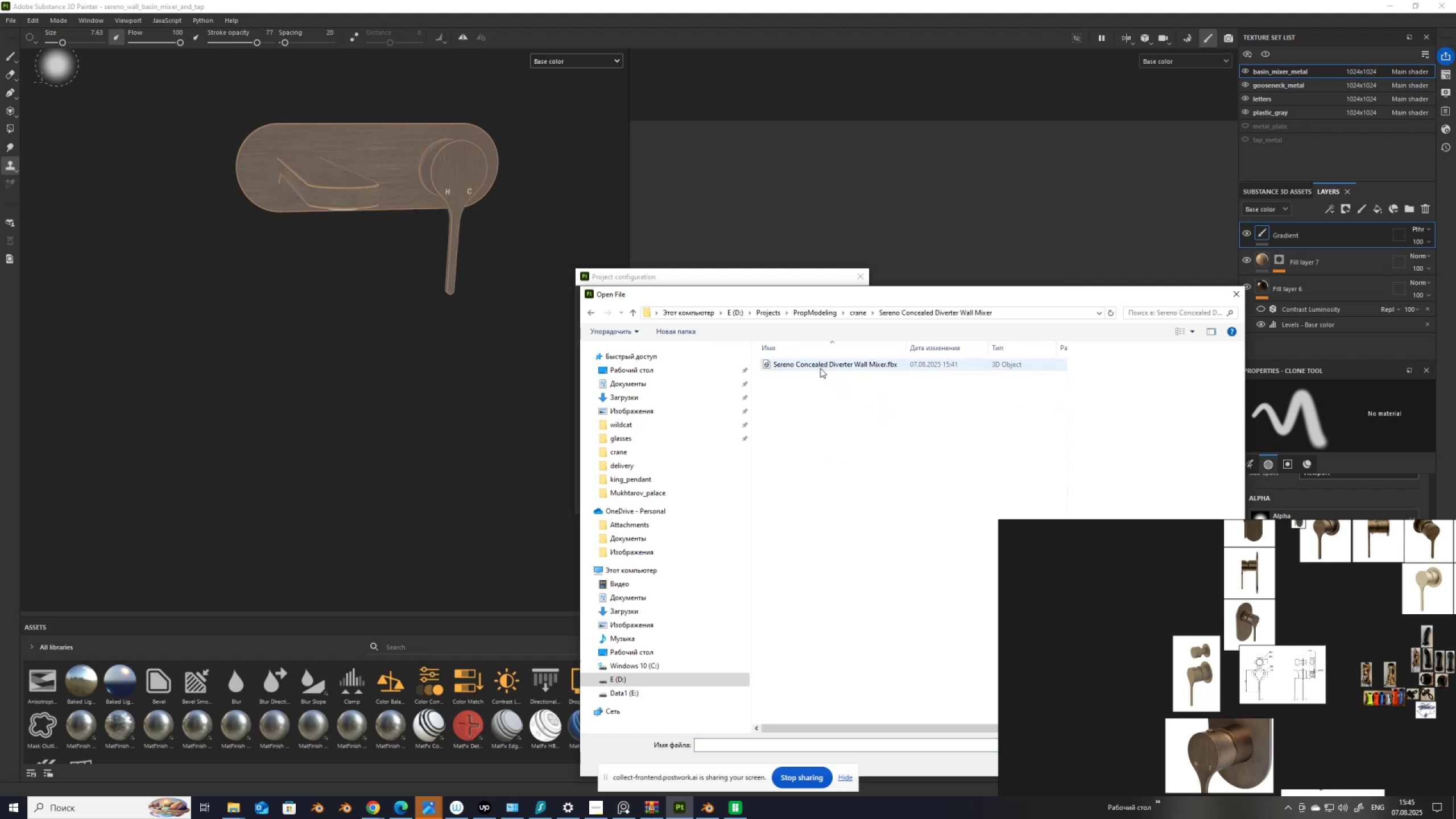 
double_click([820, 368])
 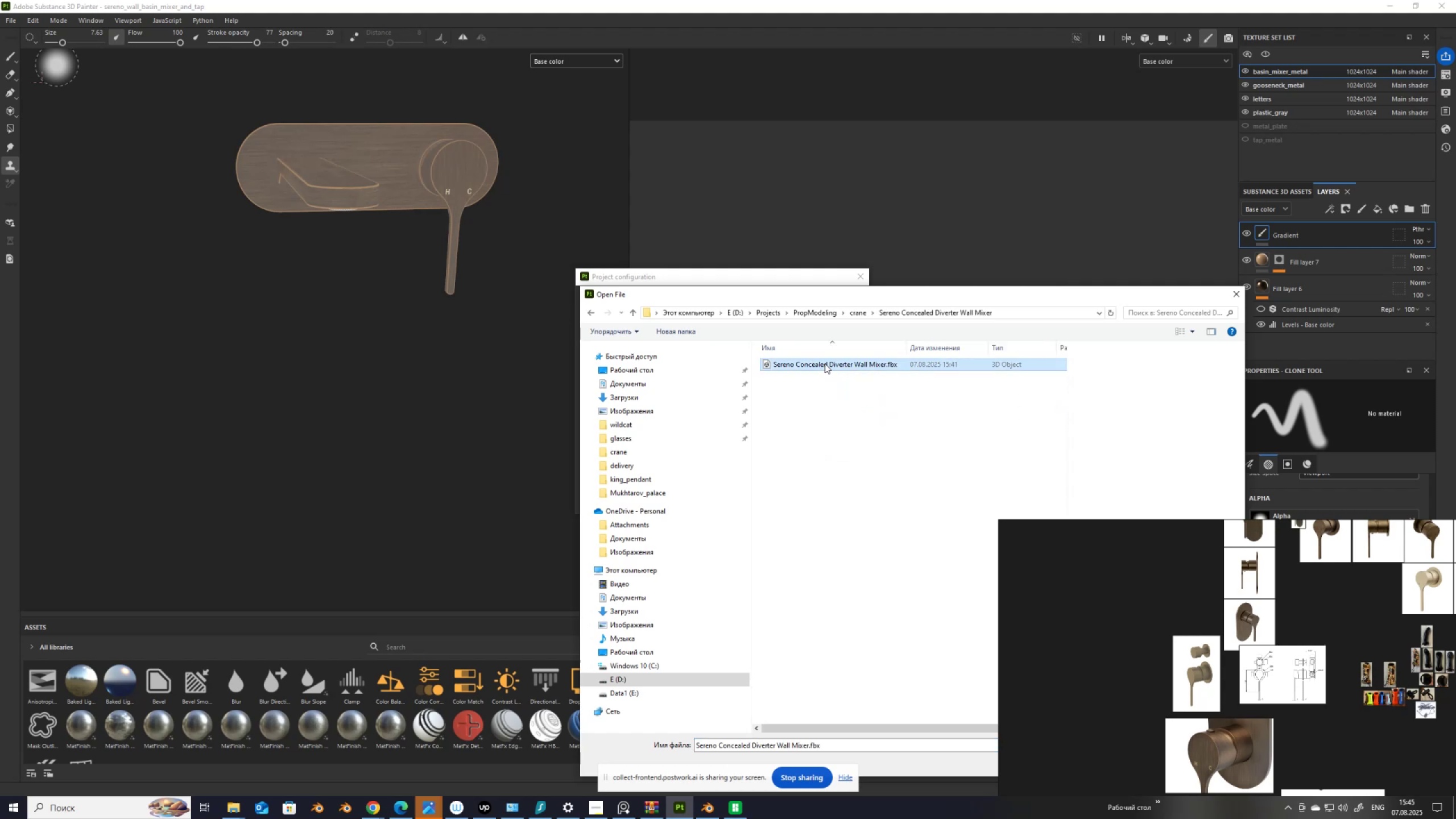 
left_click([825, 363])
 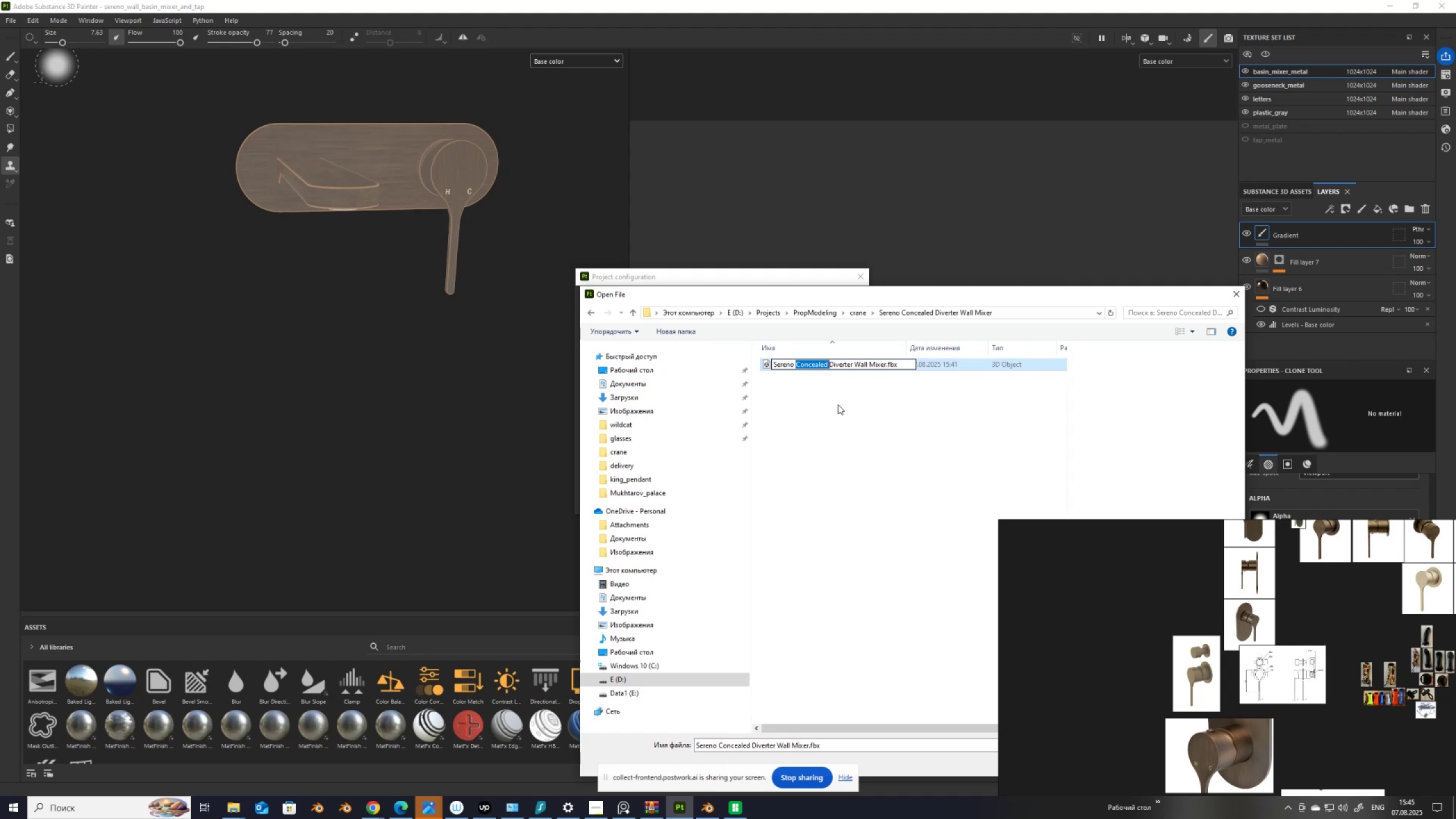 
triple_click([838, 418])
 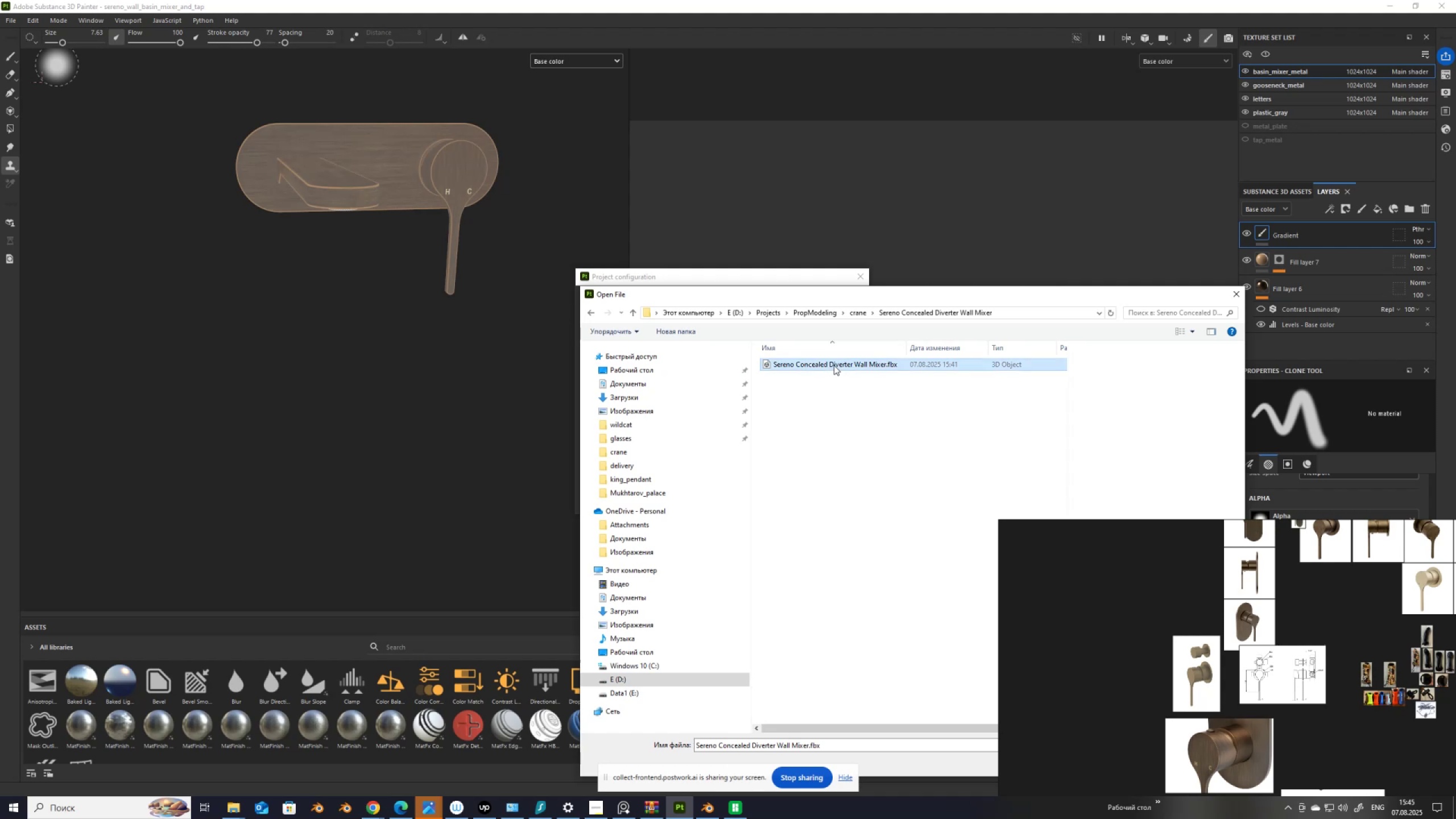 
double_click([834, 365])
 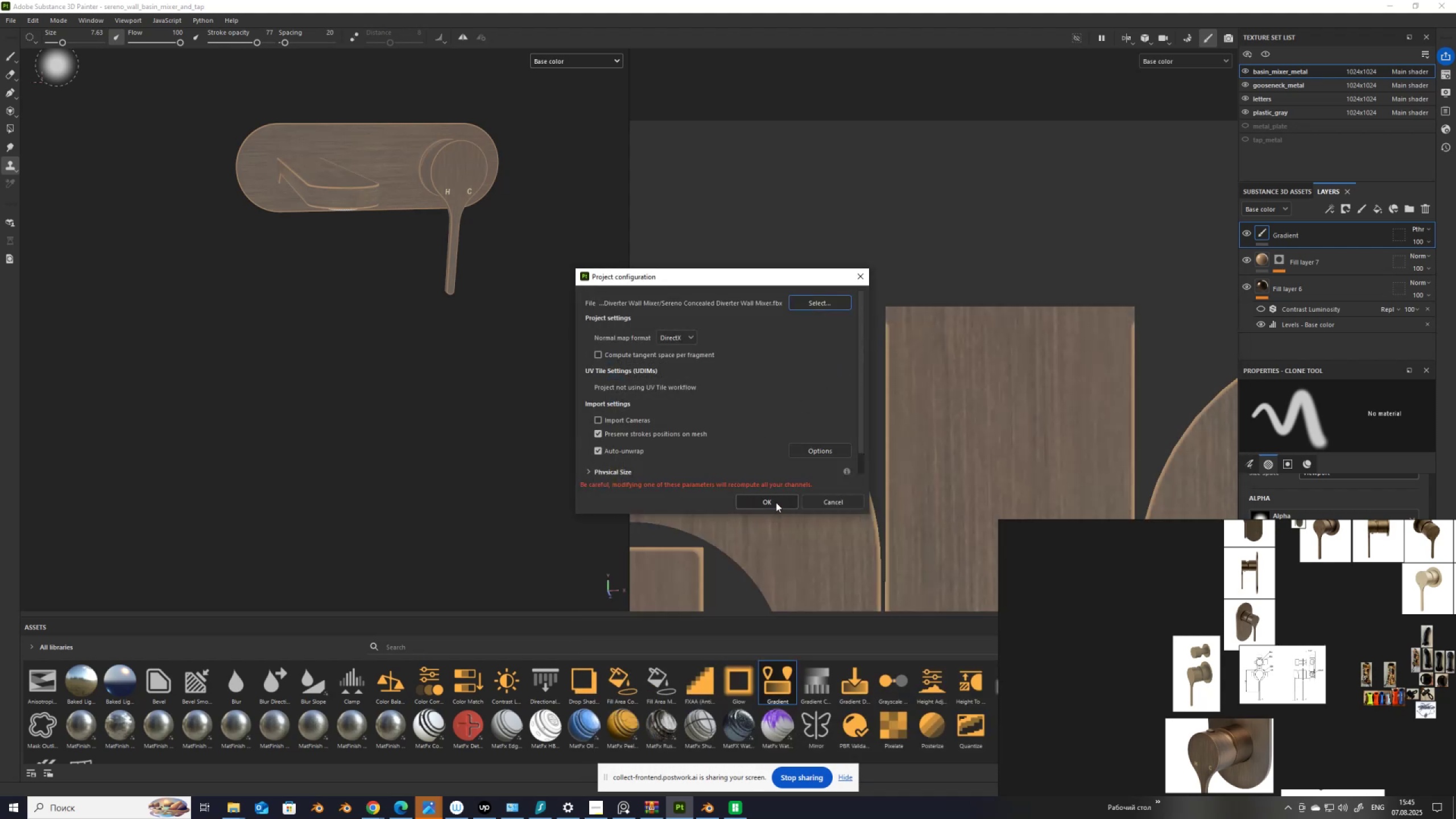 
left_click([776, 502])
 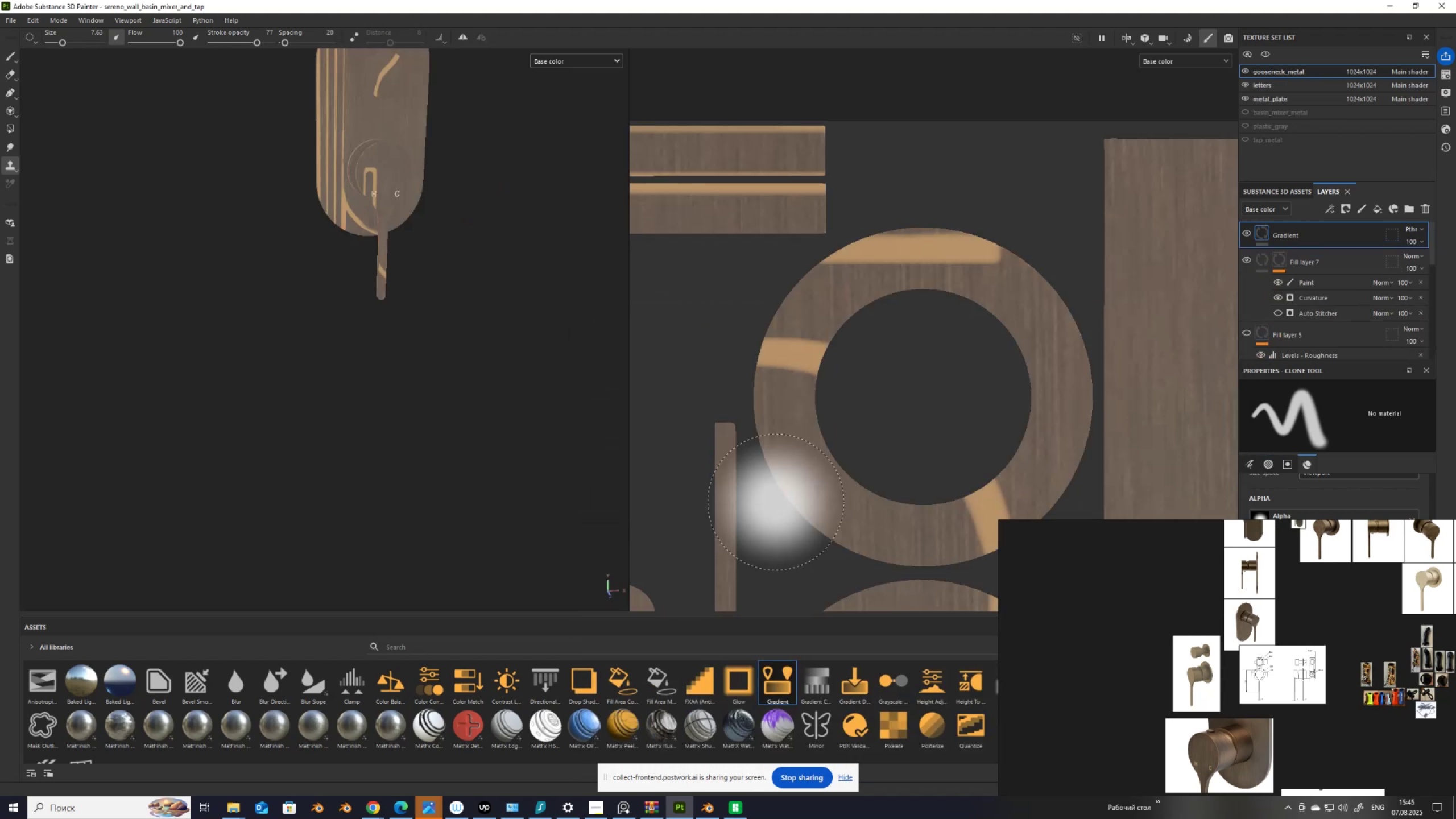 
scroll: coordinate [493, 442], scroll_direction: down, amount: 3.0
 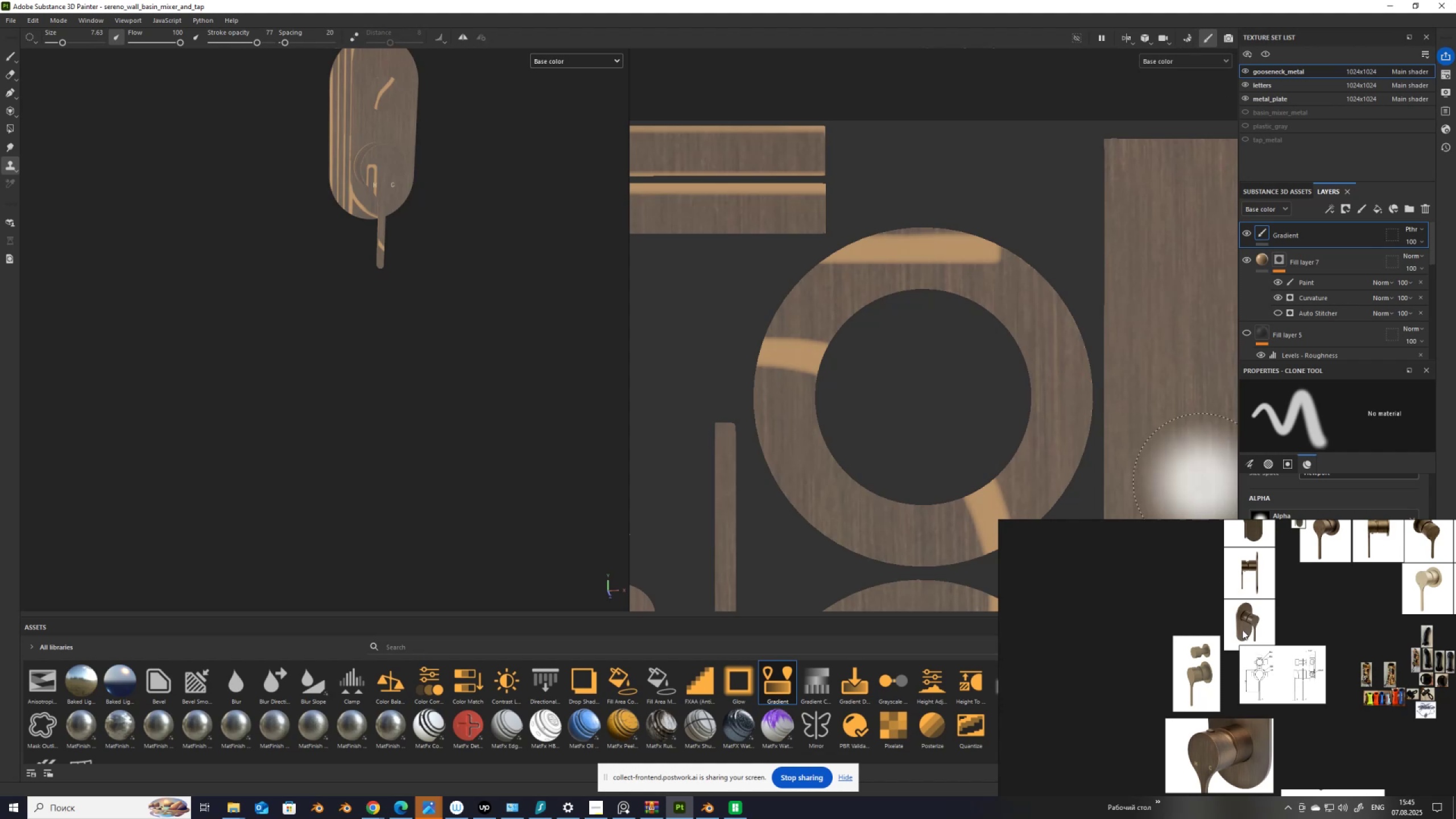 
scroll: coordinate [1239, 714], scroll_direction: none, amount: 0.0
 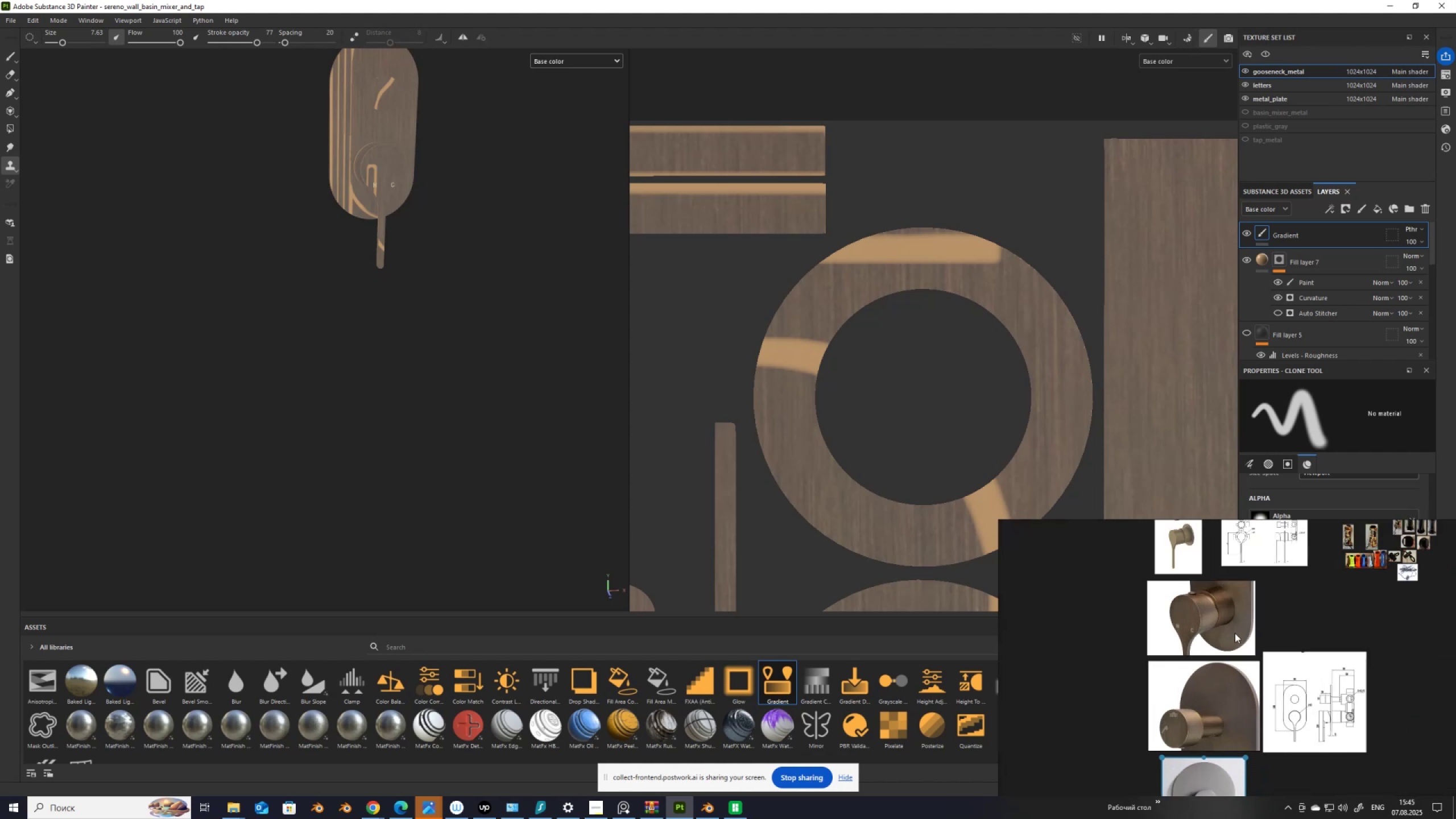 
left_click_drag(start_coordinate=[1218, 701], to_coordinate=[1130, 598])
 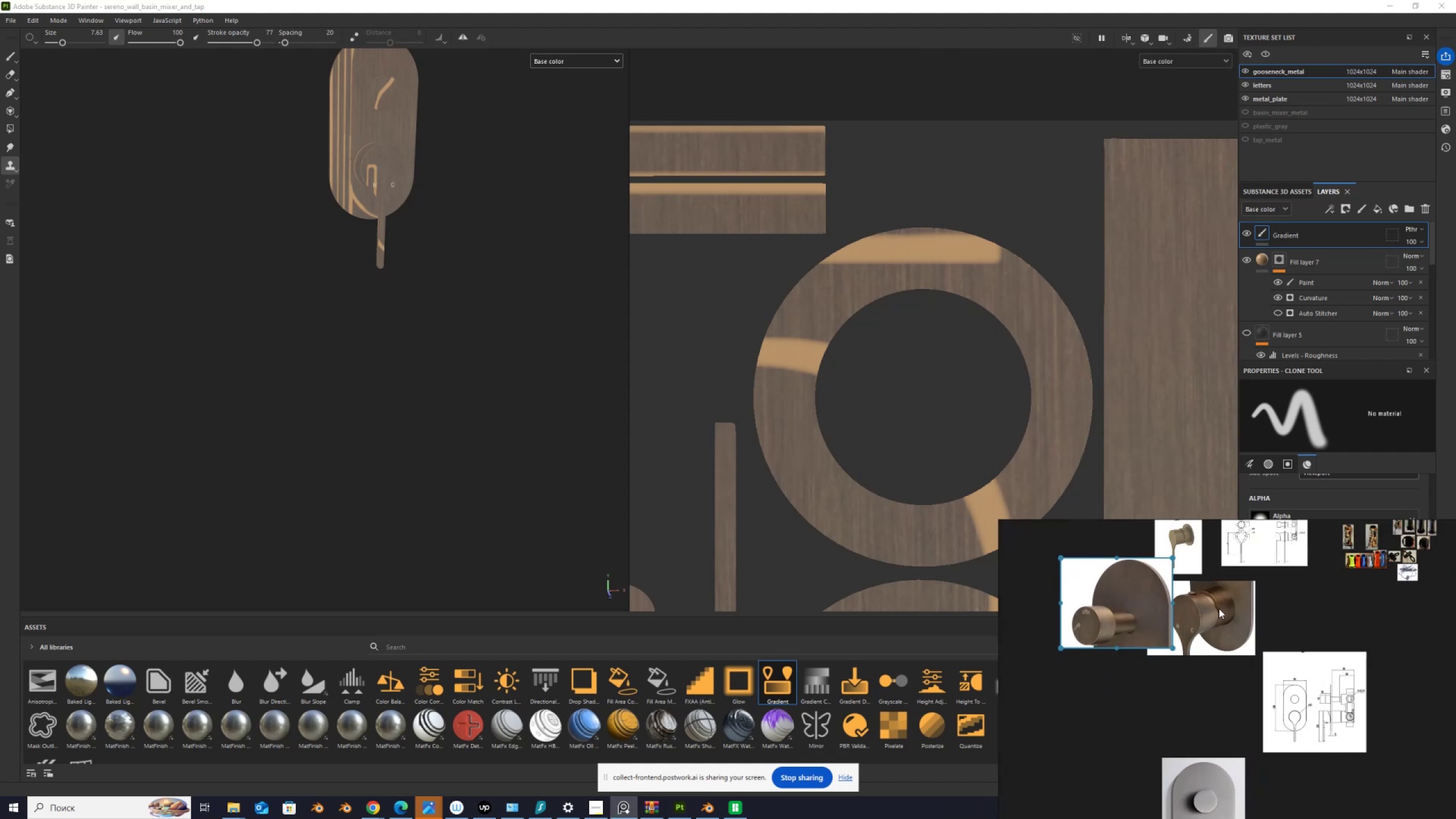 
left_click_drag(start_coordinate=[1219, 609], to_coordinate=[1131, 675])
 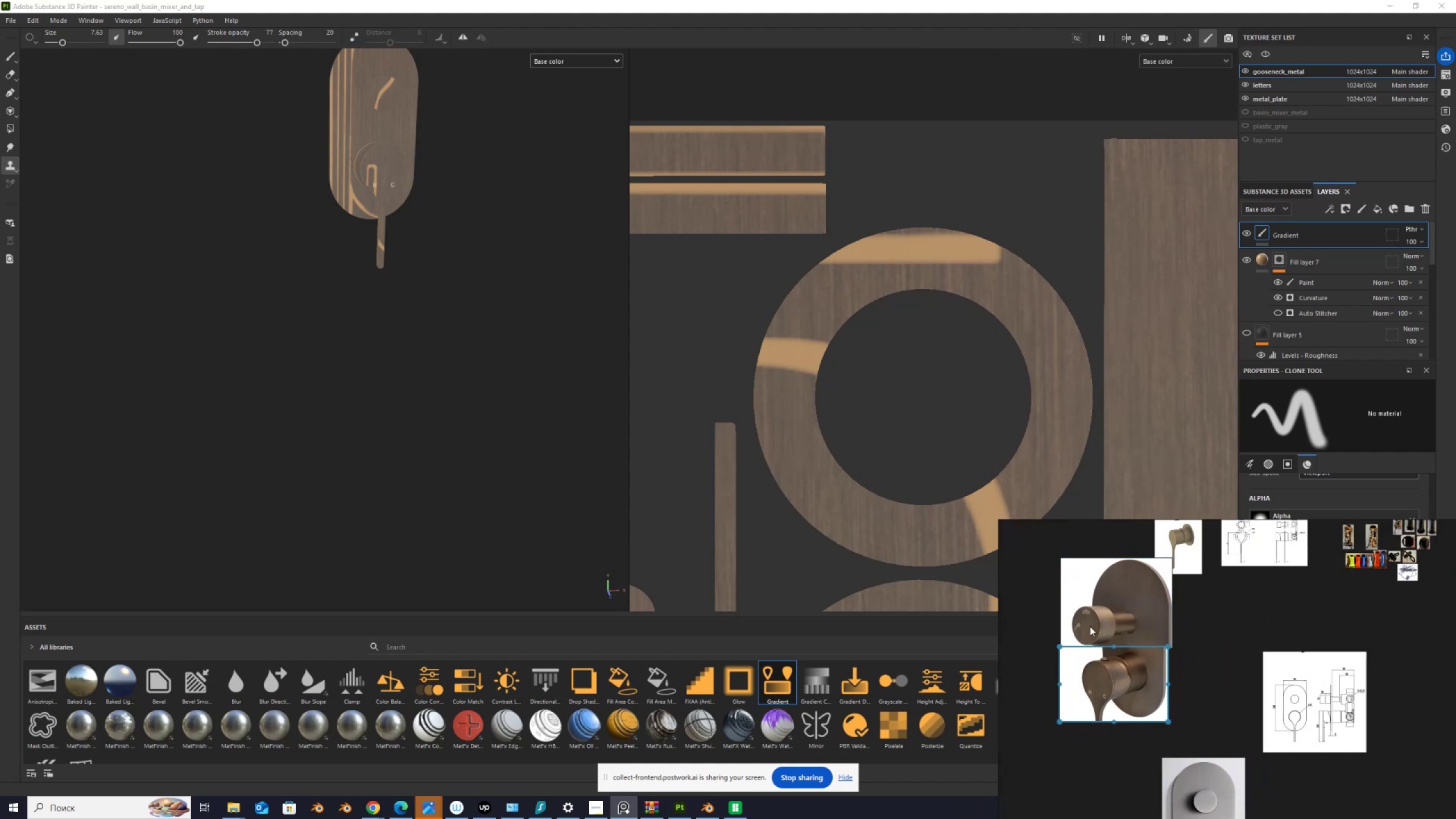 
scroll: coordinate [1084, 623], scroll_direction: up, amount: 7.0
 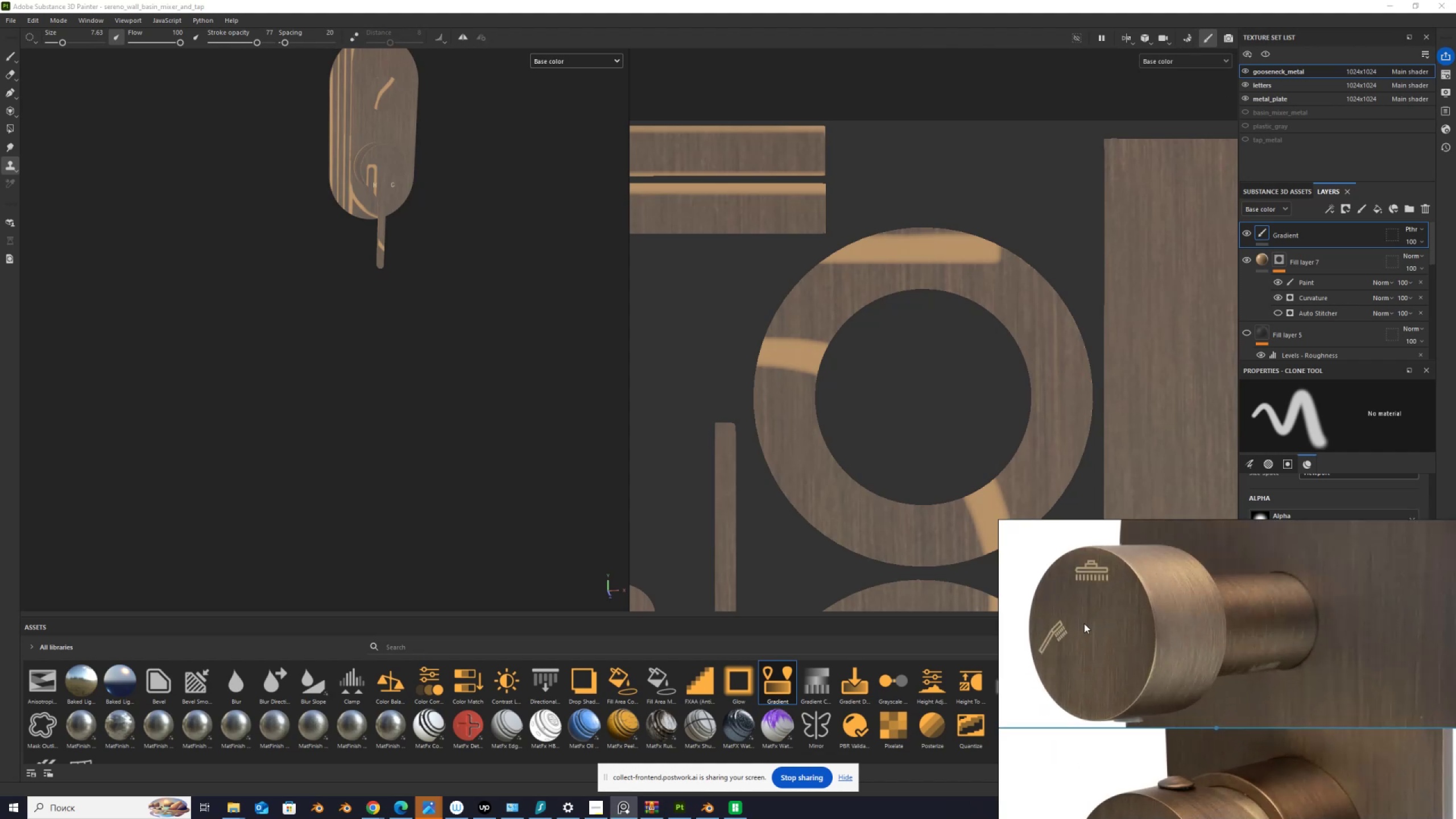 
scroll: coordinate [1084, 623], scroll_direction: down, amount: 6.0
 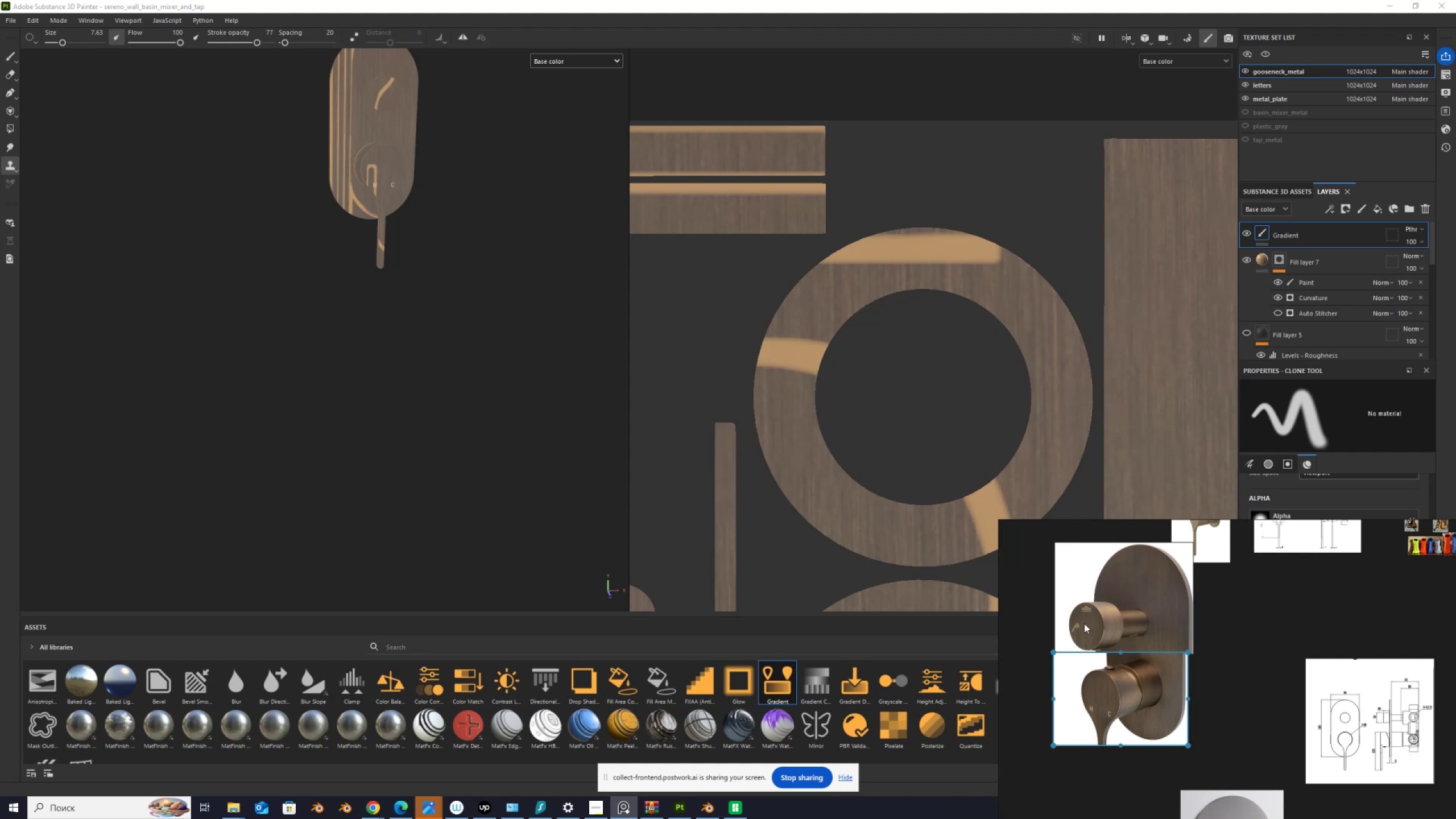 
scroll: coordinate [1215, 572], scroll_direction: none, amount: 0.0
 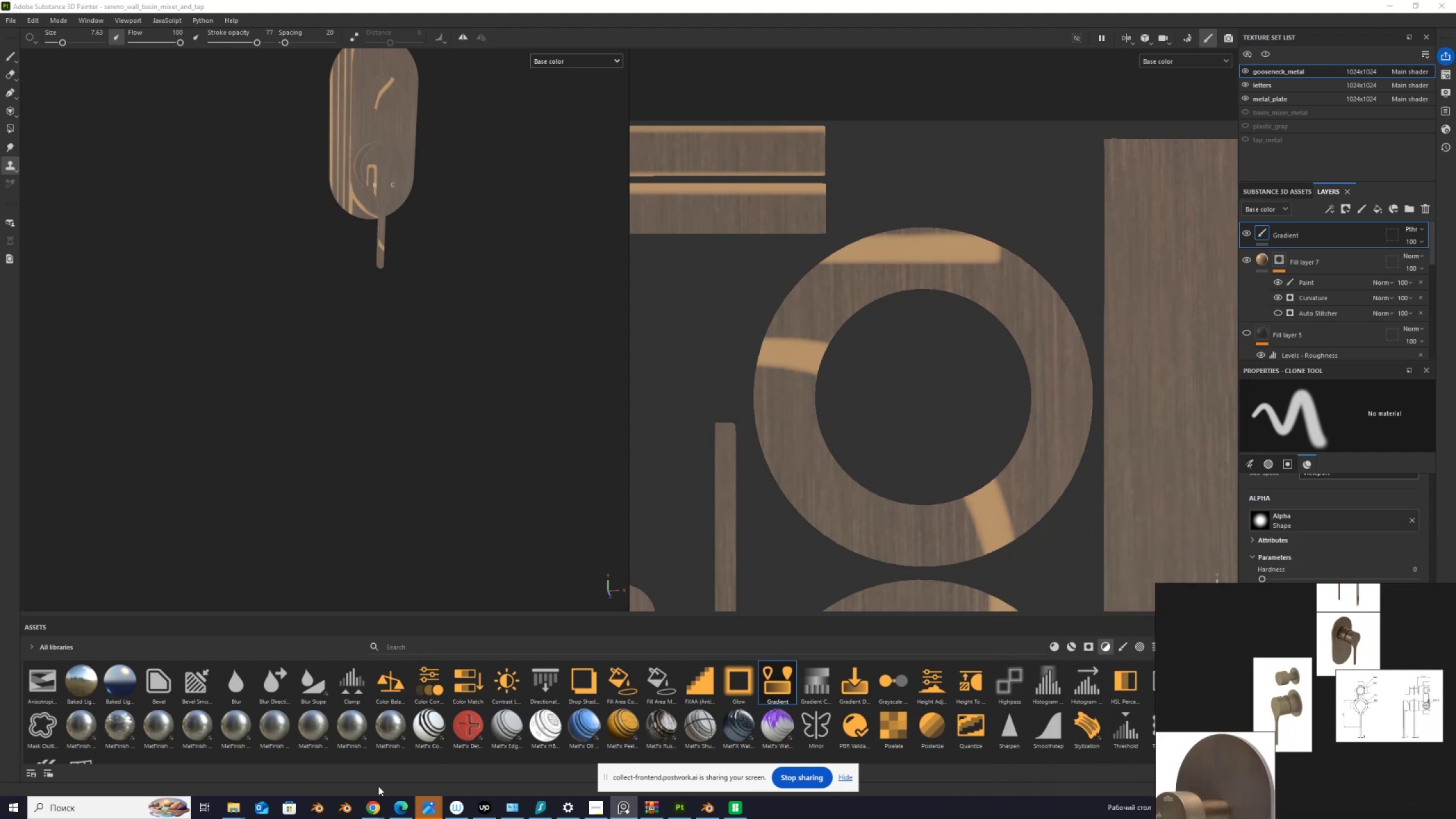 
left_click([376, 812])
 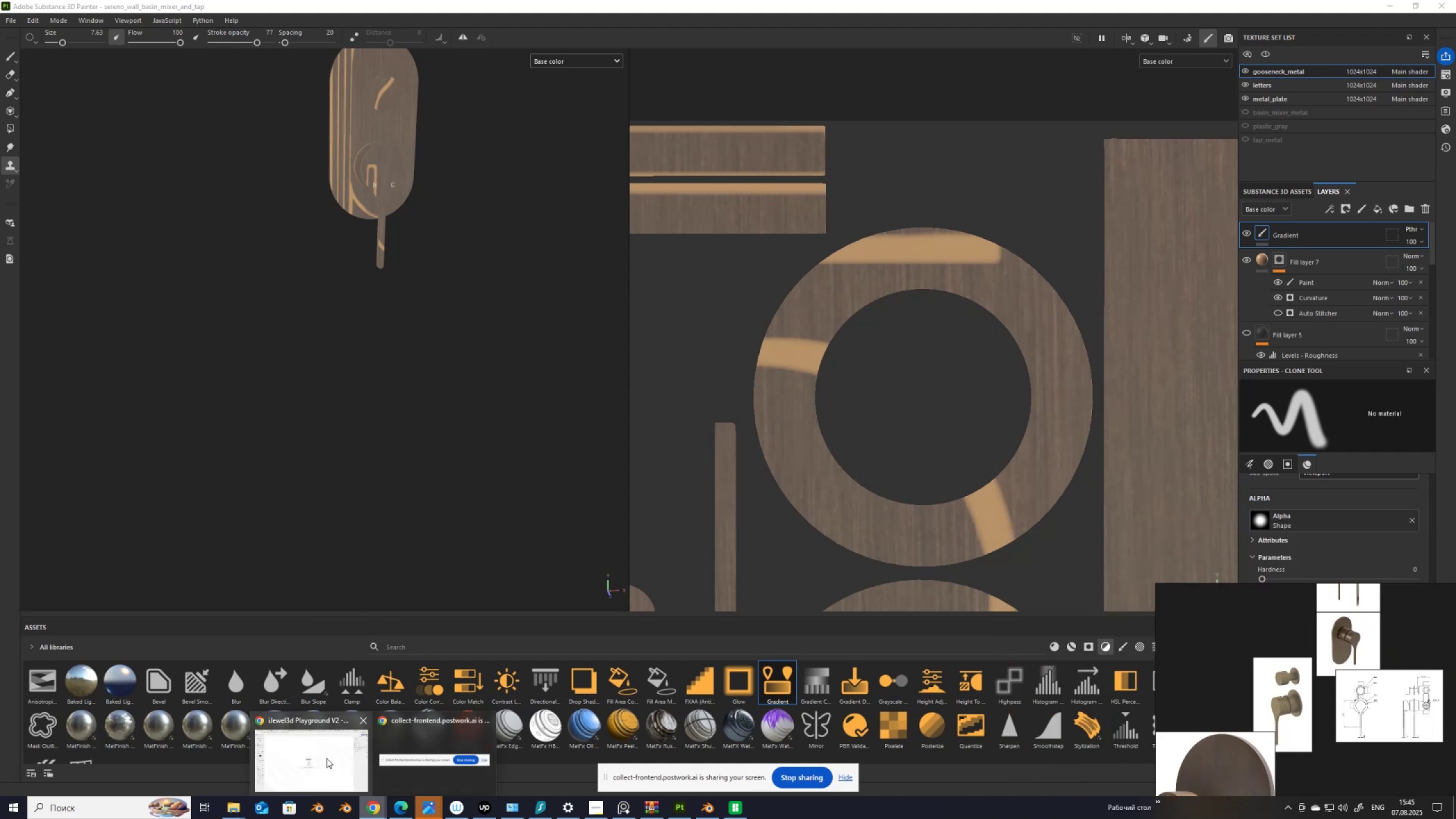 
left_click([330, 744])
 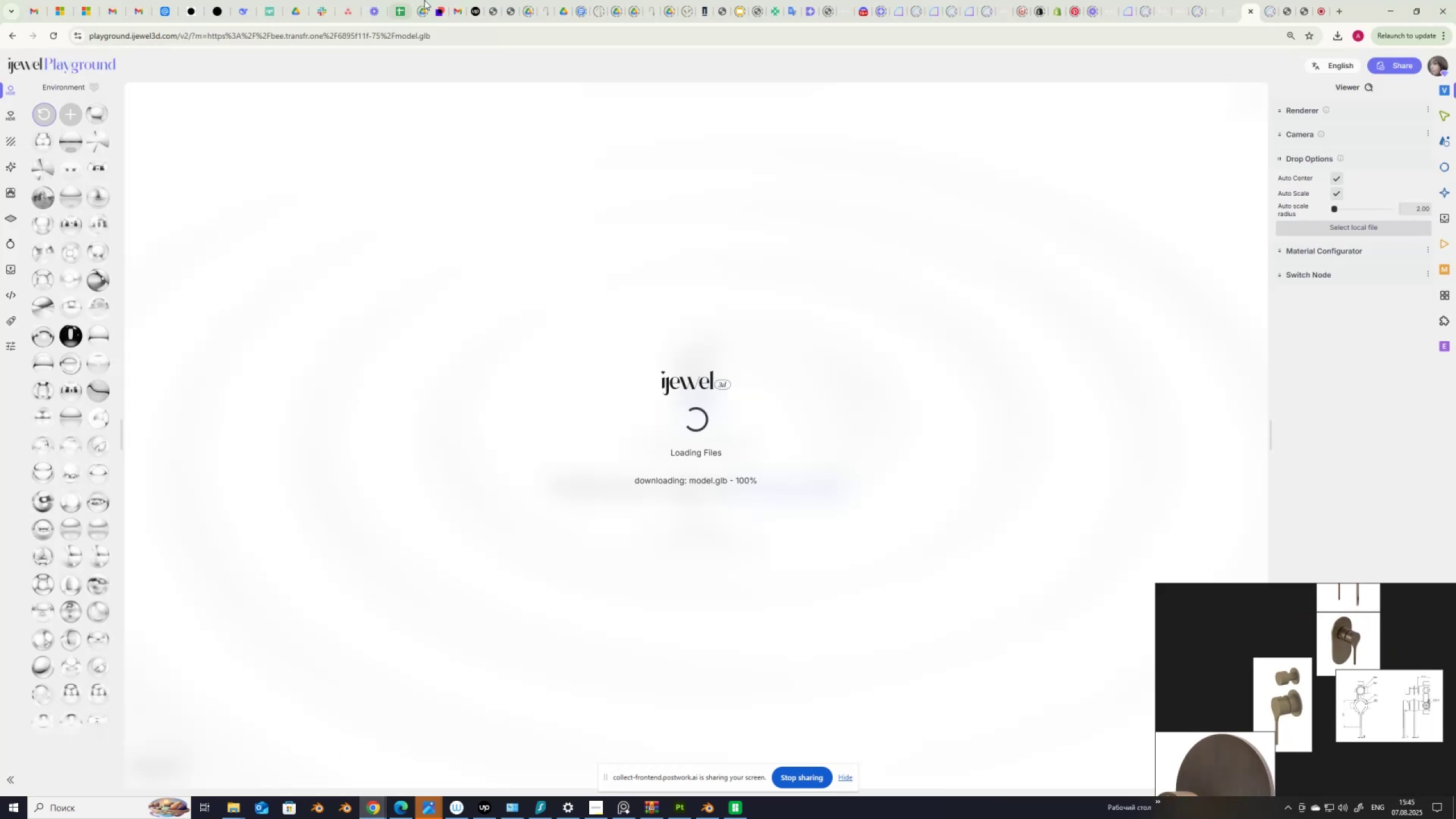 
mouse_move([467, 7])
 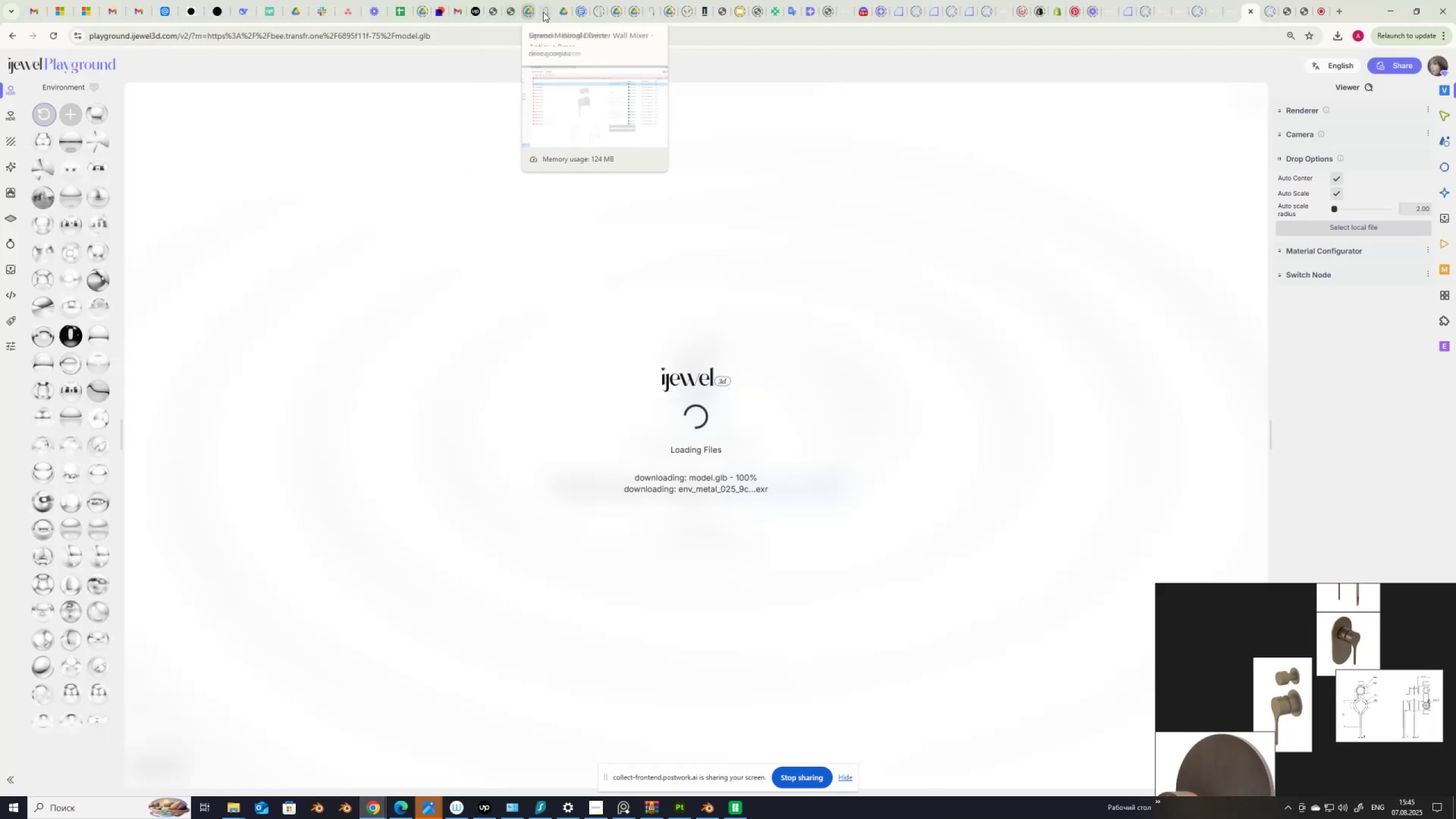 
left_click([546, 12])
 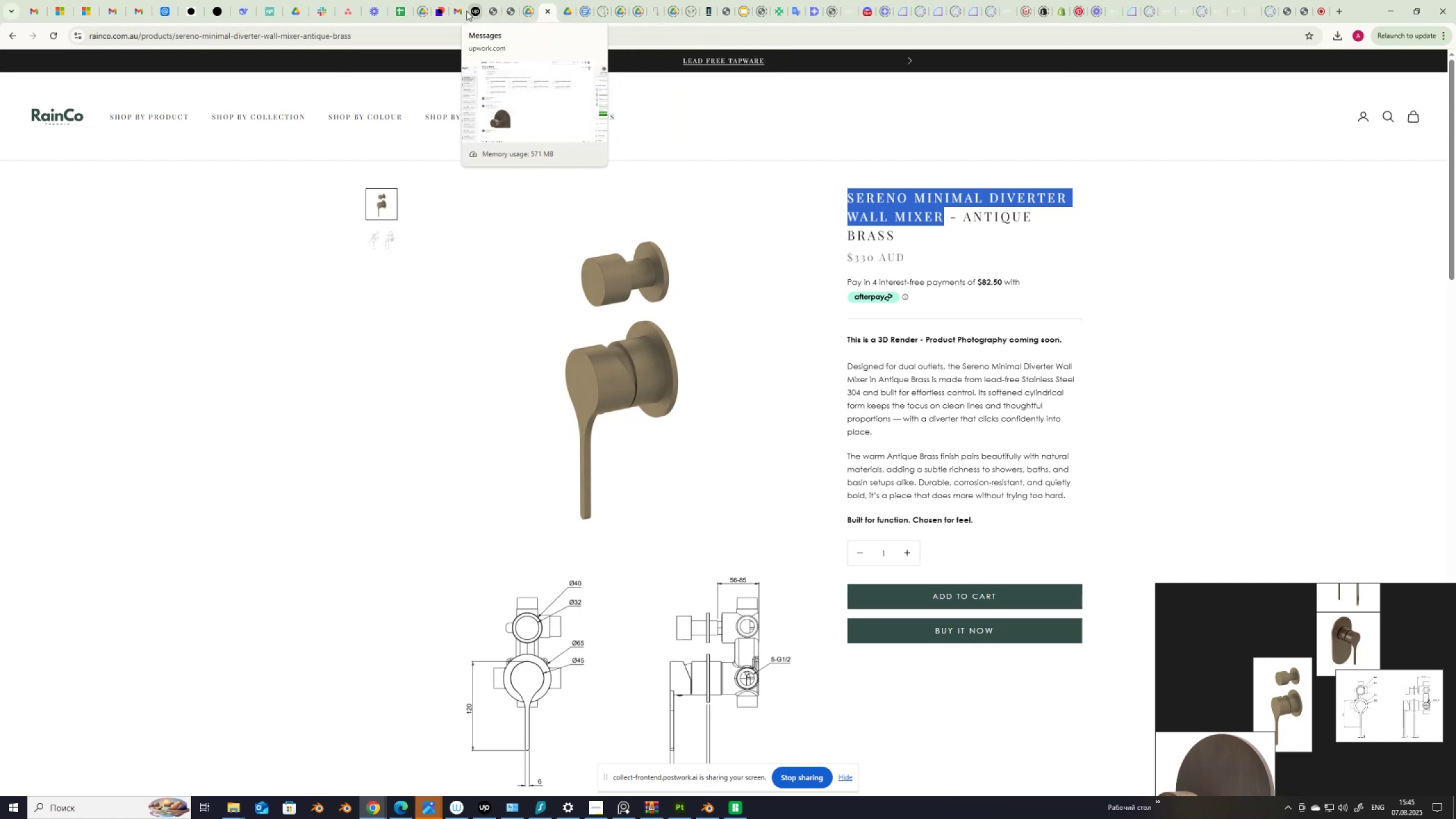 
wait(6.5)
 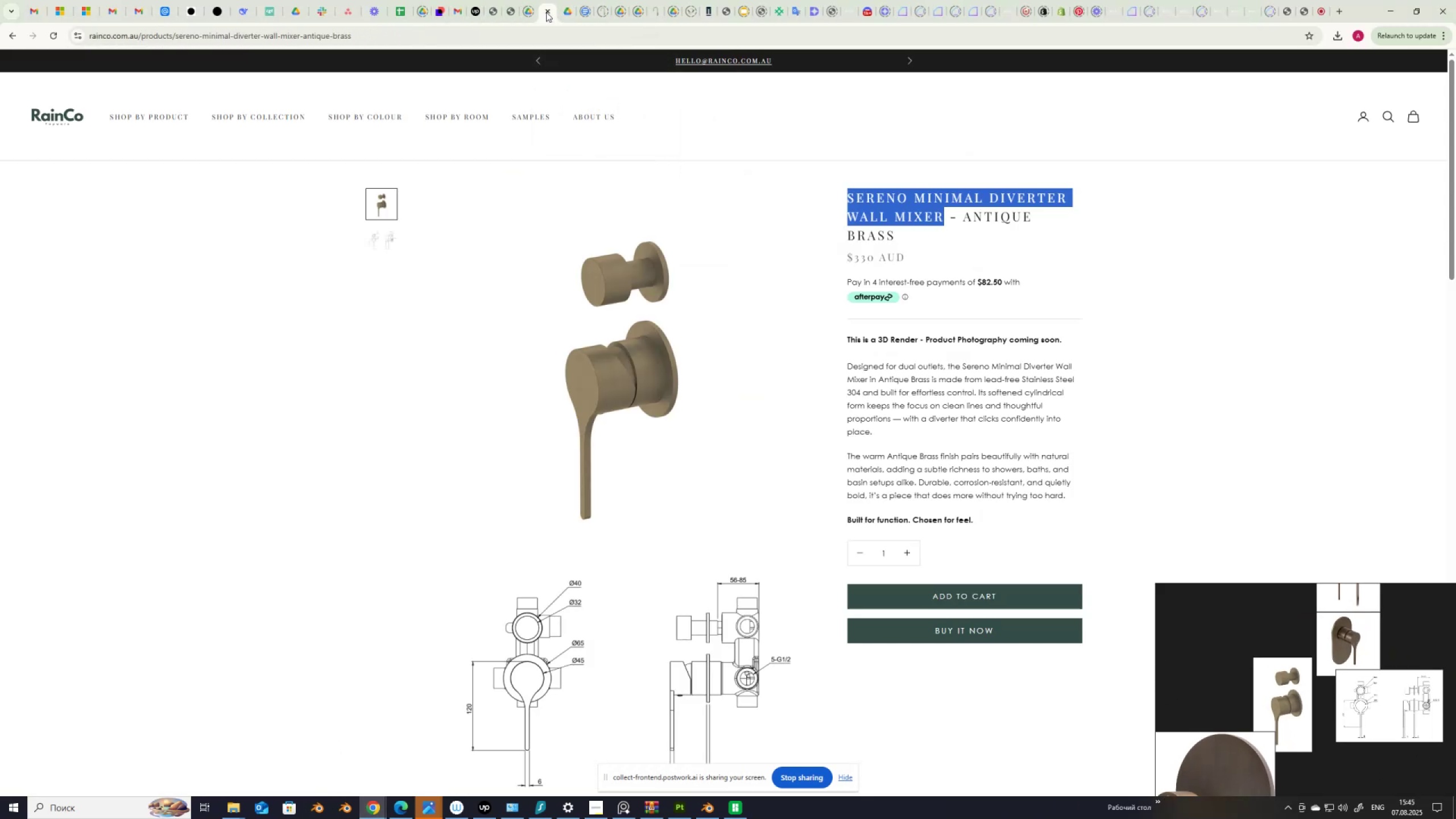 
left_click([660, 14])
 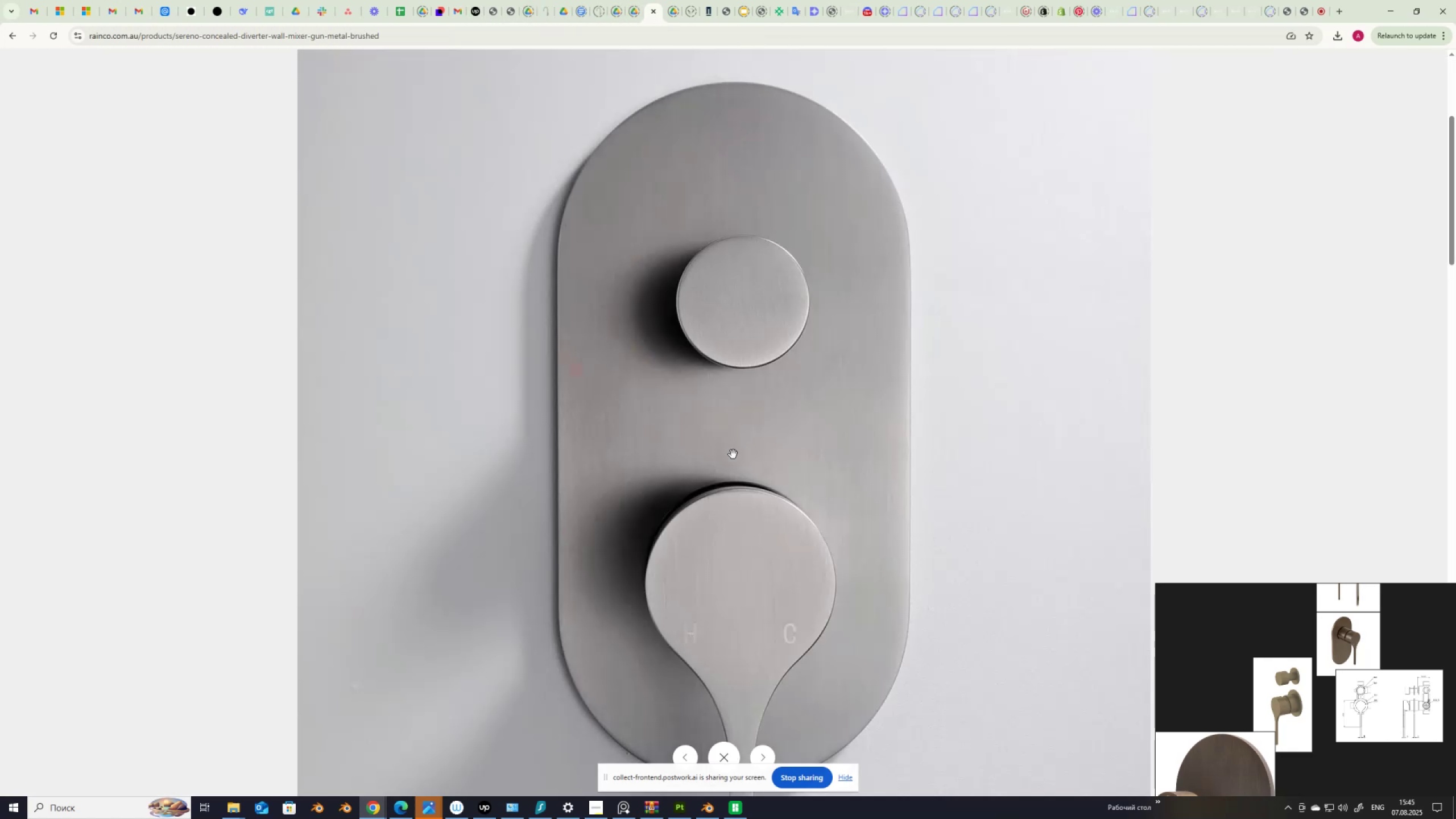 
scroll: coordinate [734, 457], scroll_direction: down, amount: 3.0
 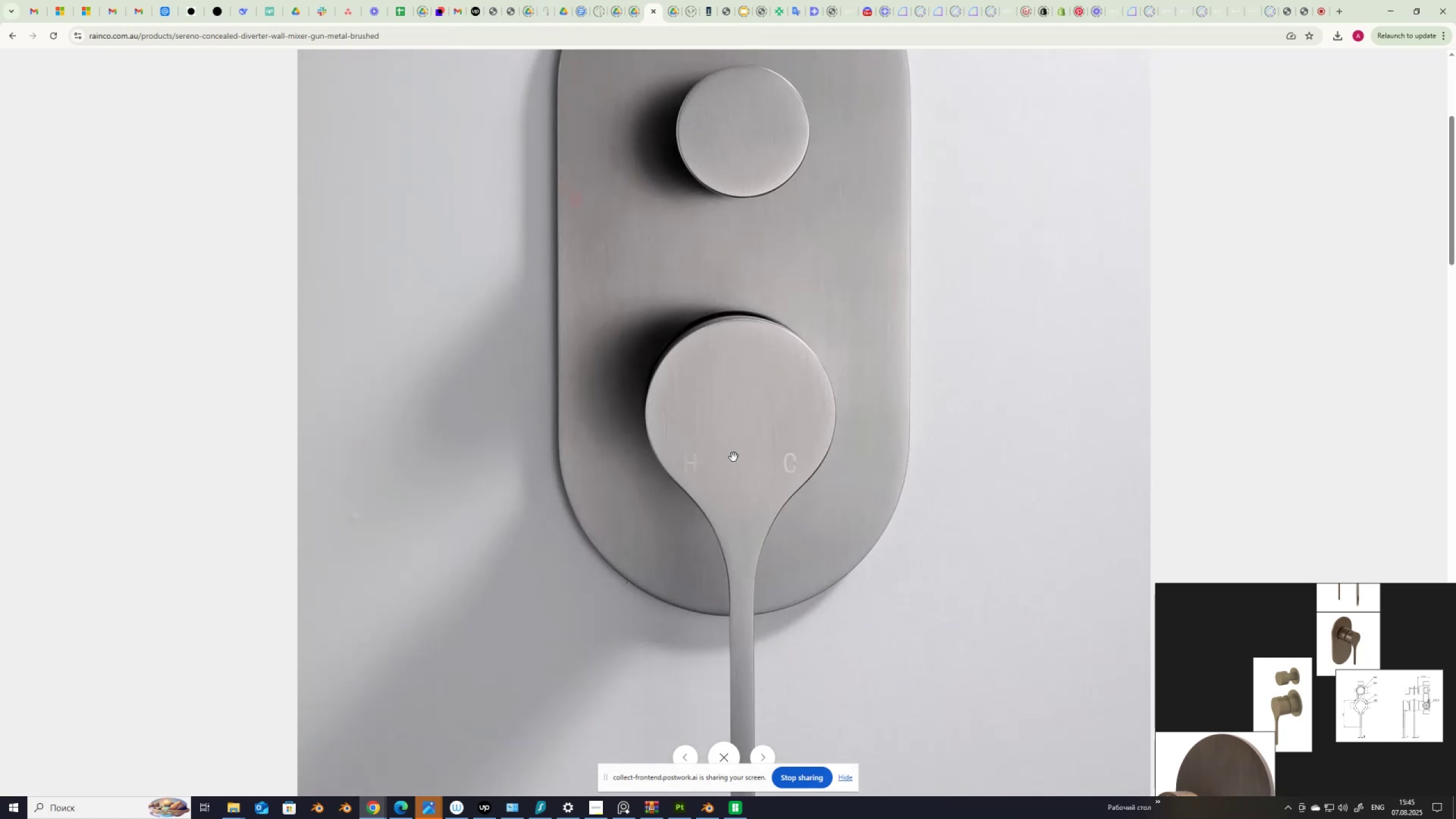 
scroll: coordinate [734, 457], scroll_direction: up, amount: 4.0
 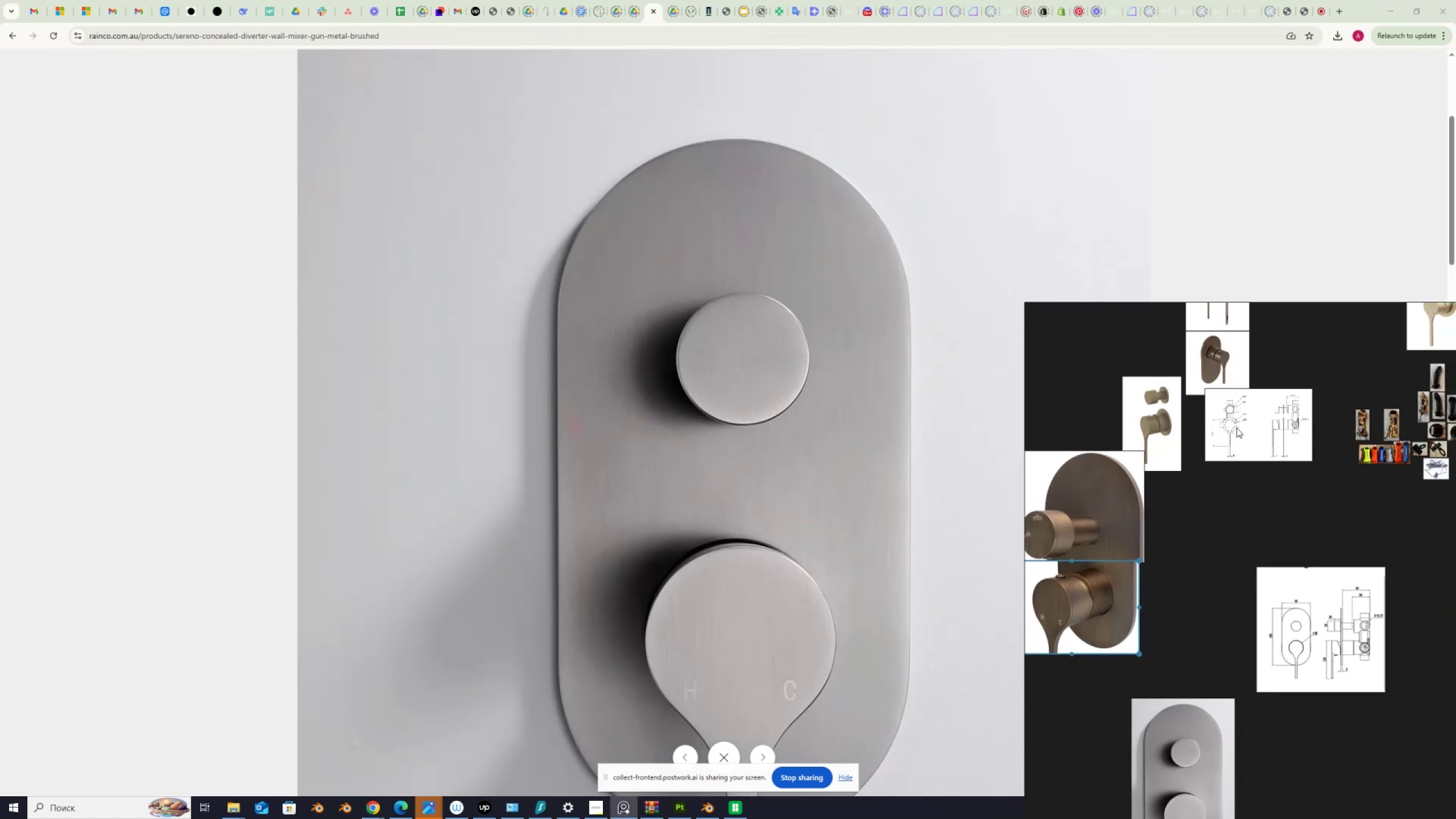 
scroll: coordinate [1225, 445], scroll_direction: down, amount: 3.0
 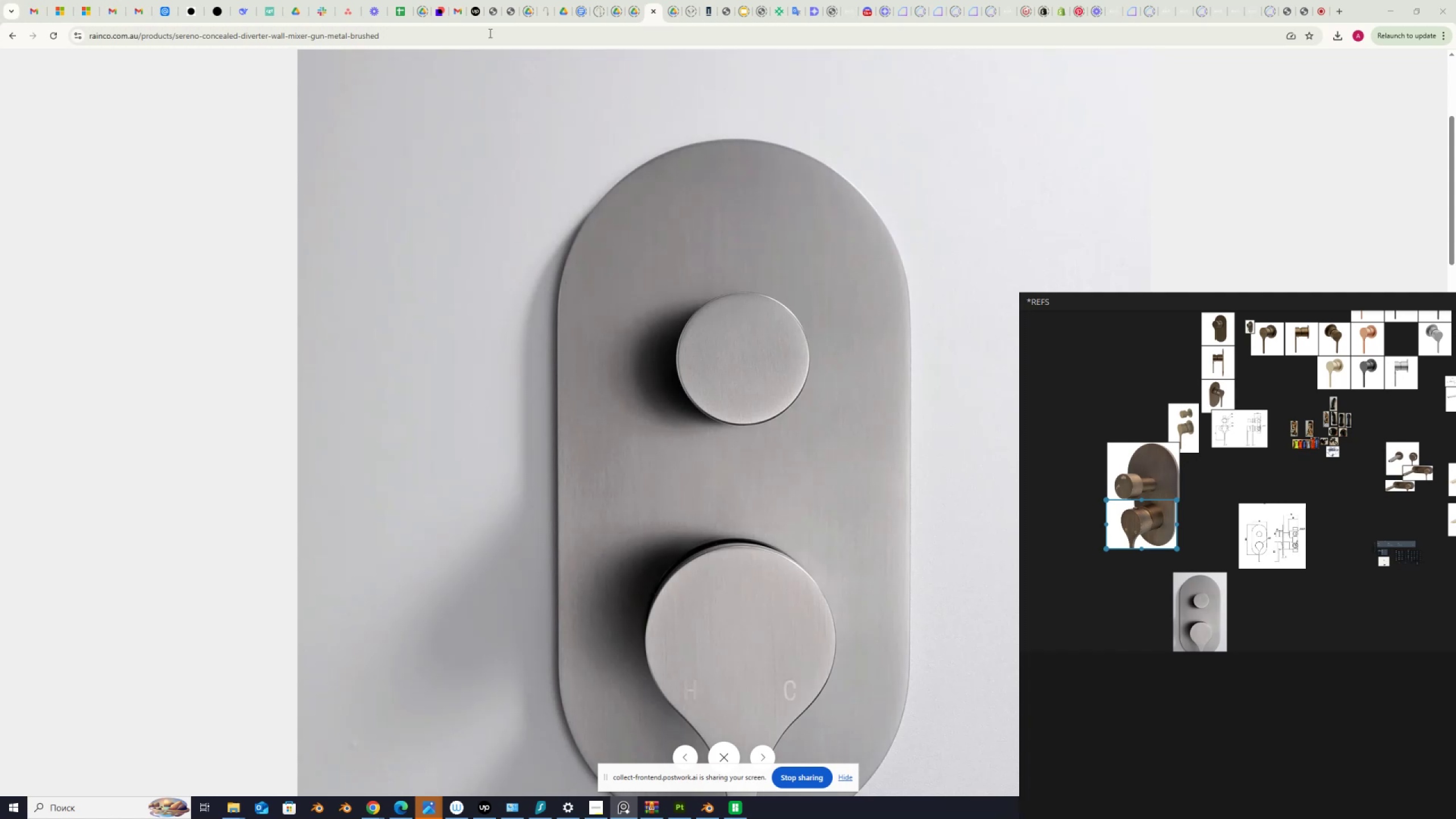 
left_click([477, 10])
 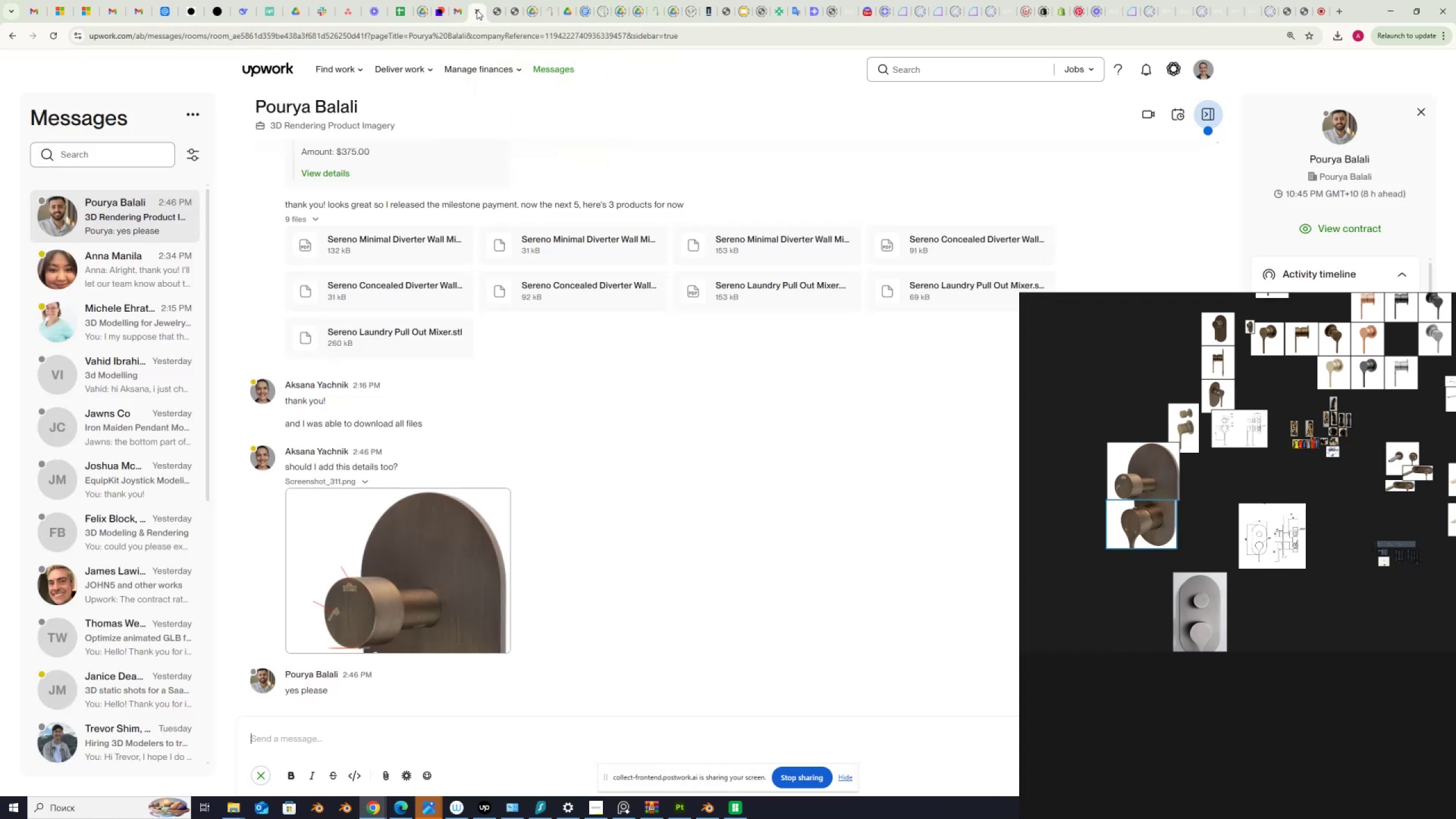 
wait(7.45)
 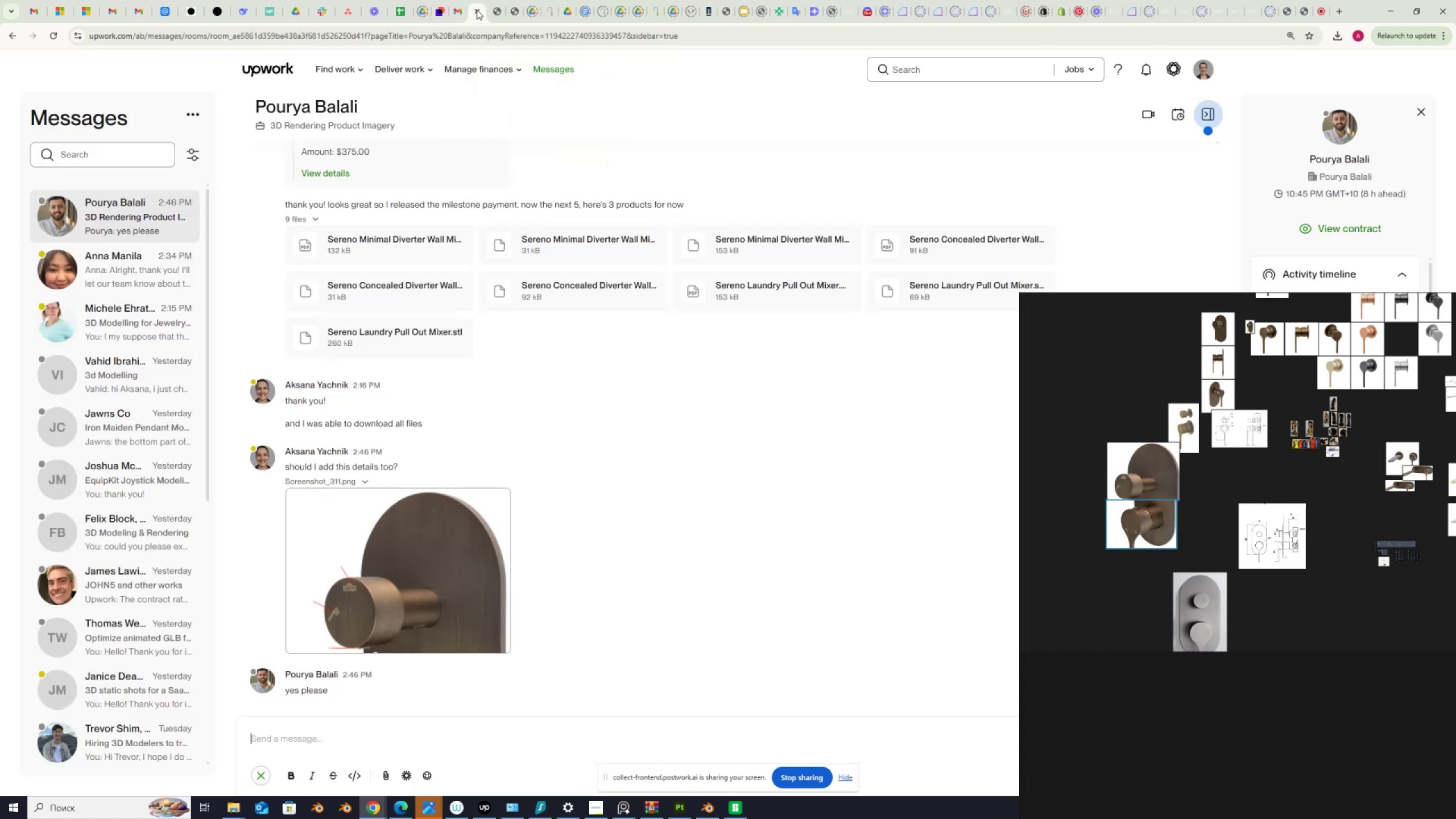 
left_click([549, 9])
 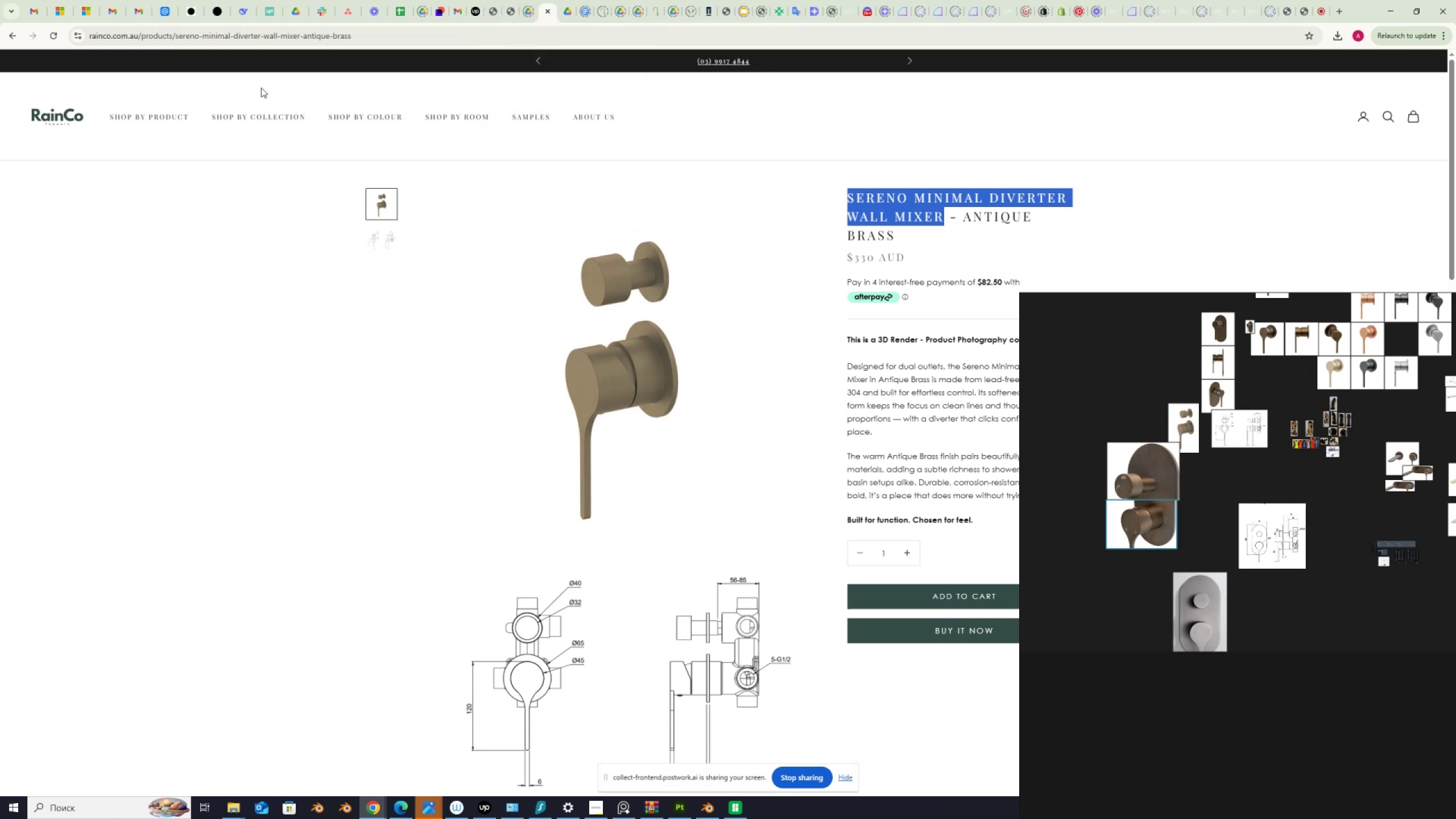 
left_click([14, 35])
 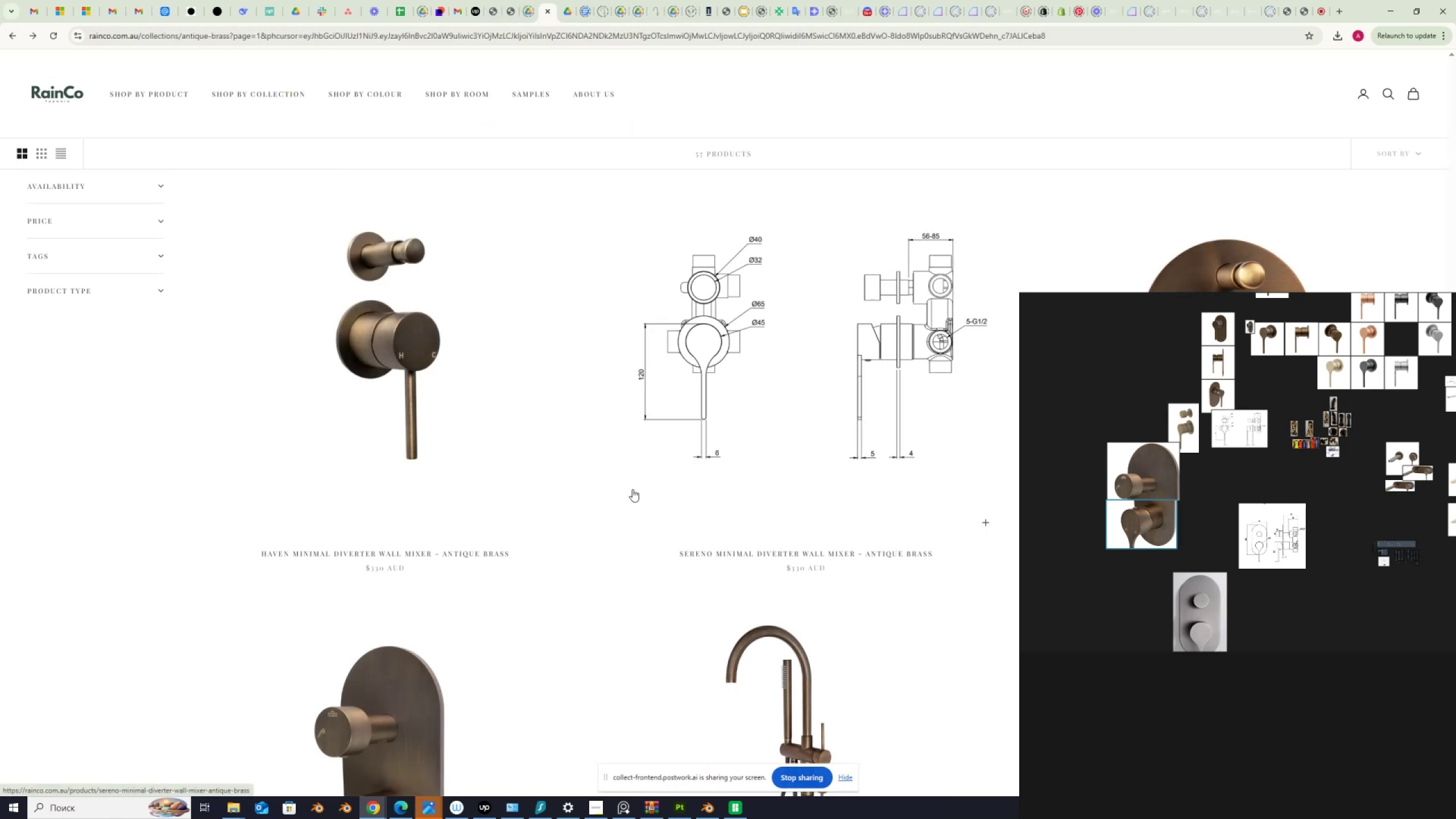 
wait(5.34)
 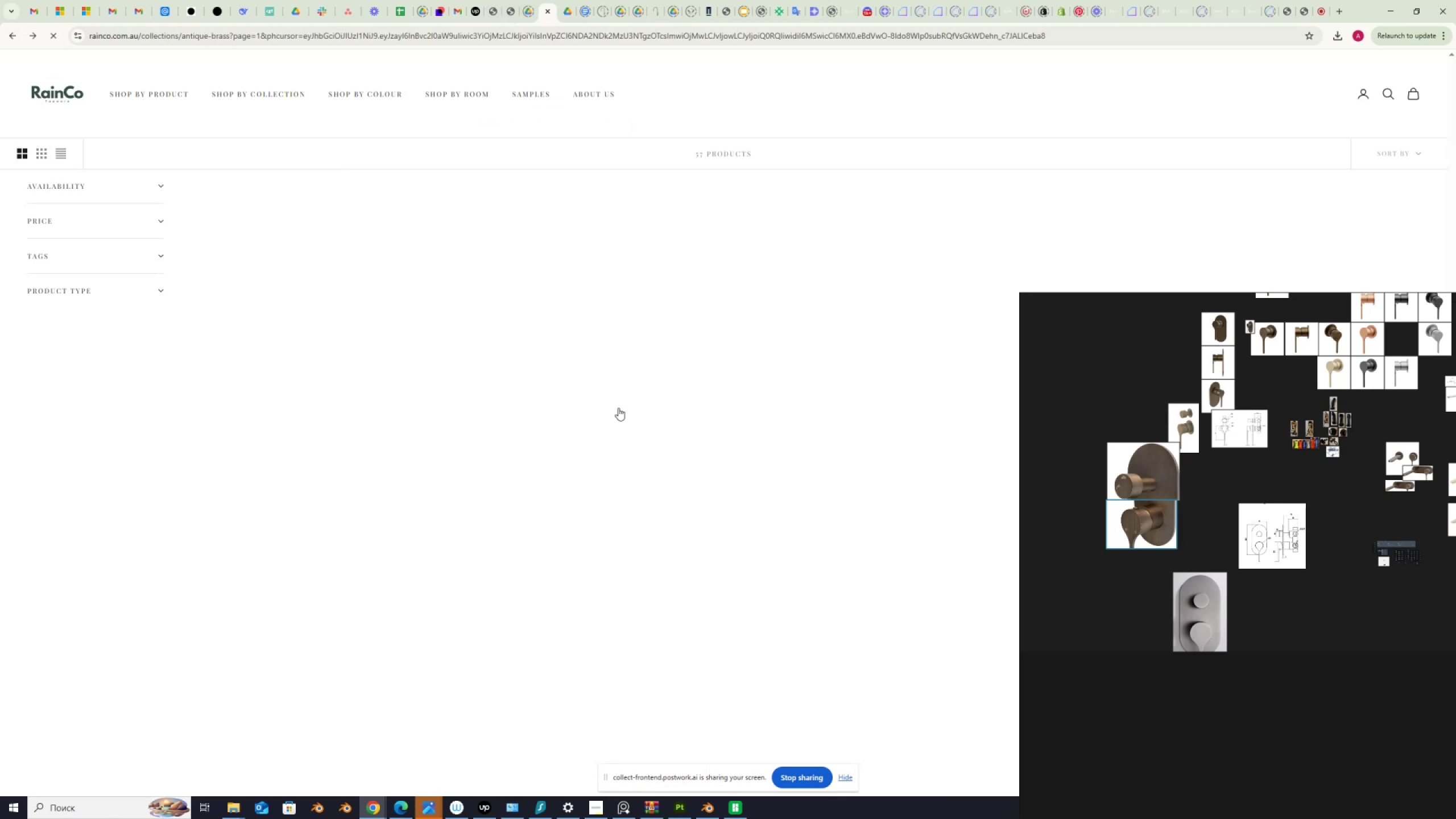 
scroll: coordinate [632, 489], scroll_direction: down, amount: 5.0
 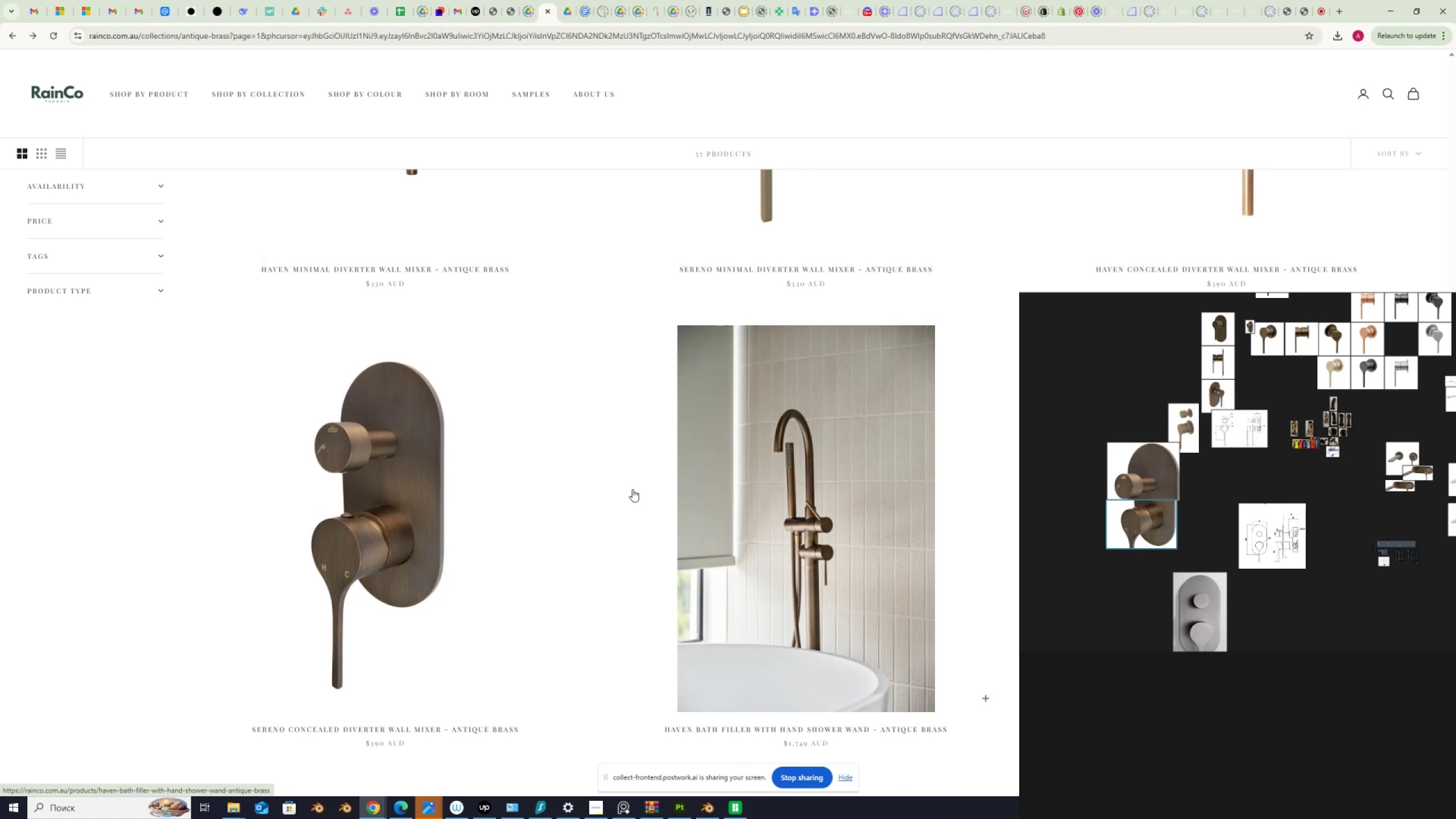 
wait(5.35)
 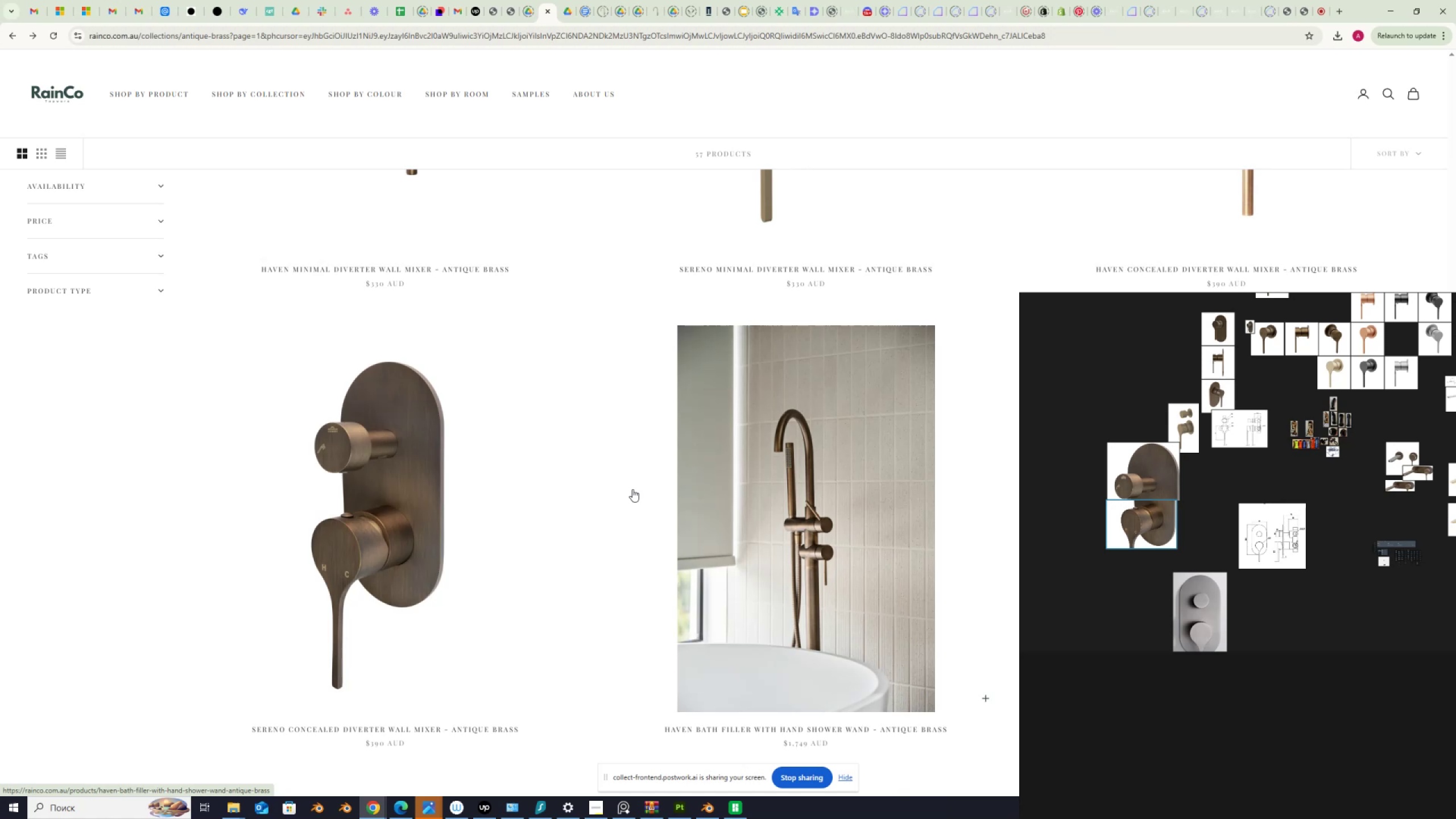 
left_click([427, 421])
 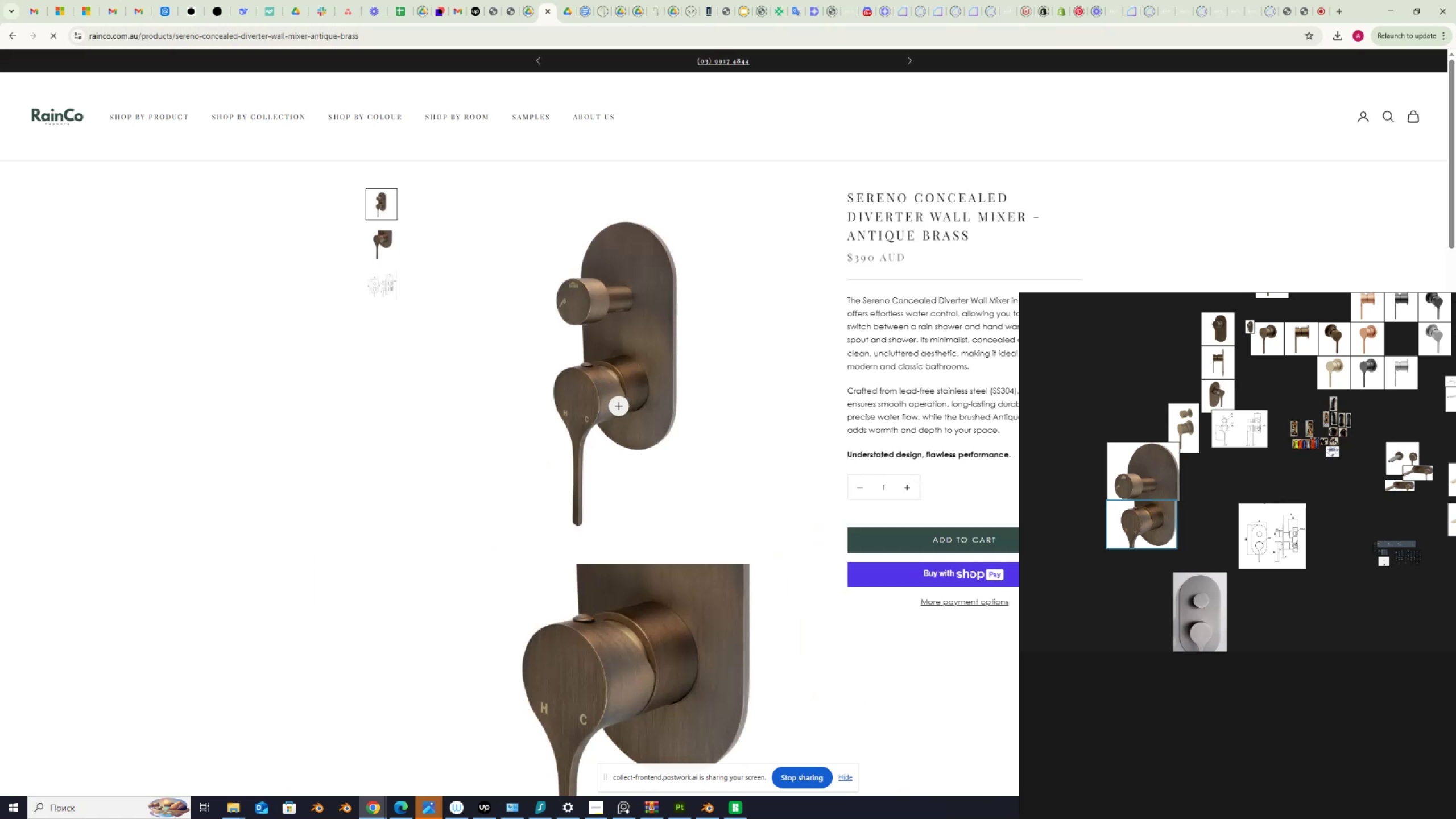 
left_click([598, 331])
 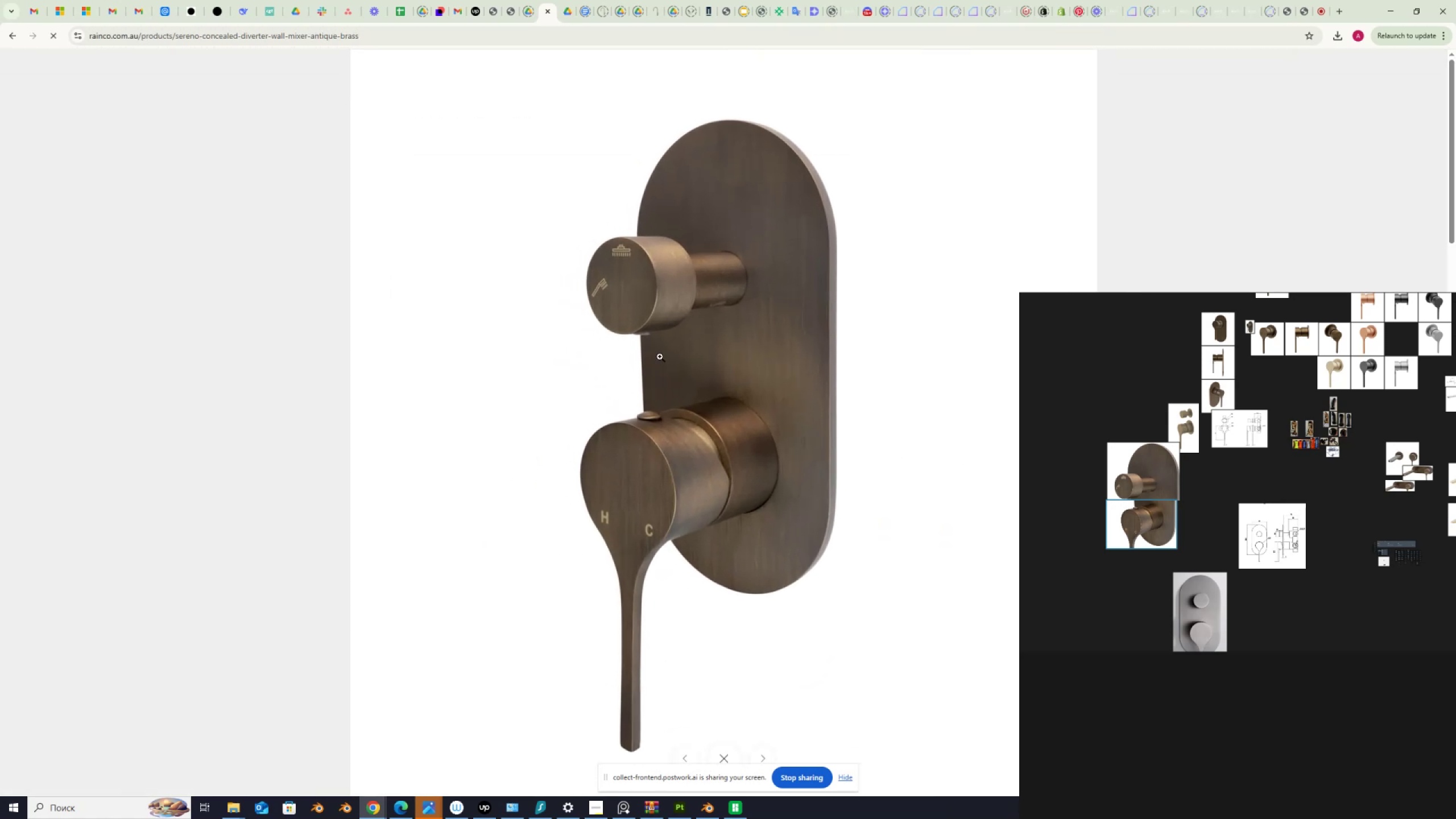 
scroll: coordinate [684, 356], scroll_direction: up, amount: 4.0
 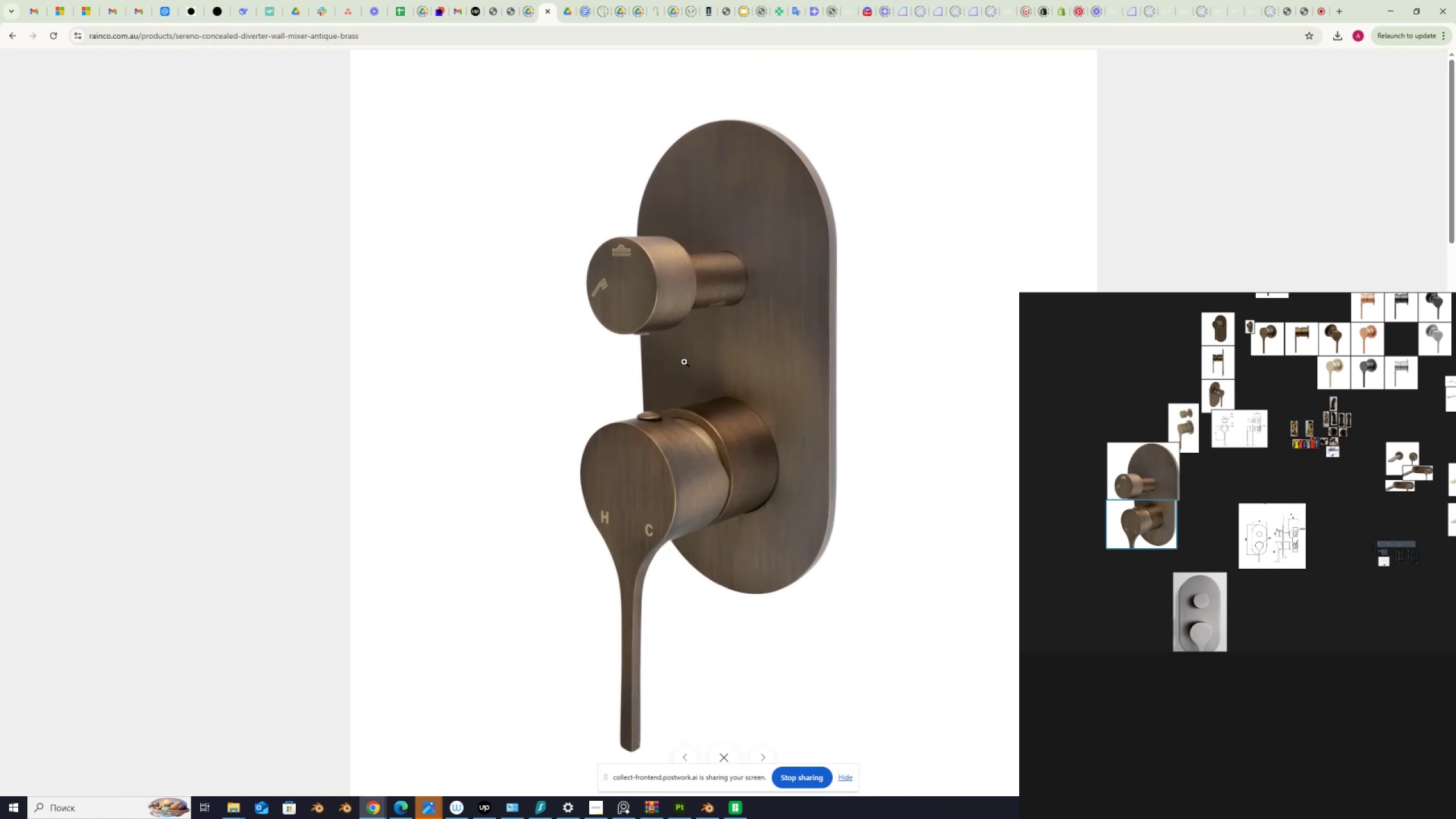 
left_click([684, 362])
 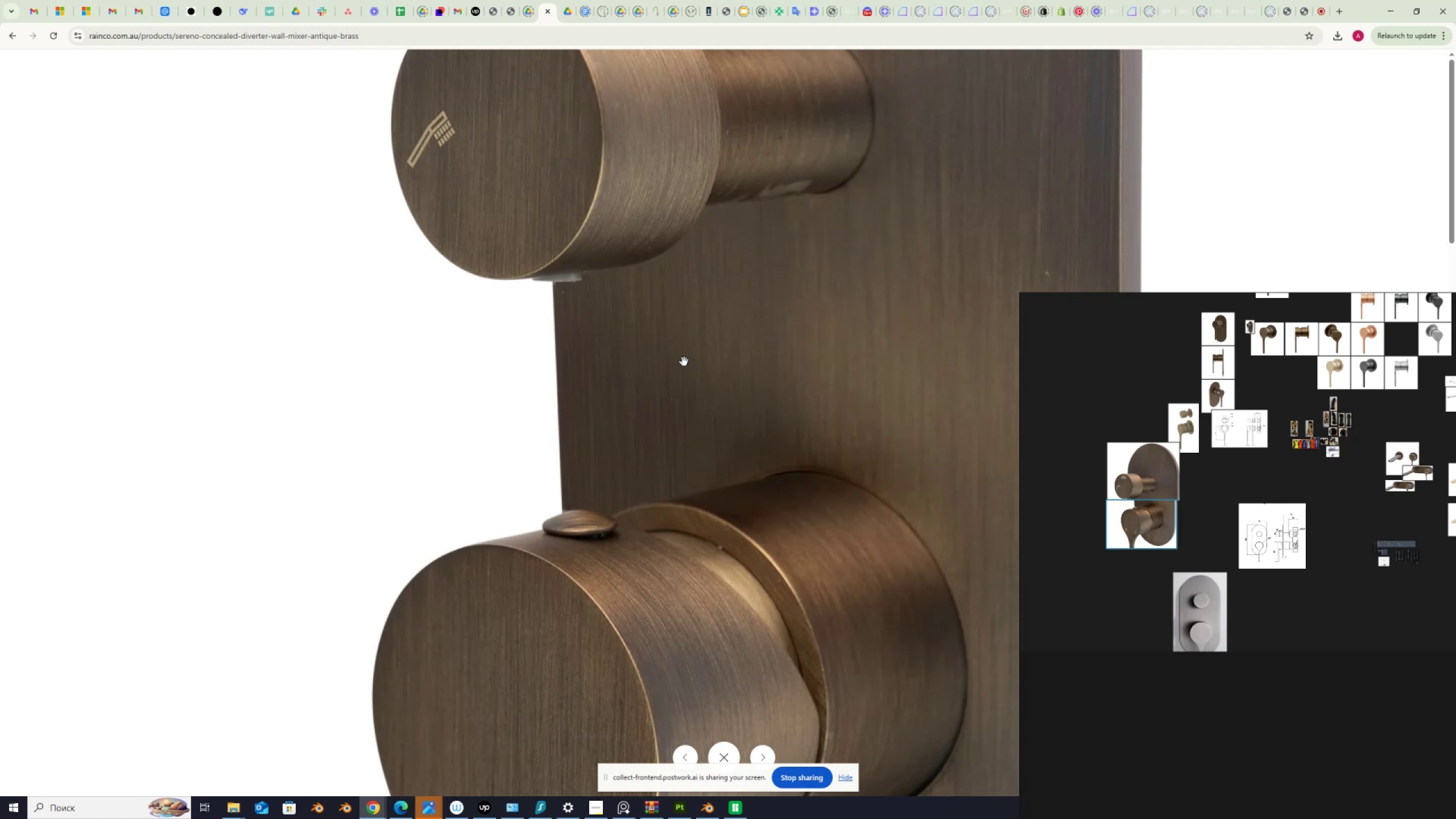 
wait(5.48)
 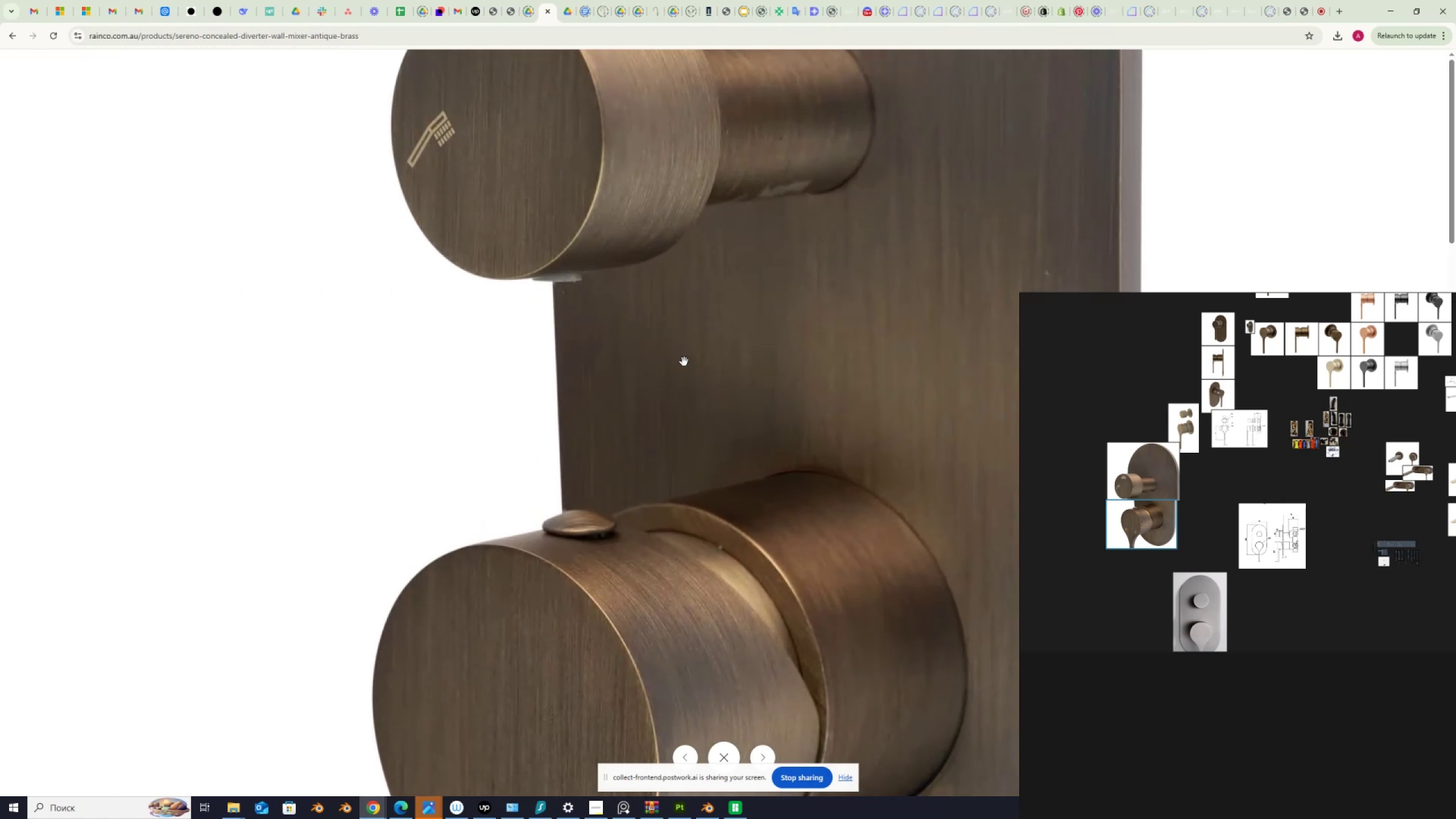 
scroll: coordinate [684, 362], scroll_direction: up, amount: 3.0
 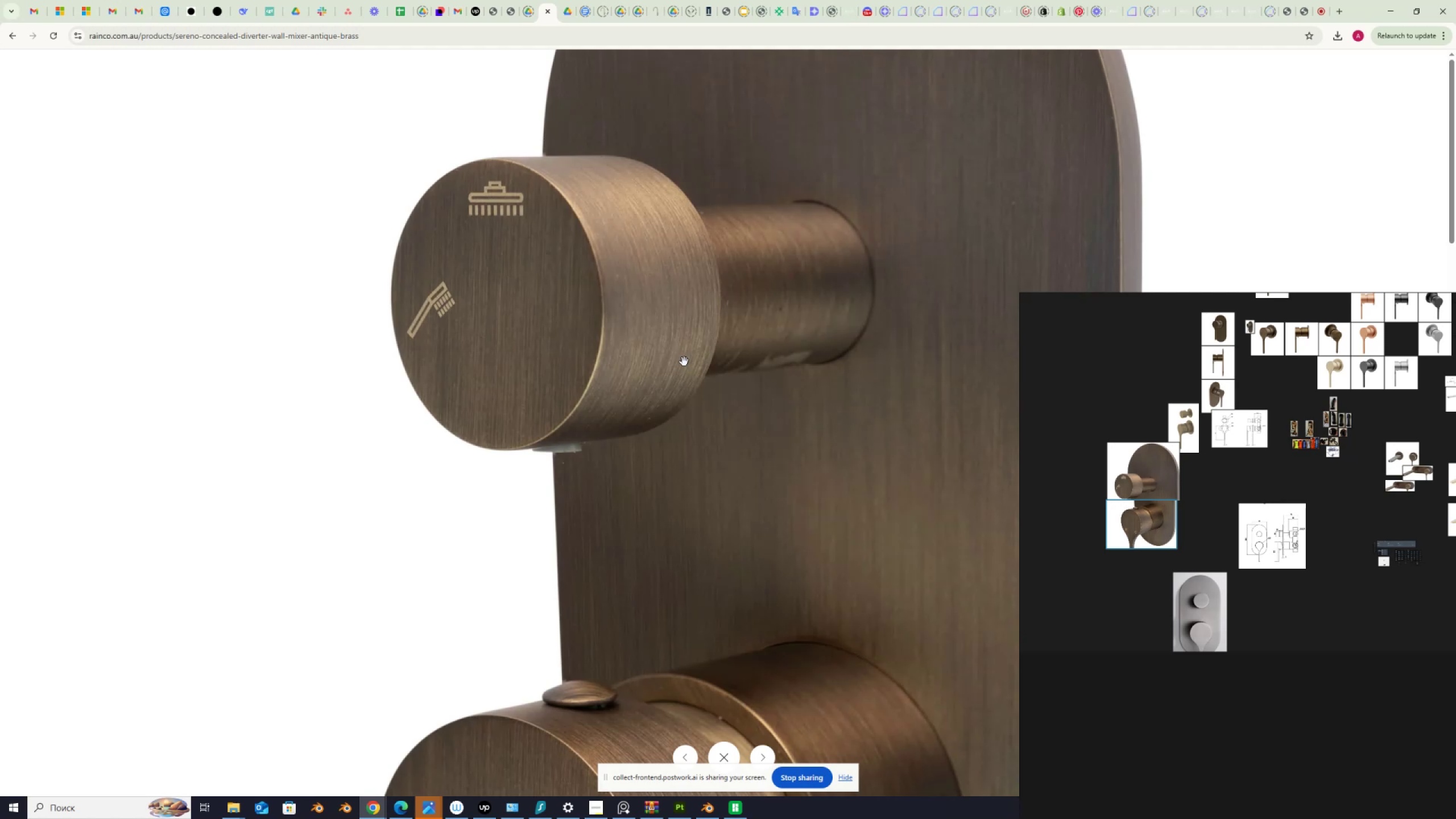 
wait(19.76)
 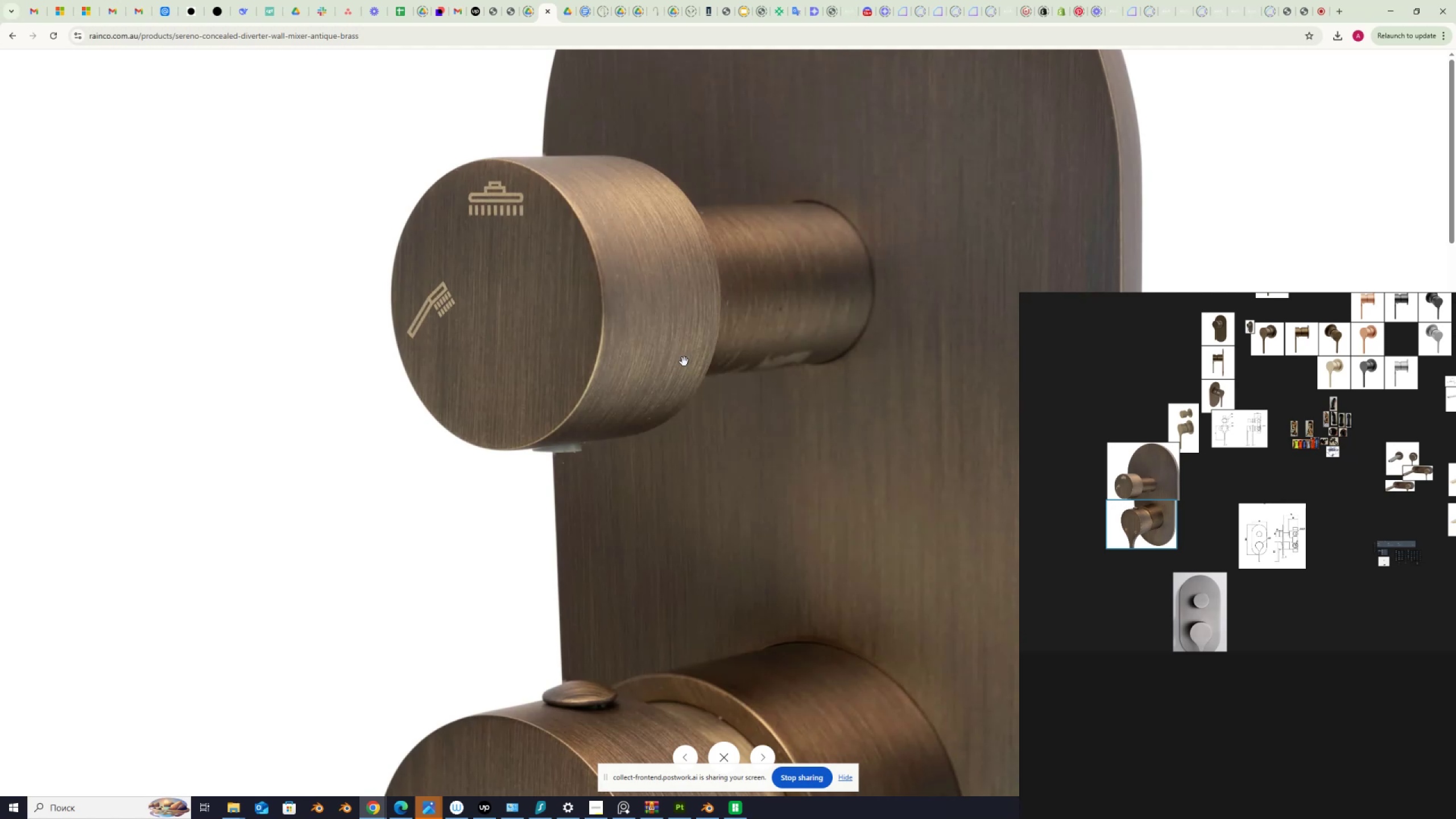 
key(PrintScreen)
 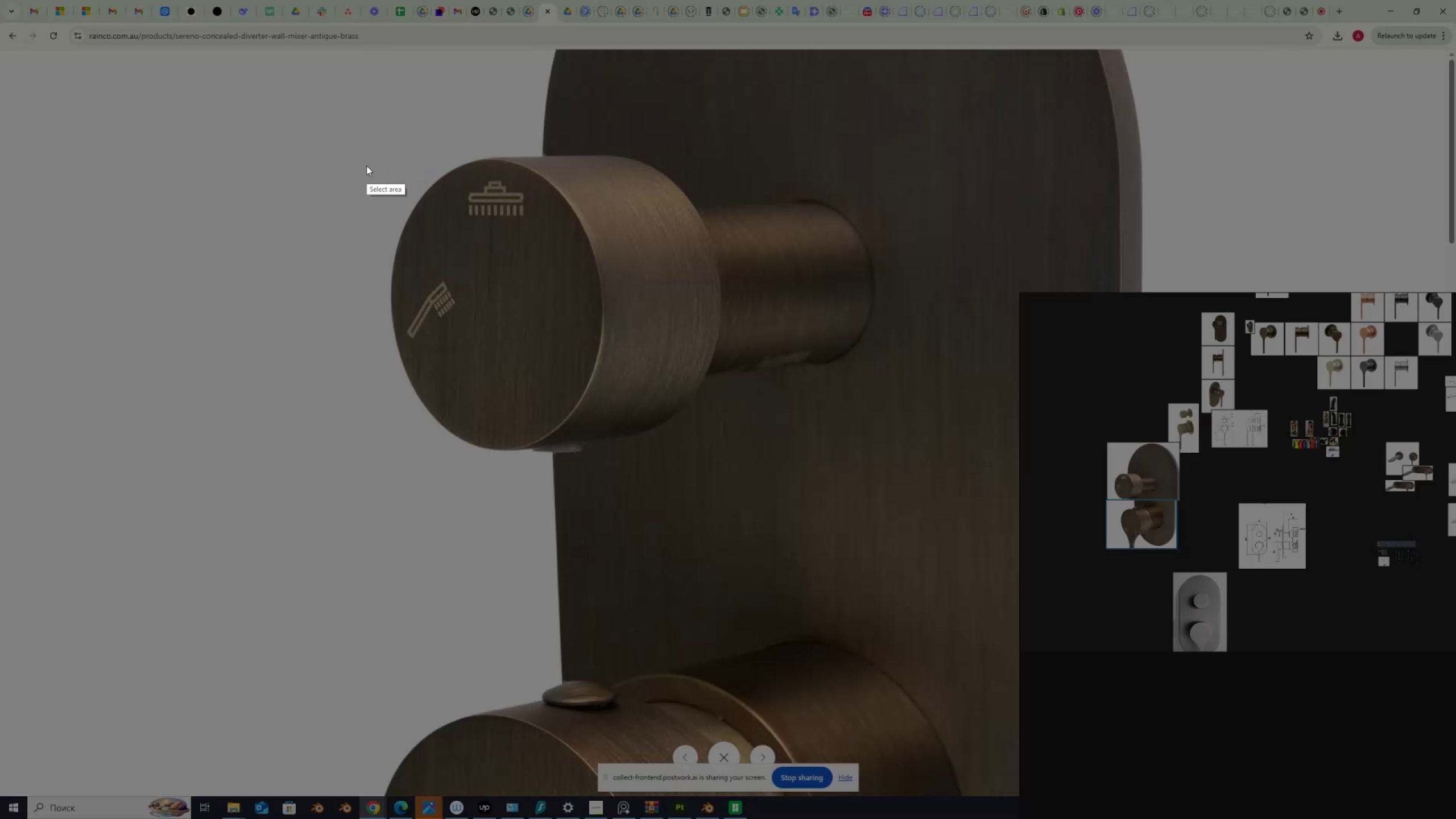 
left_click_drag(start_coordinate=[352, 162], to_coordinate=[547, 346])
 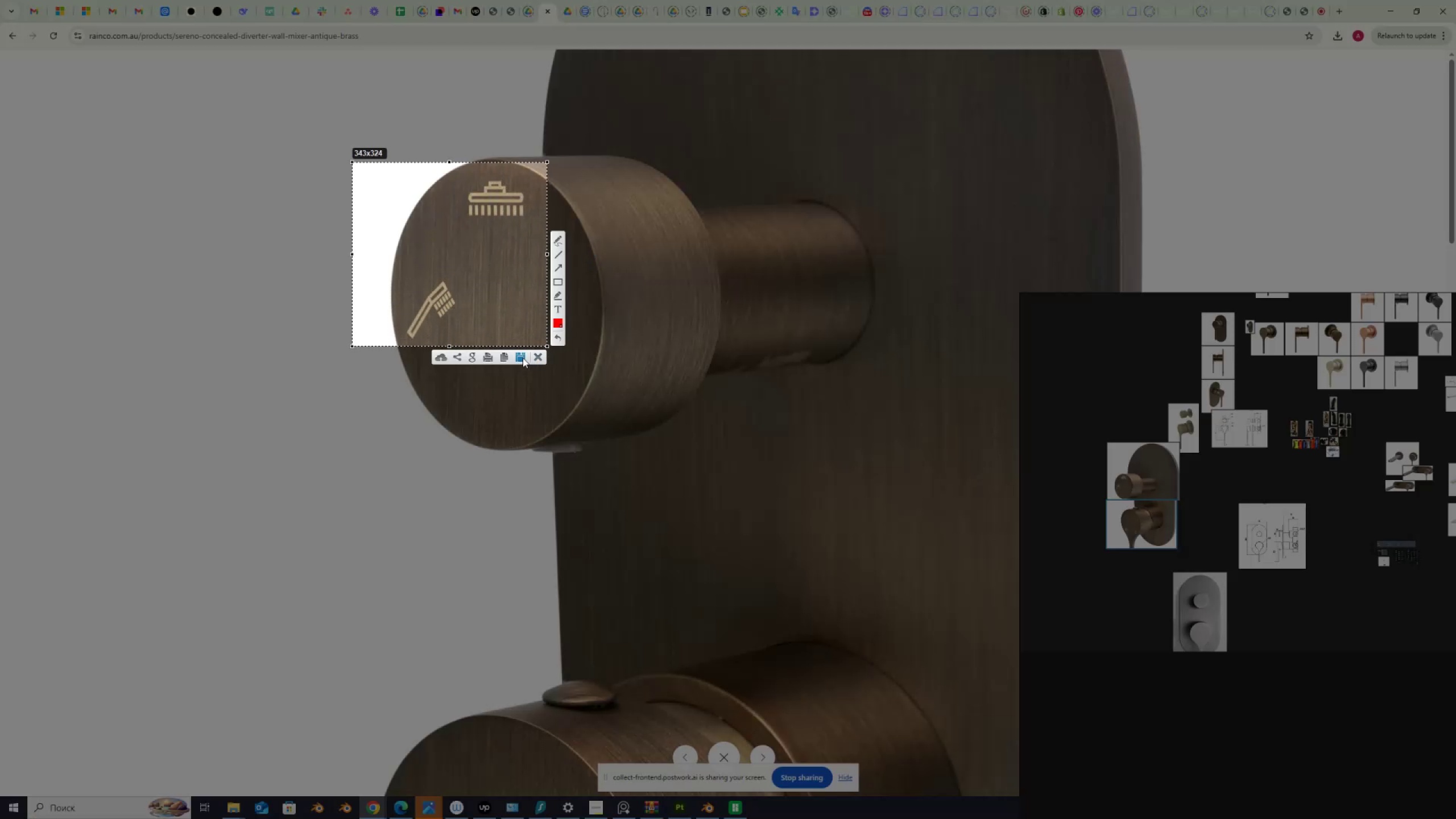 
left_click([522, 357])
 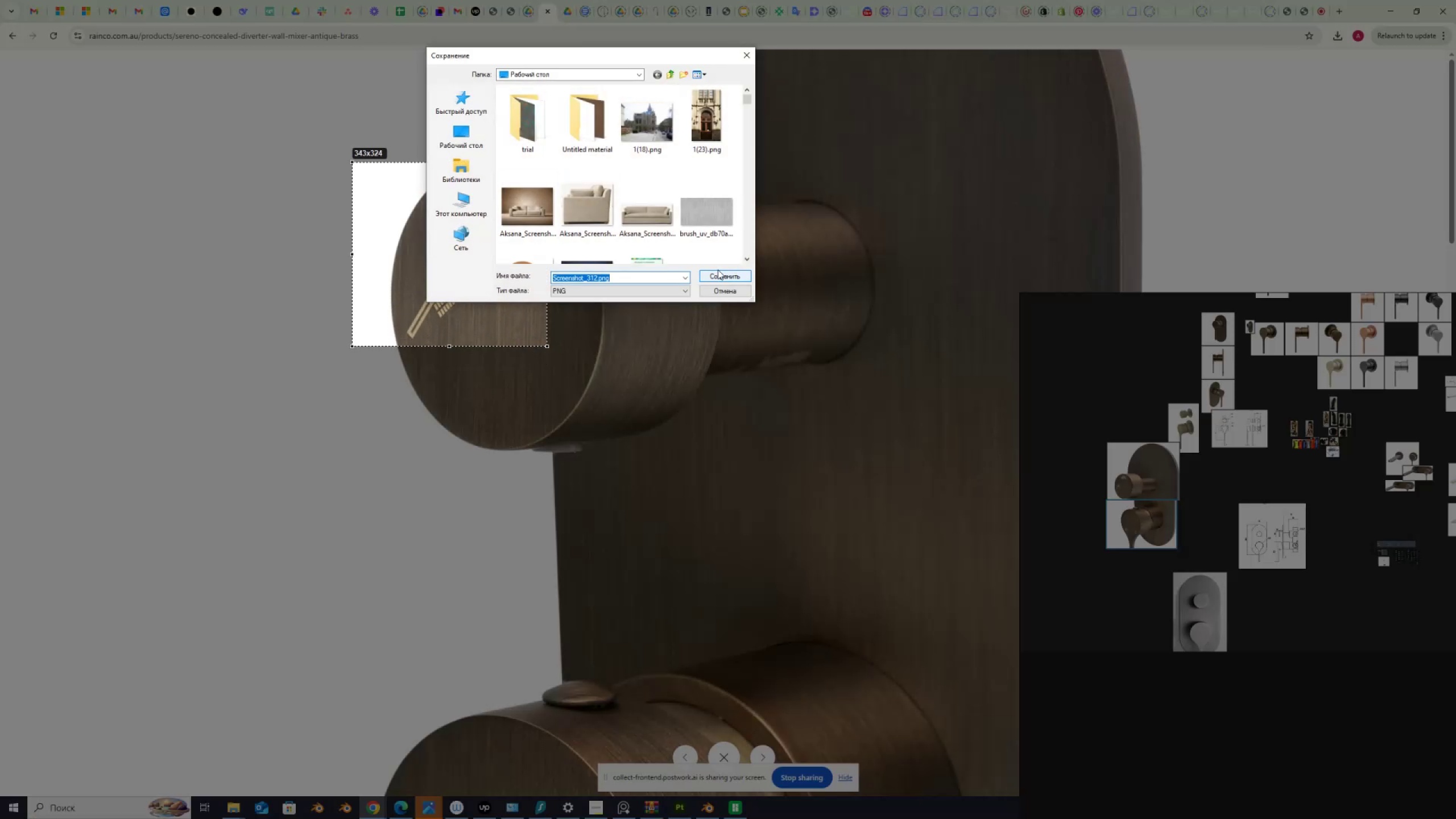 
left_click([718, 276])
 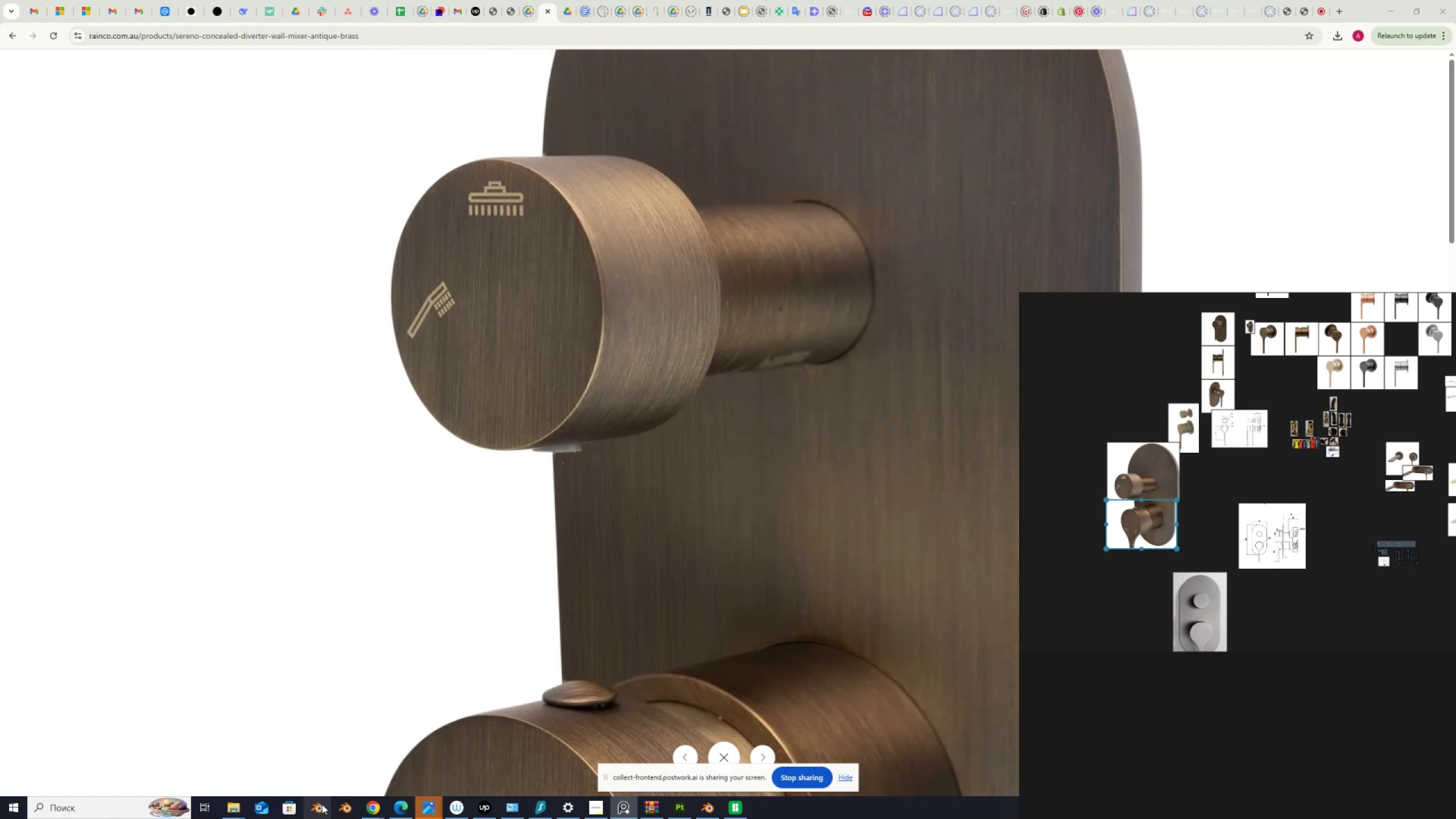 
wait(5.89)
 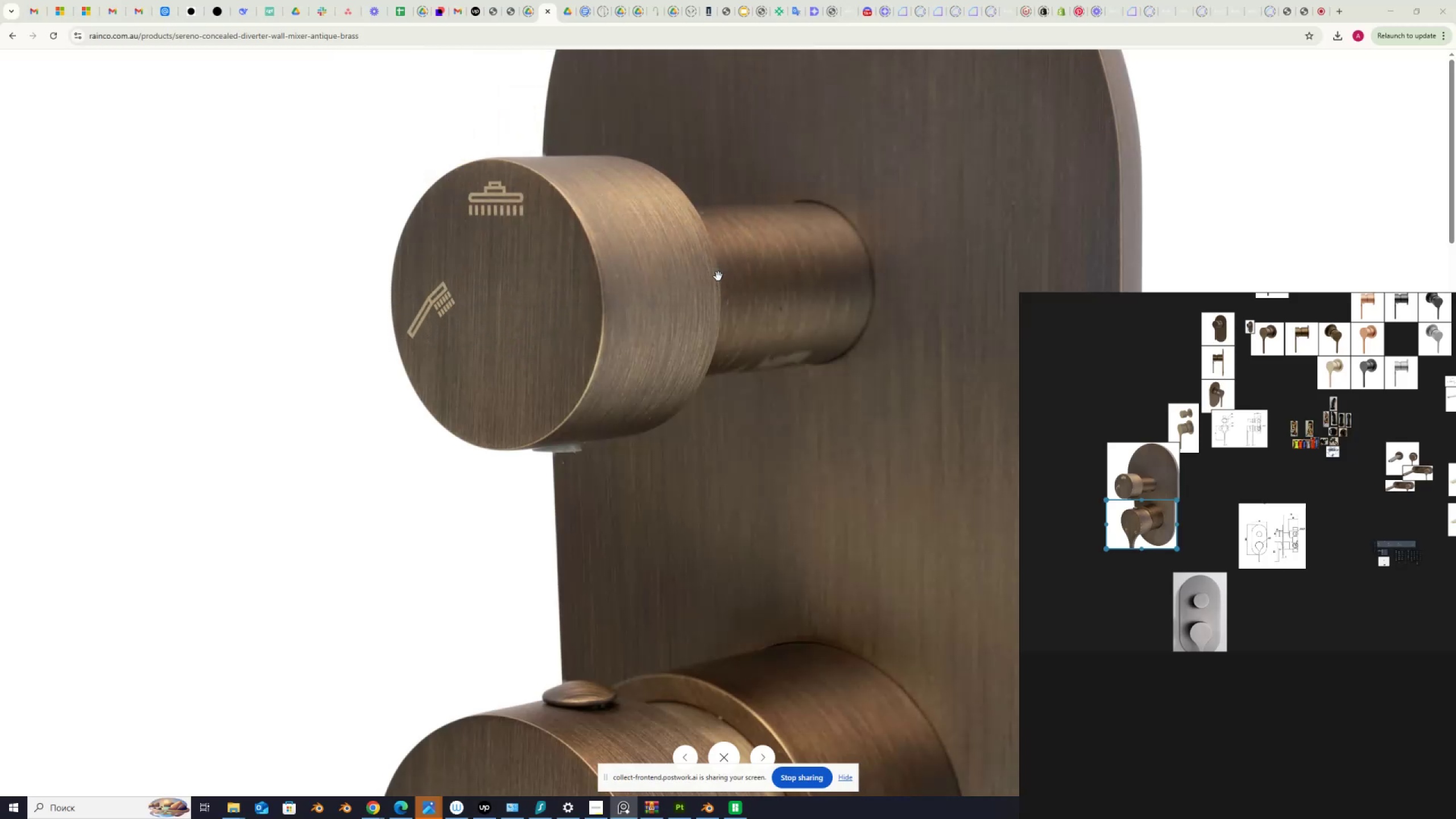 
left_click([104, 808])
 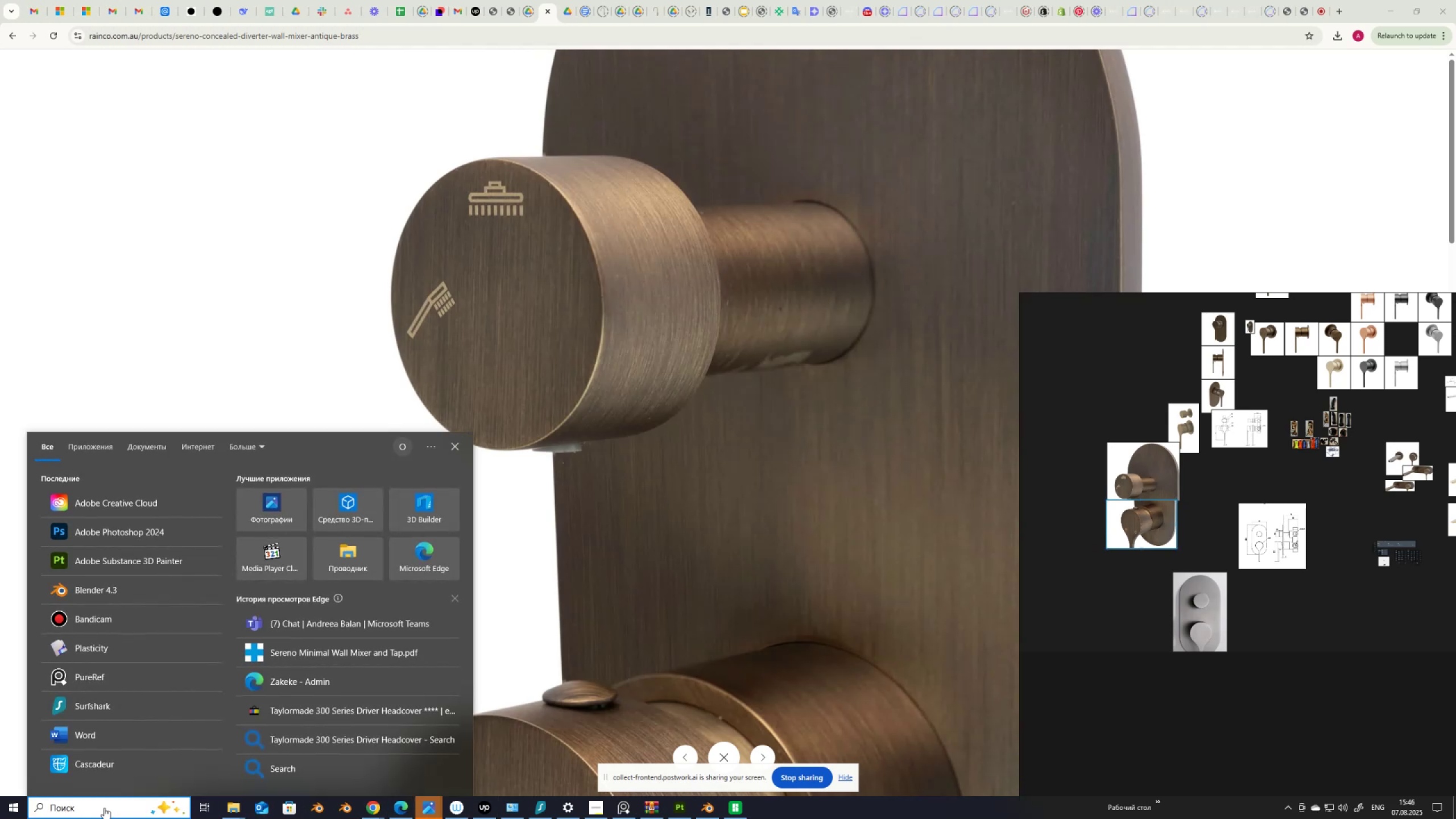 
type(photo)
 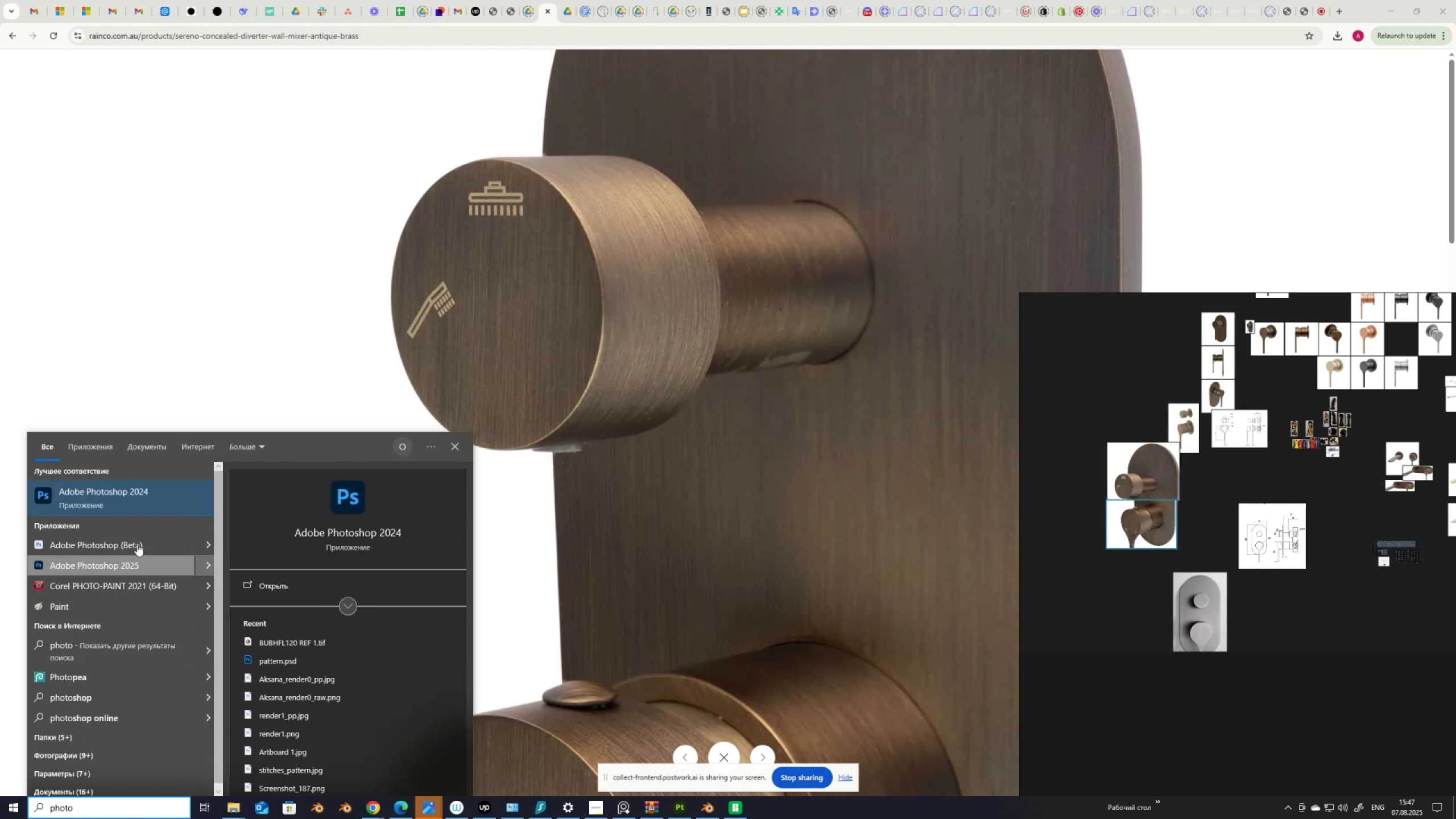 
left_click([135, 490])
 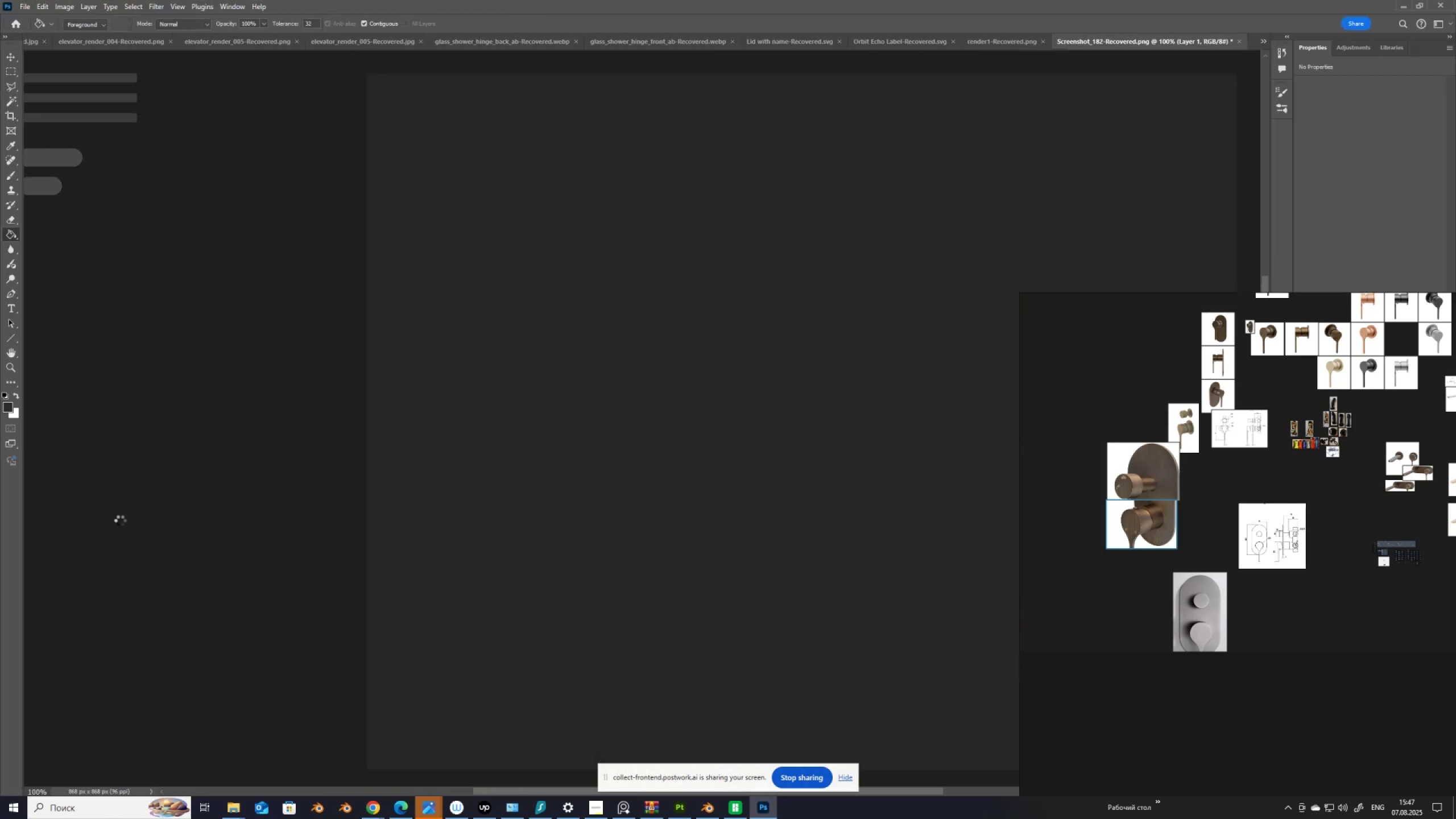 
wait(25.05)
 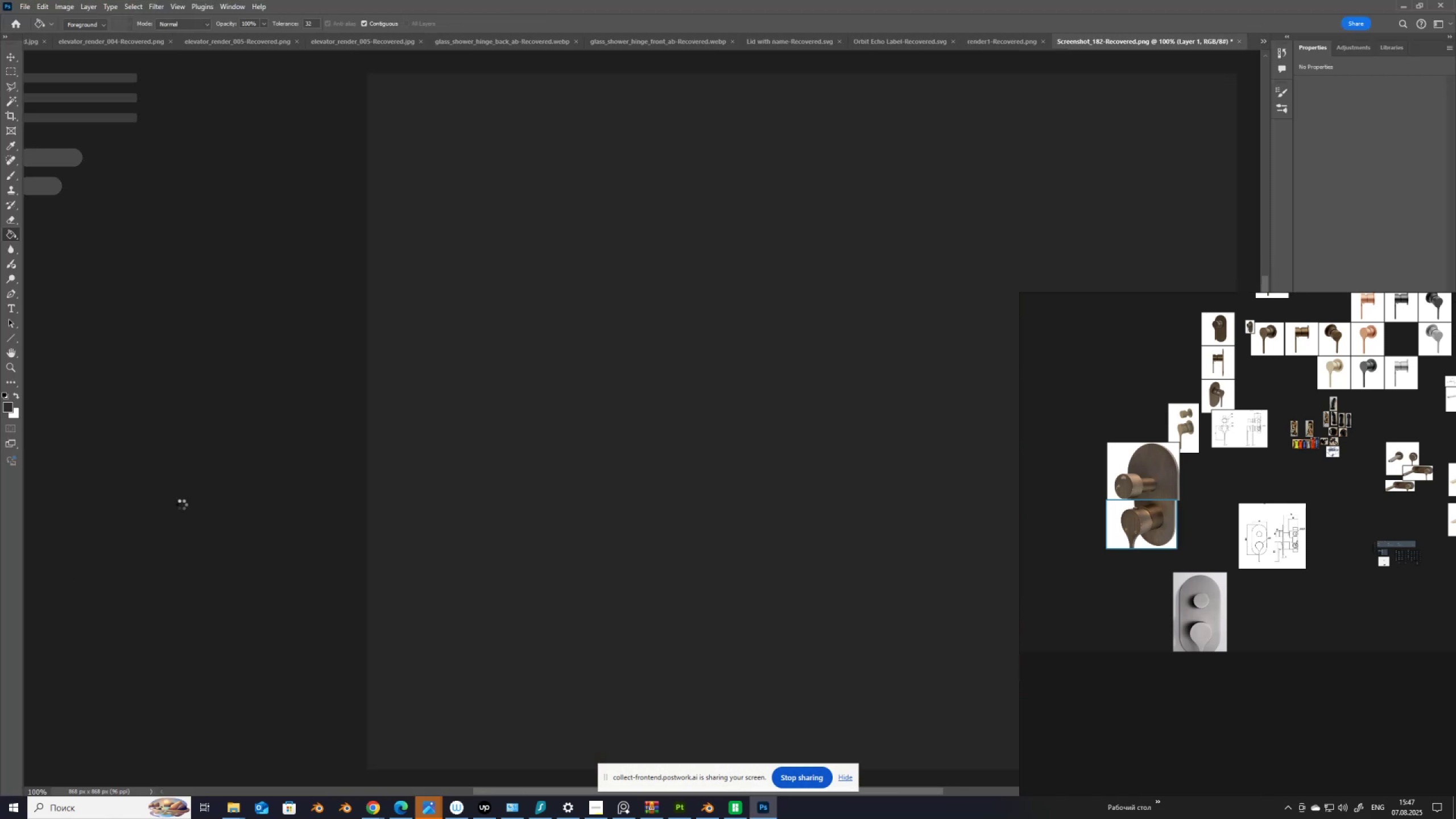 
key(Control+O)
 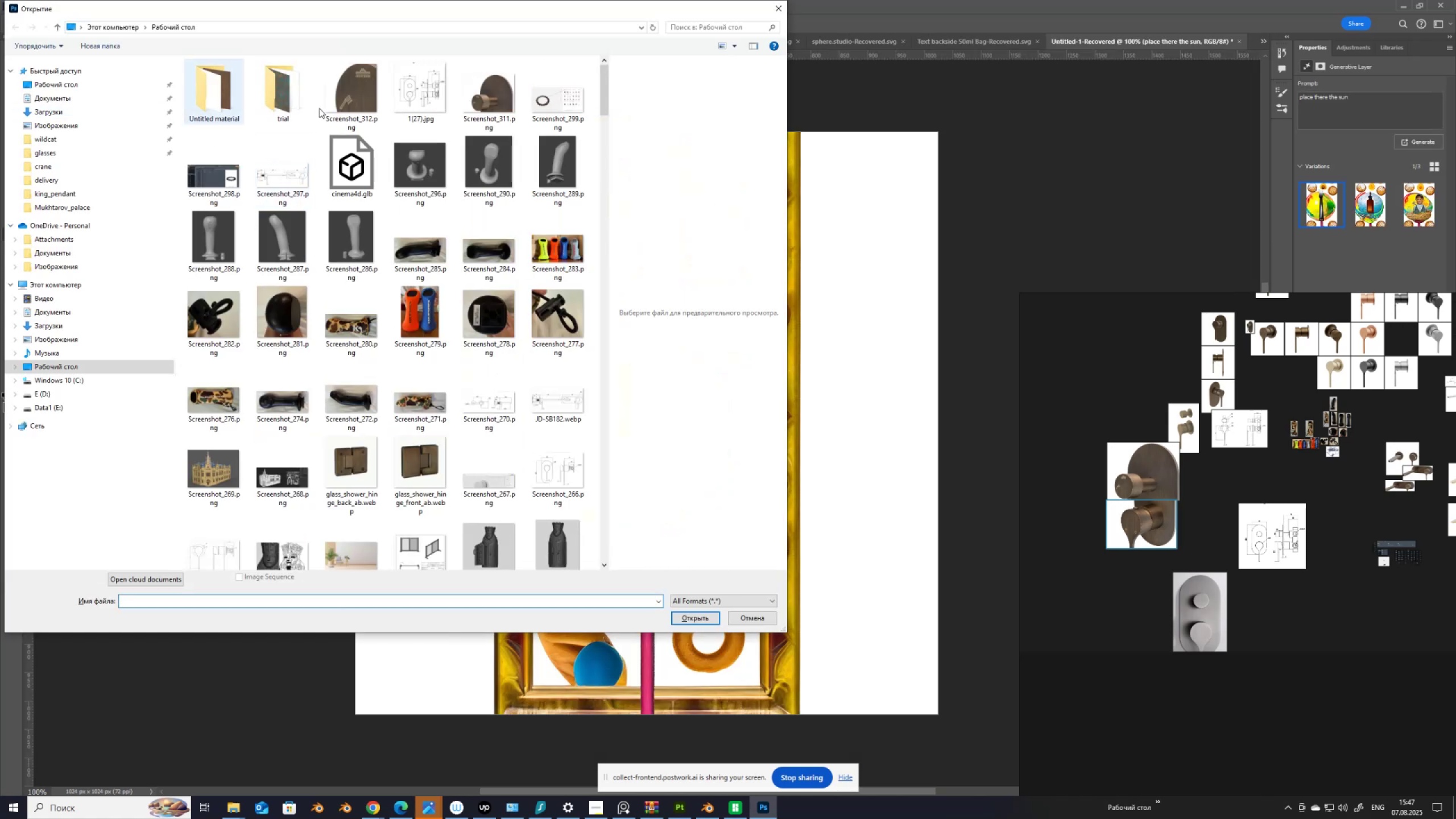 
double_click([344, 94])
 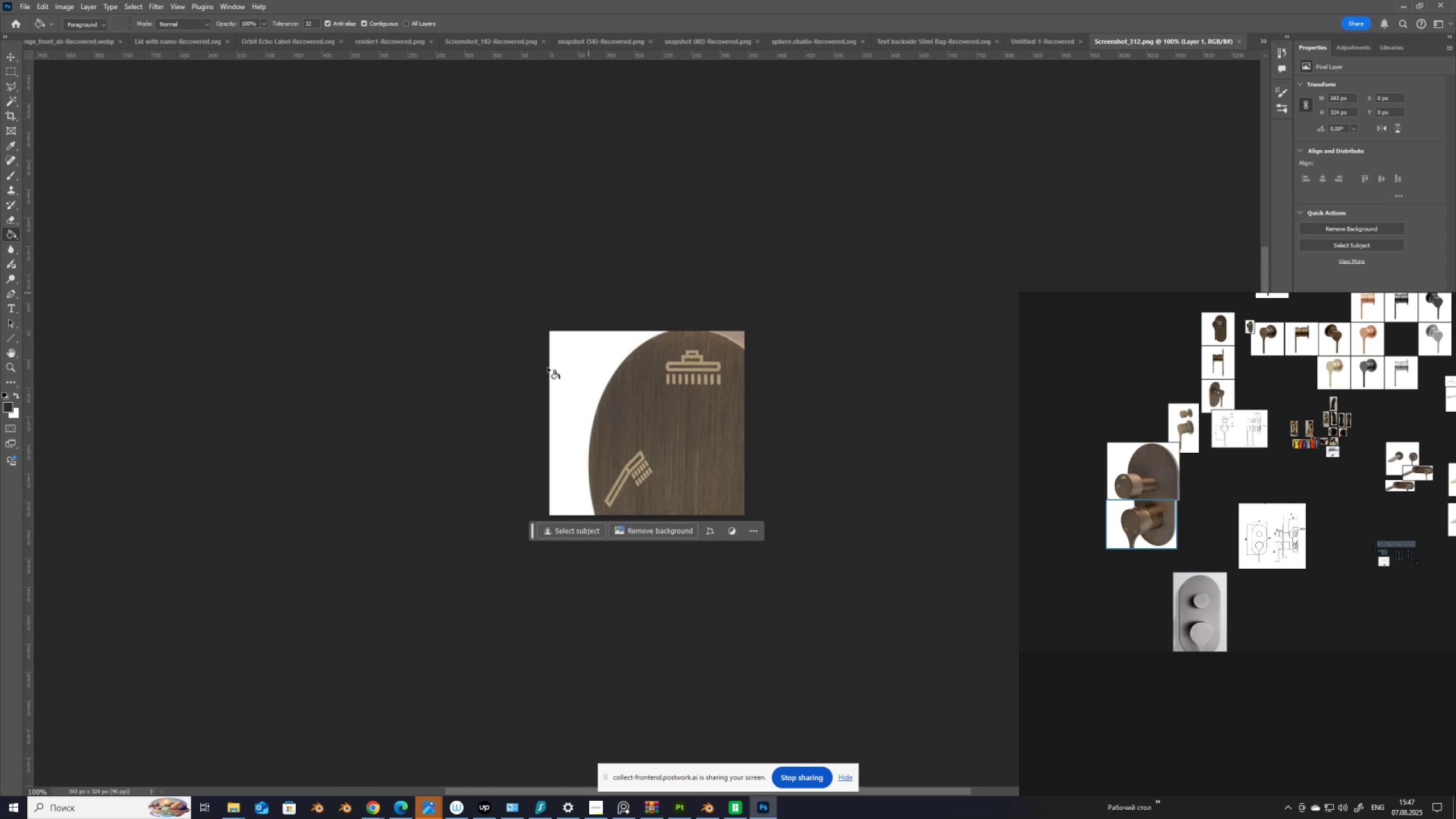 
wait(6.42)
 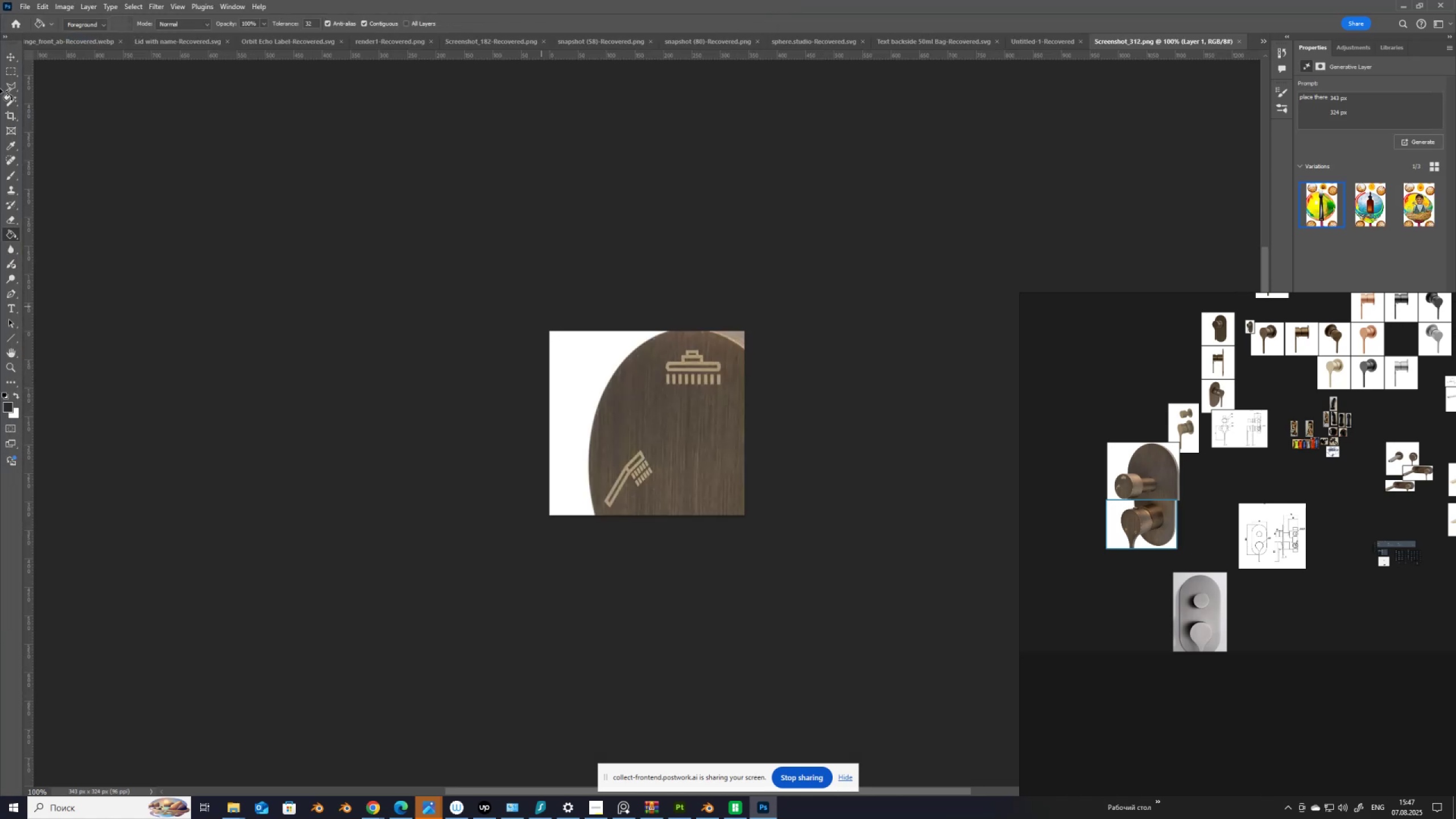 
left_click([372, 808])
 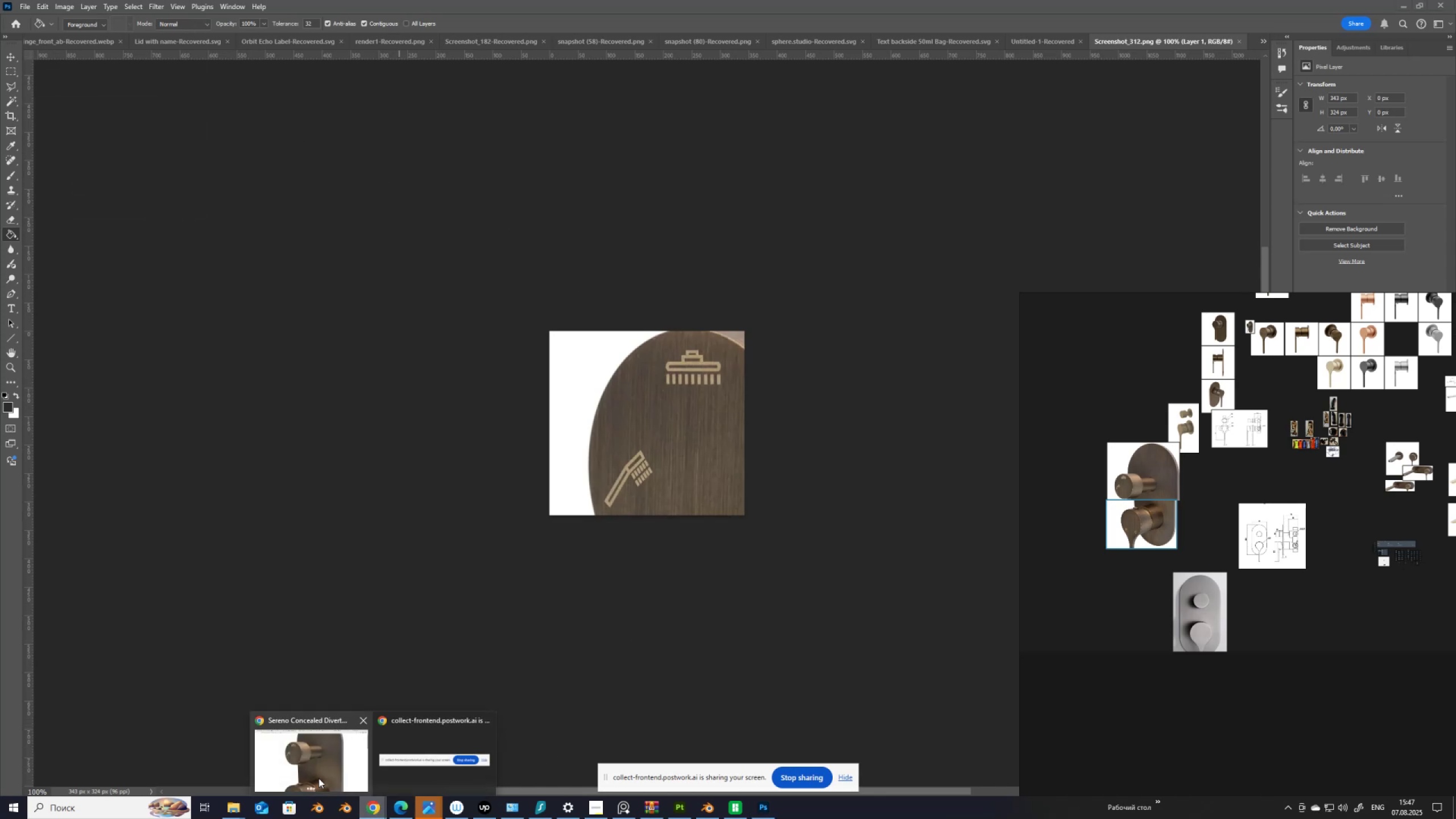 
left_click([298, 770])
 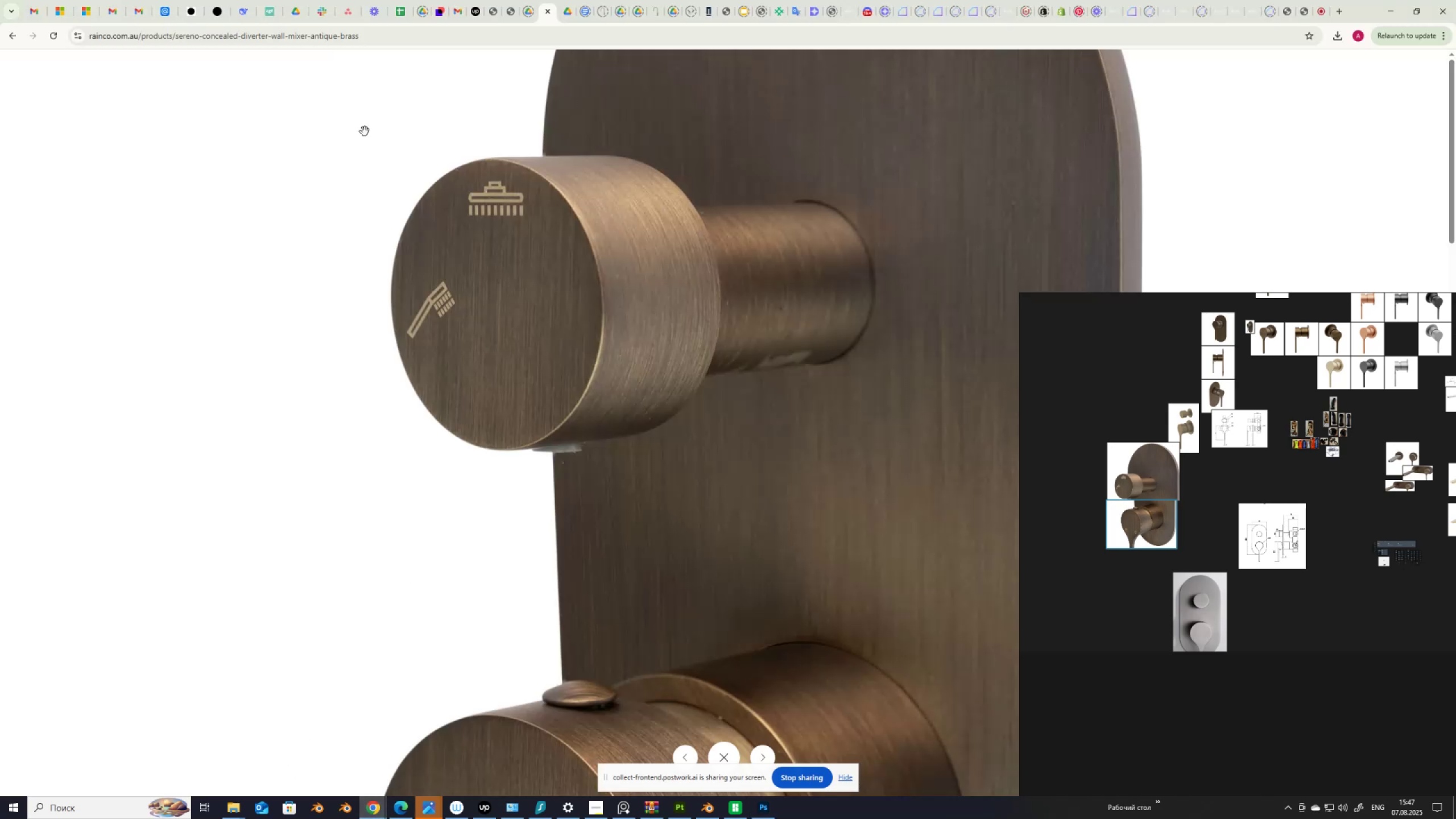 
key(PrintScreen)
 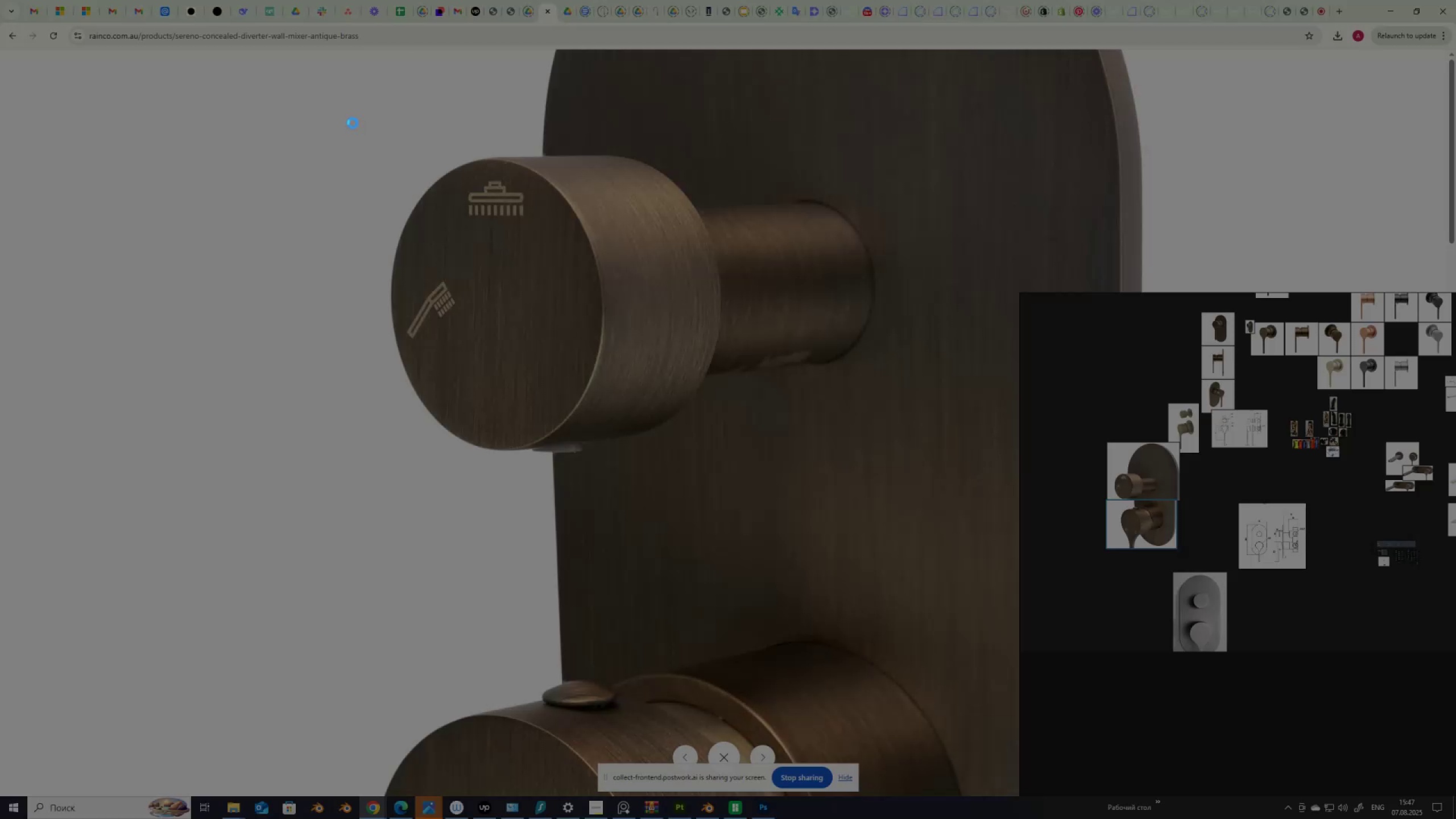 
left_click_drag(start_coordinate=[345, 119], to_coordinate=[638, 475])
 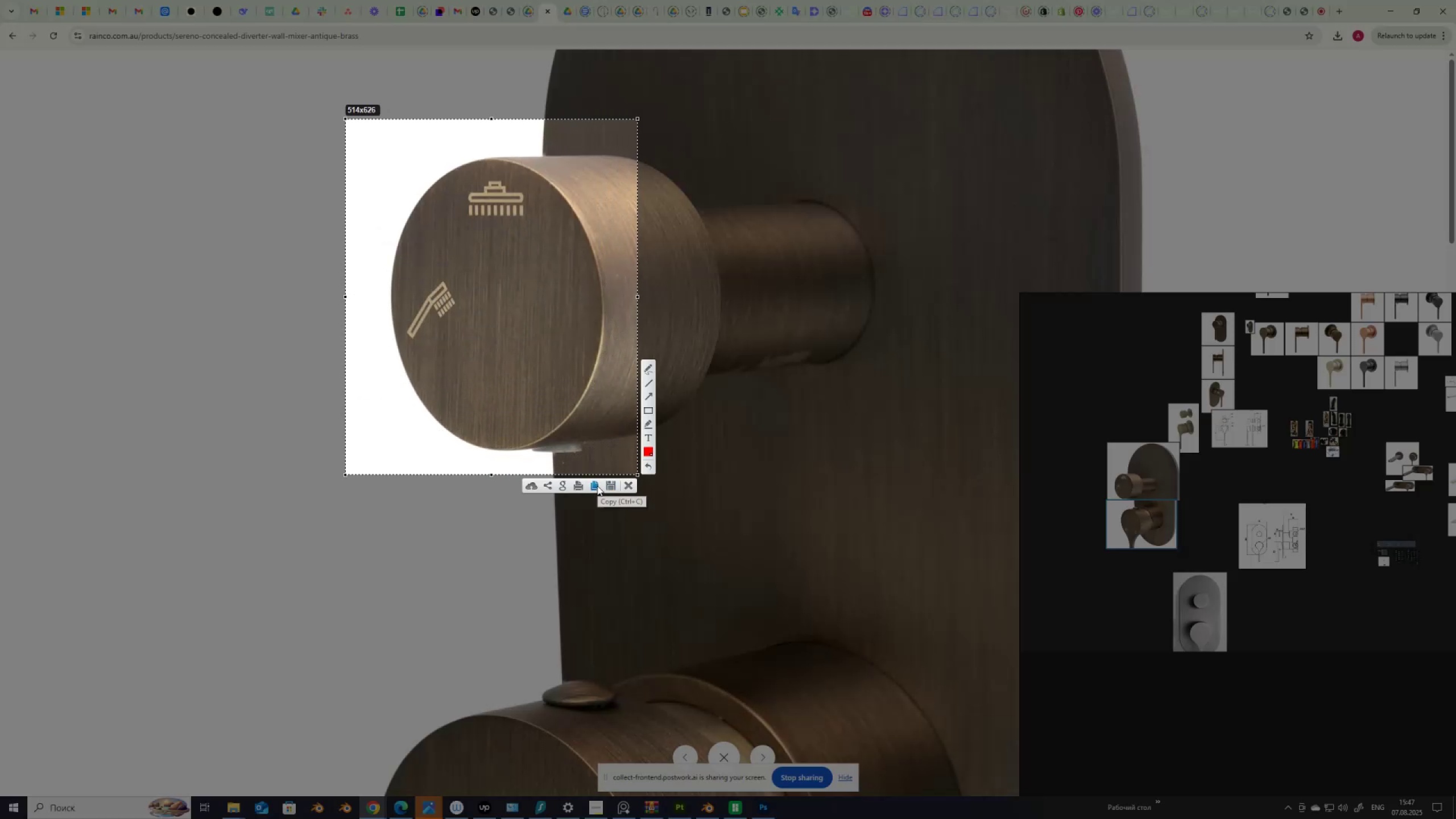 
left_click([610, 486])
 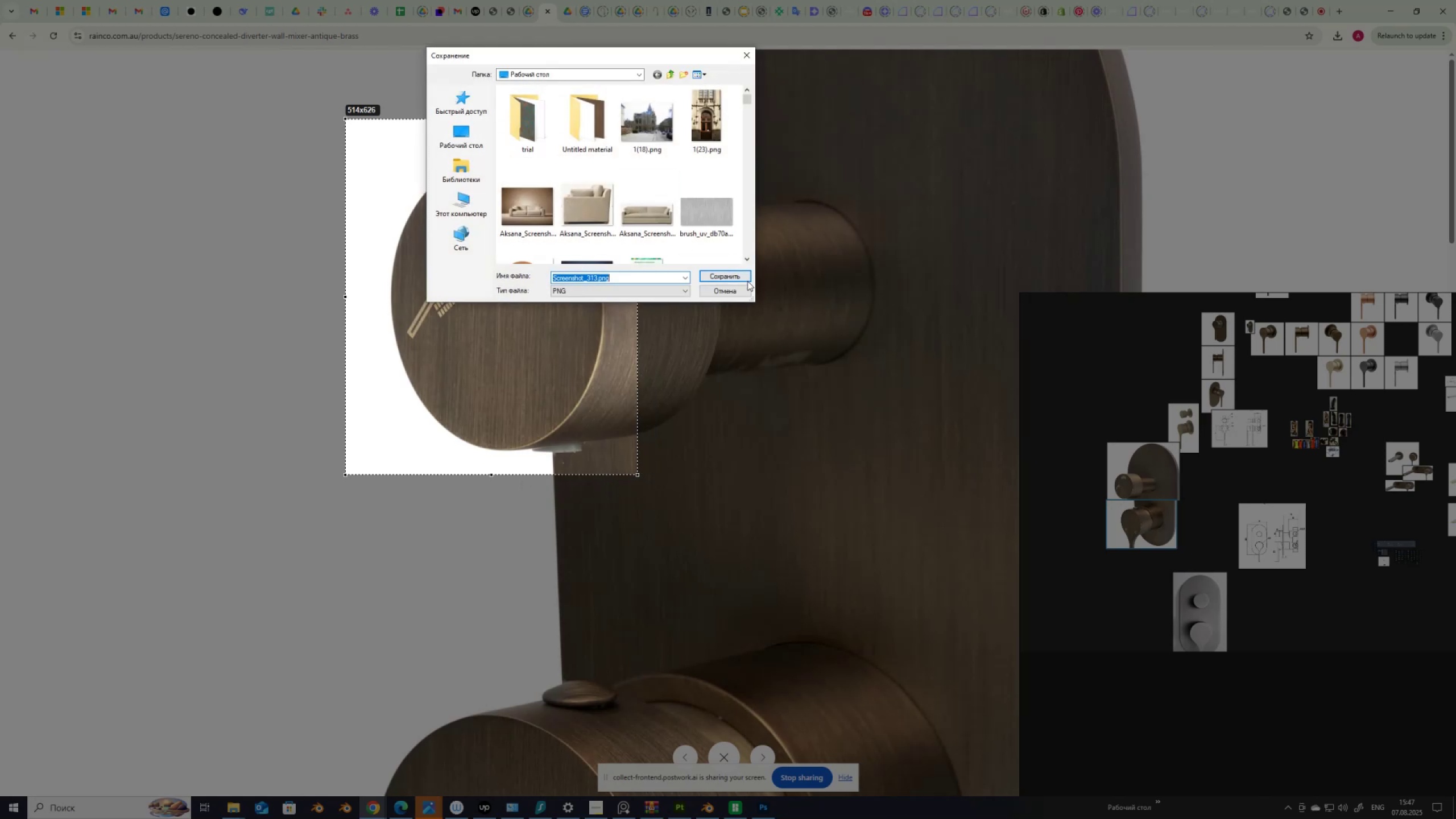 
left_click([744, 275])
 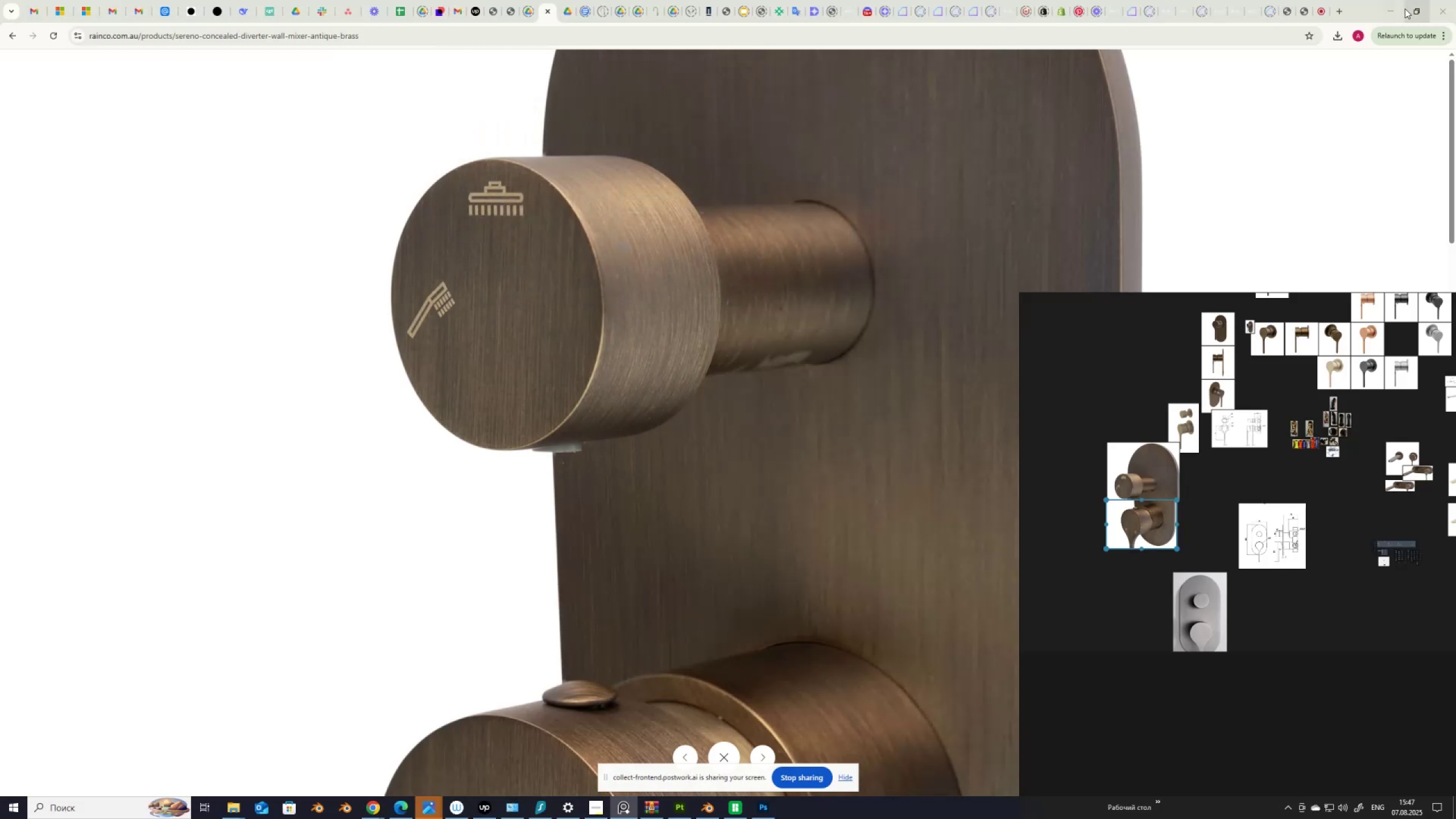 
left_click([1396, 10])
 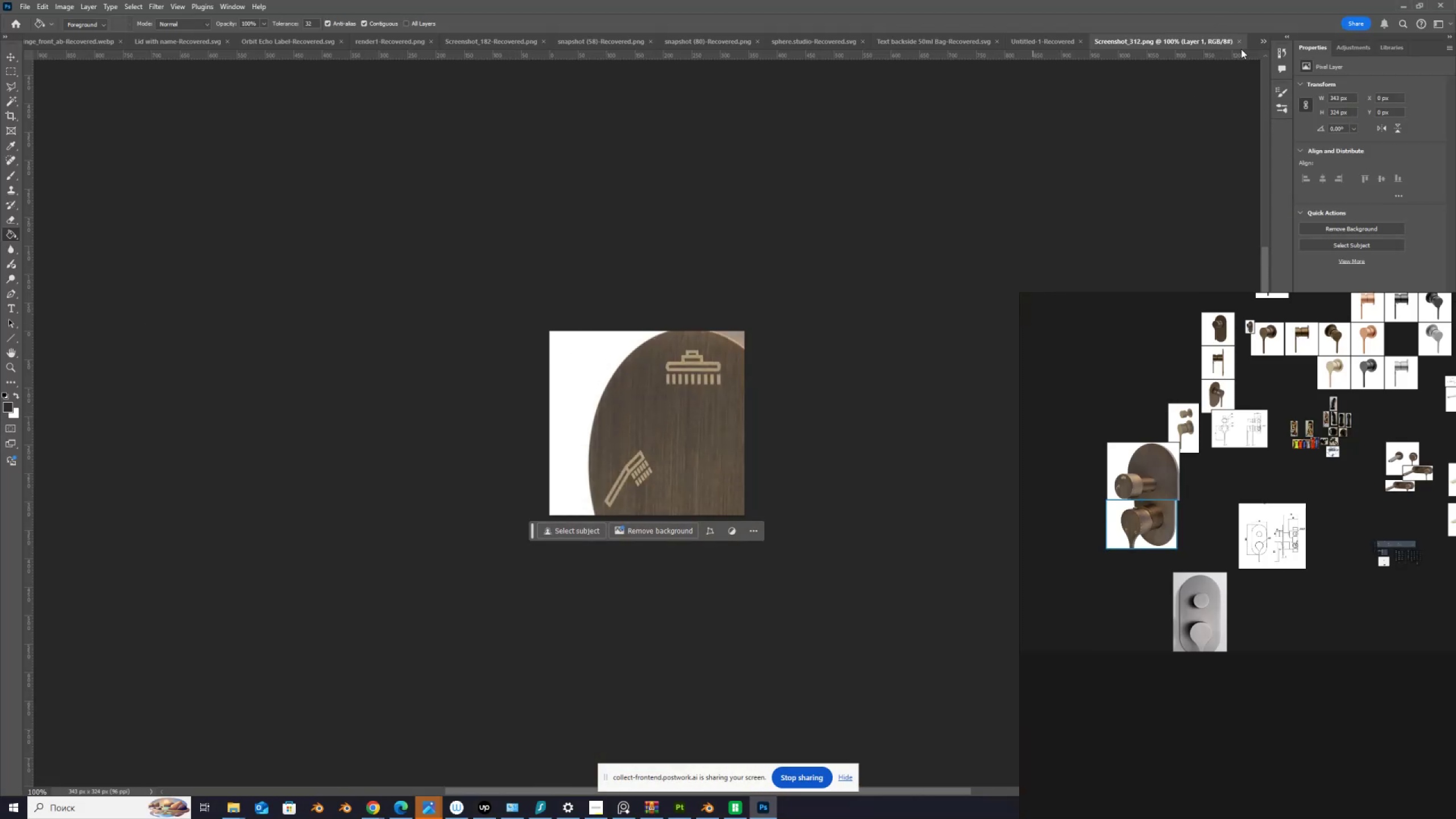 
left_click([1238, 41])
 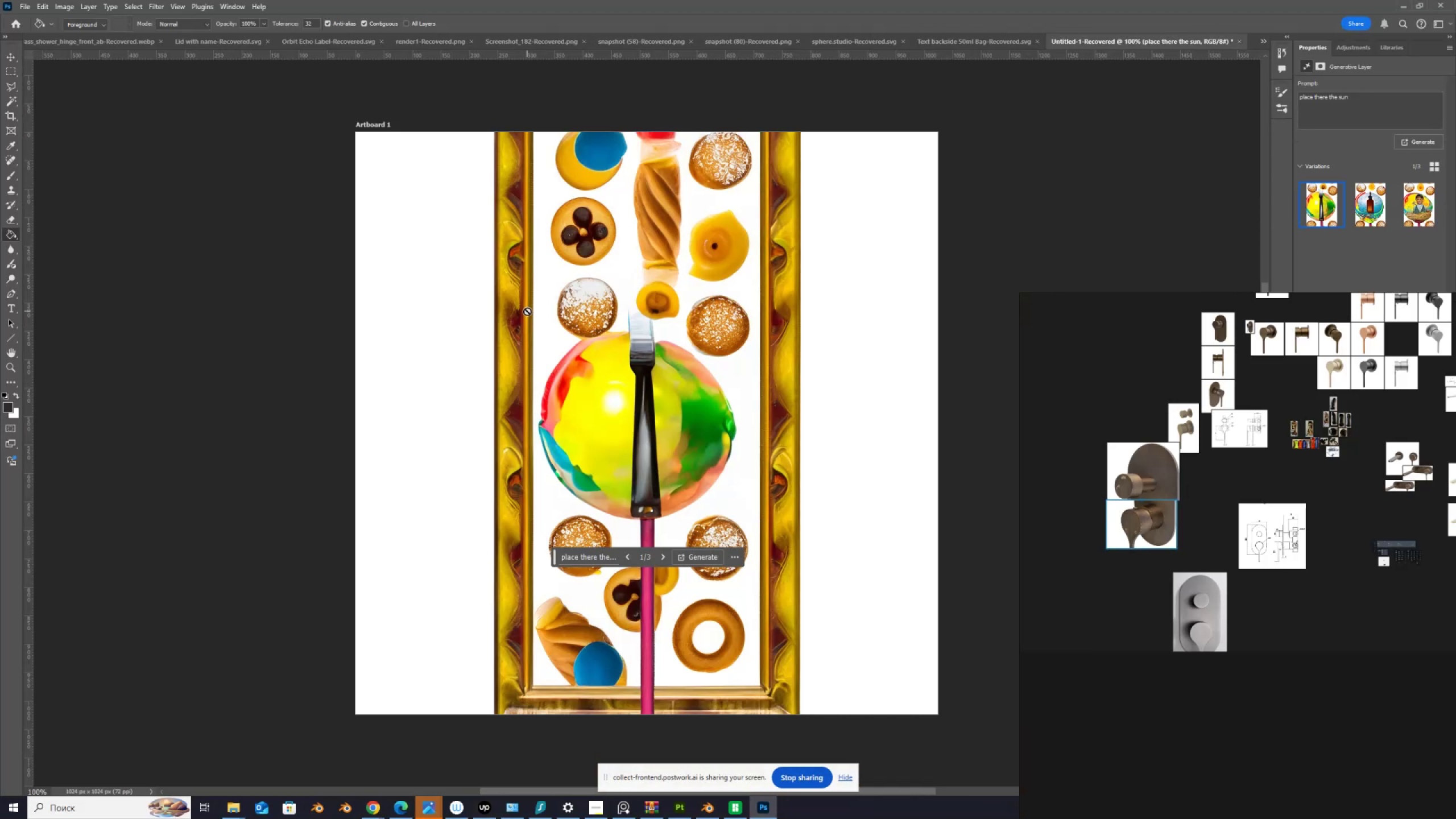 
key(Control+ControlLeft)
 